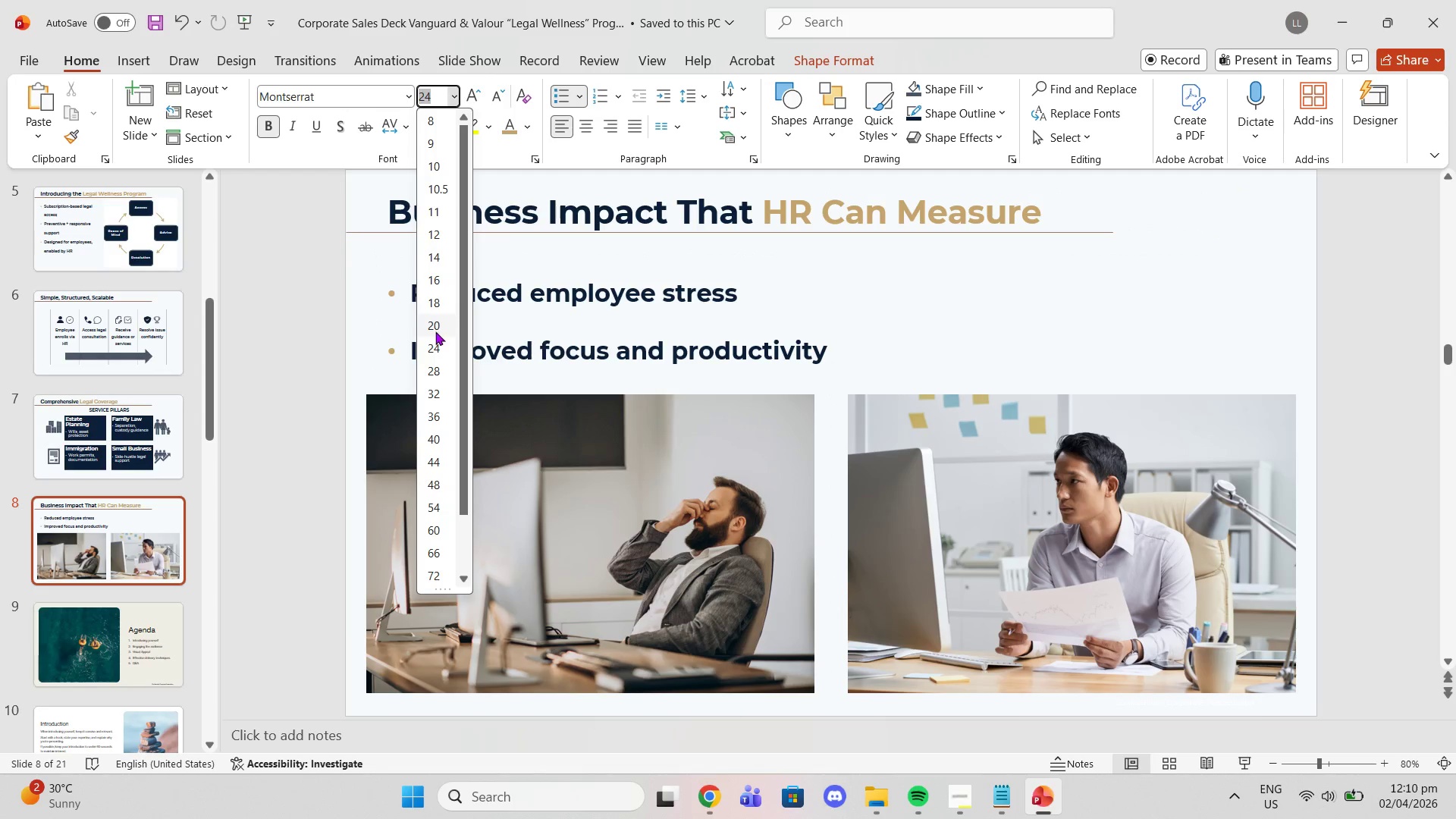 
left_click([543, 300])
 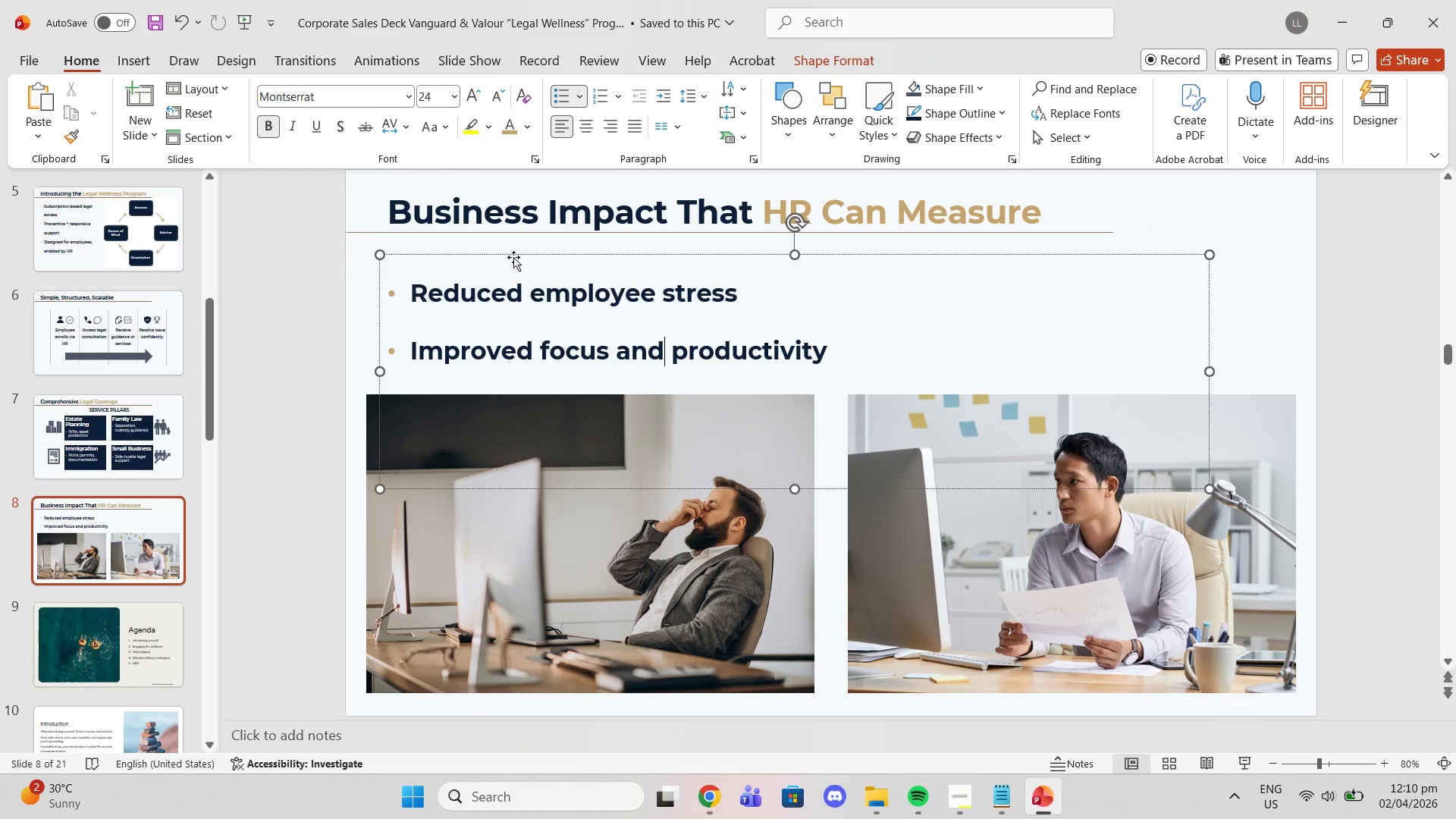 
left_click([513, 257])
 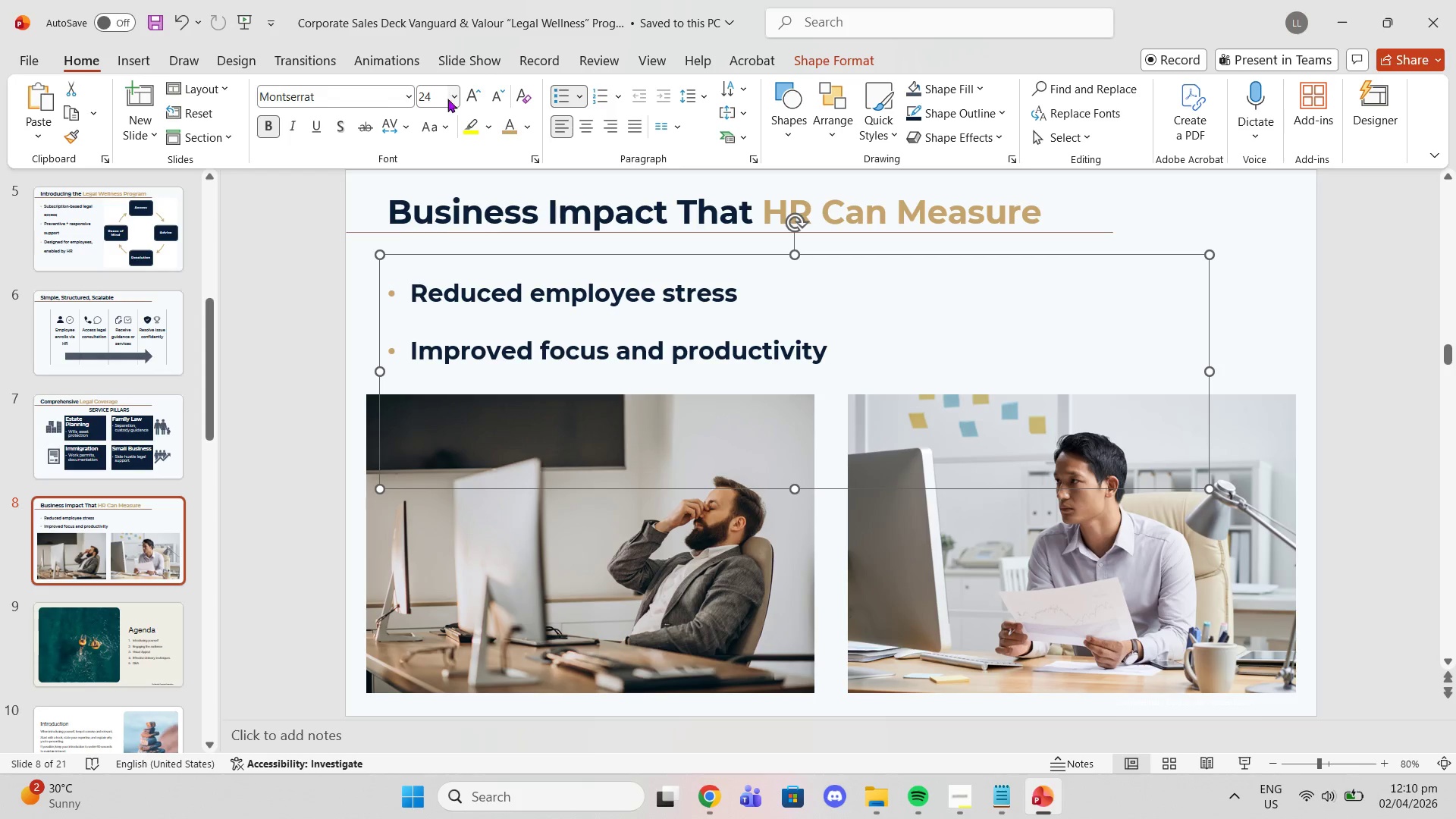 
left_click([451, 99])
 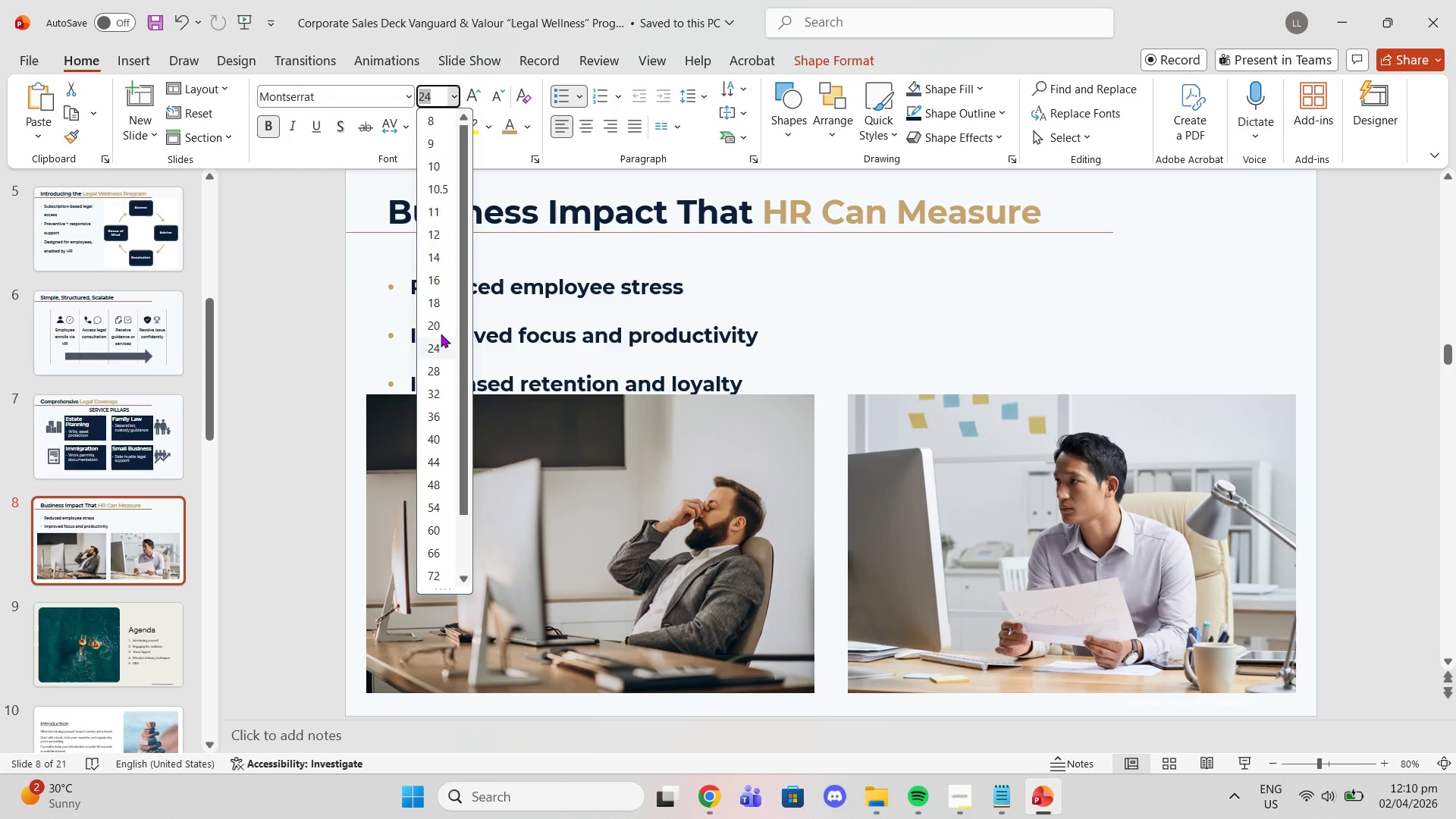 
left_click([436, 331])
 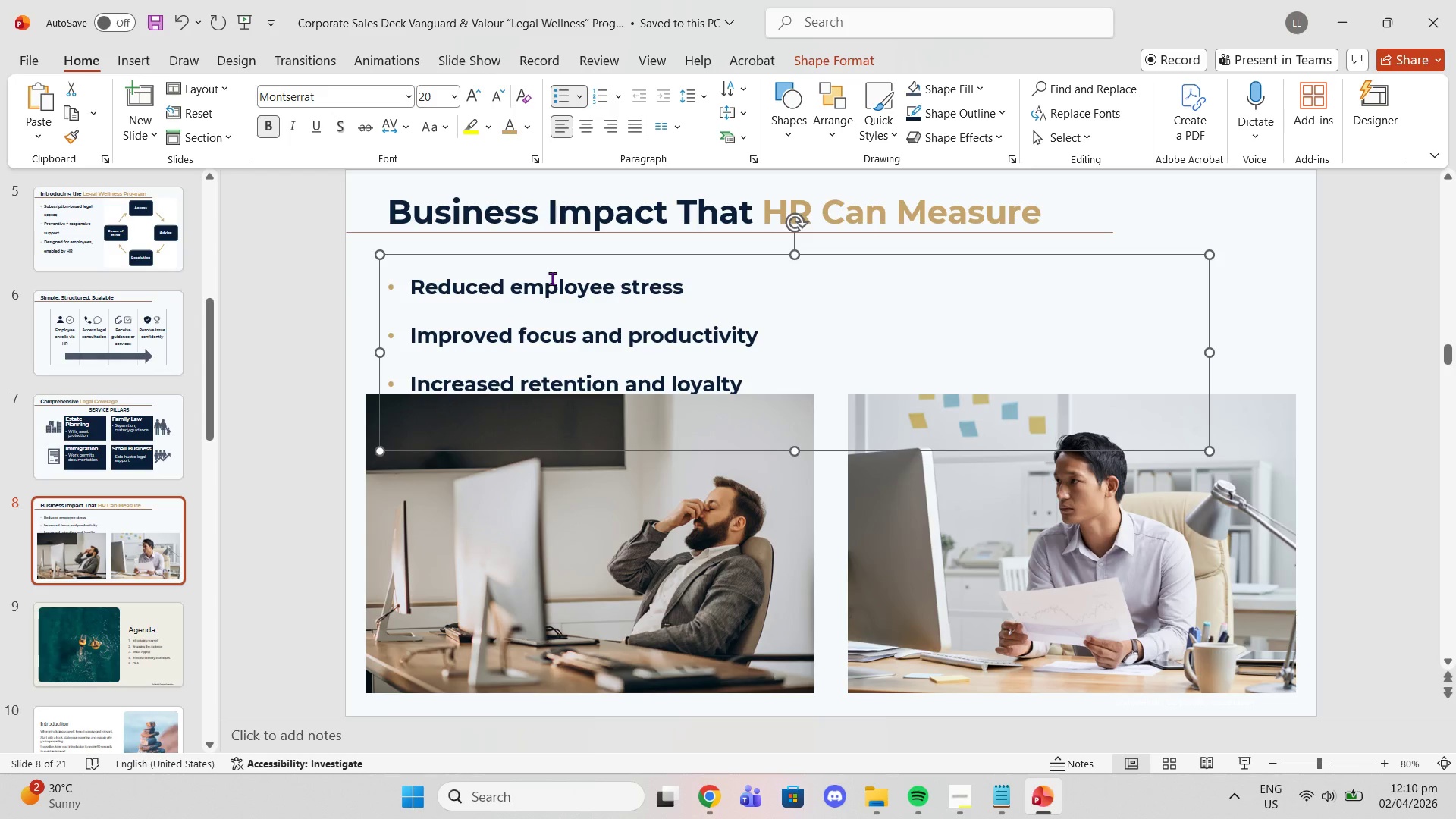 
wait(23.16)
 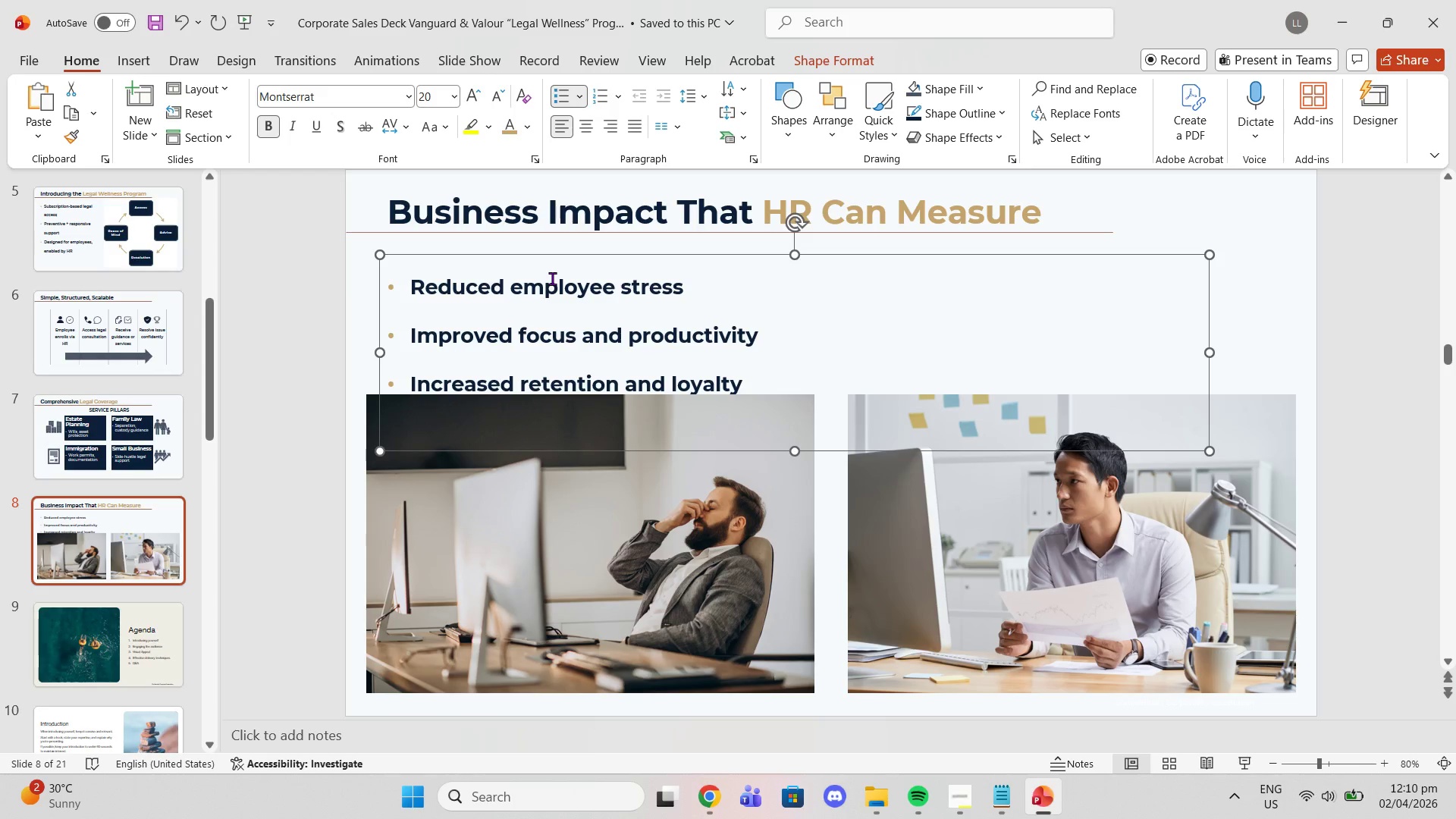 
left_click([269, 124])
 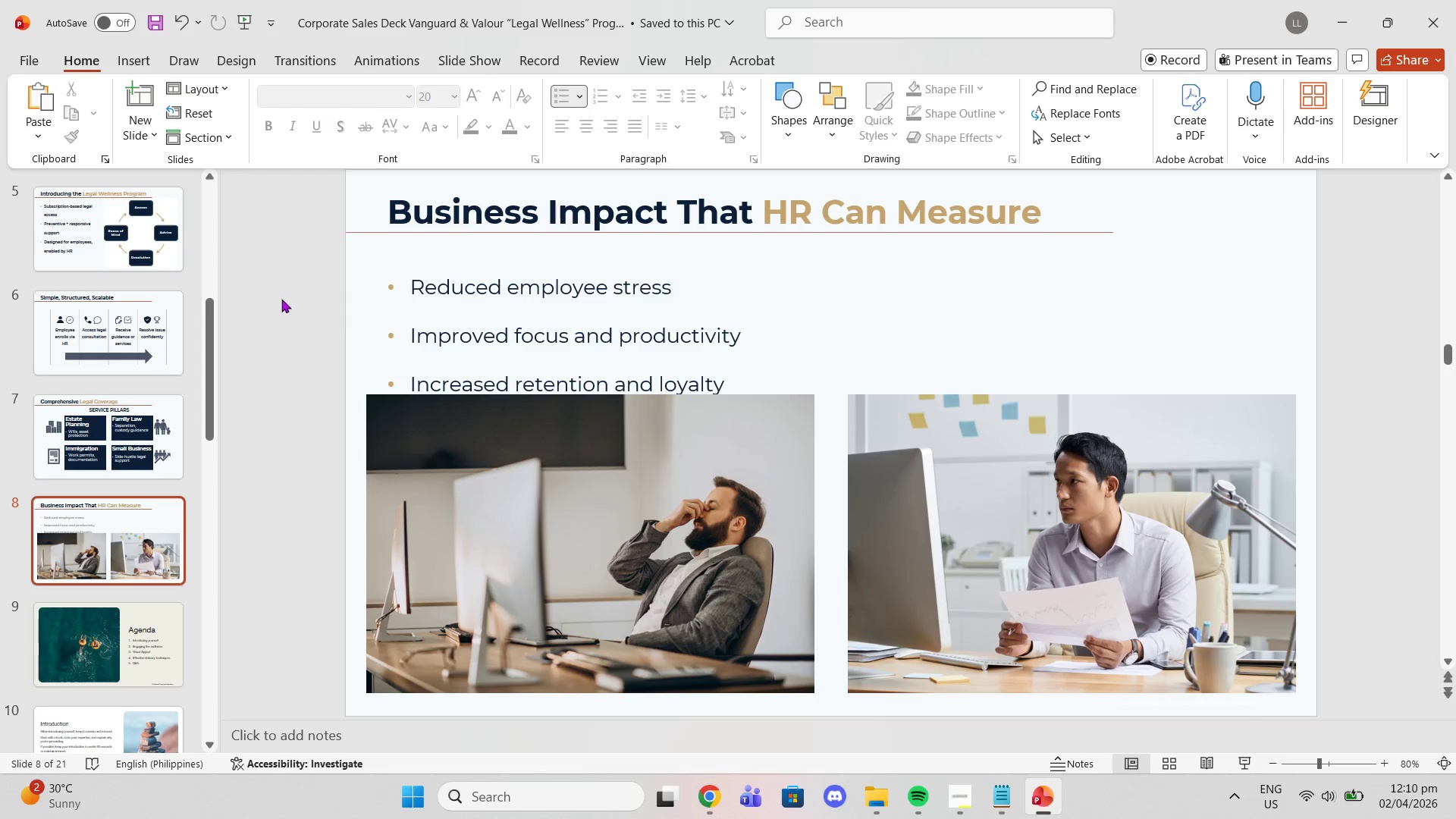 
double_click([527, 325])
 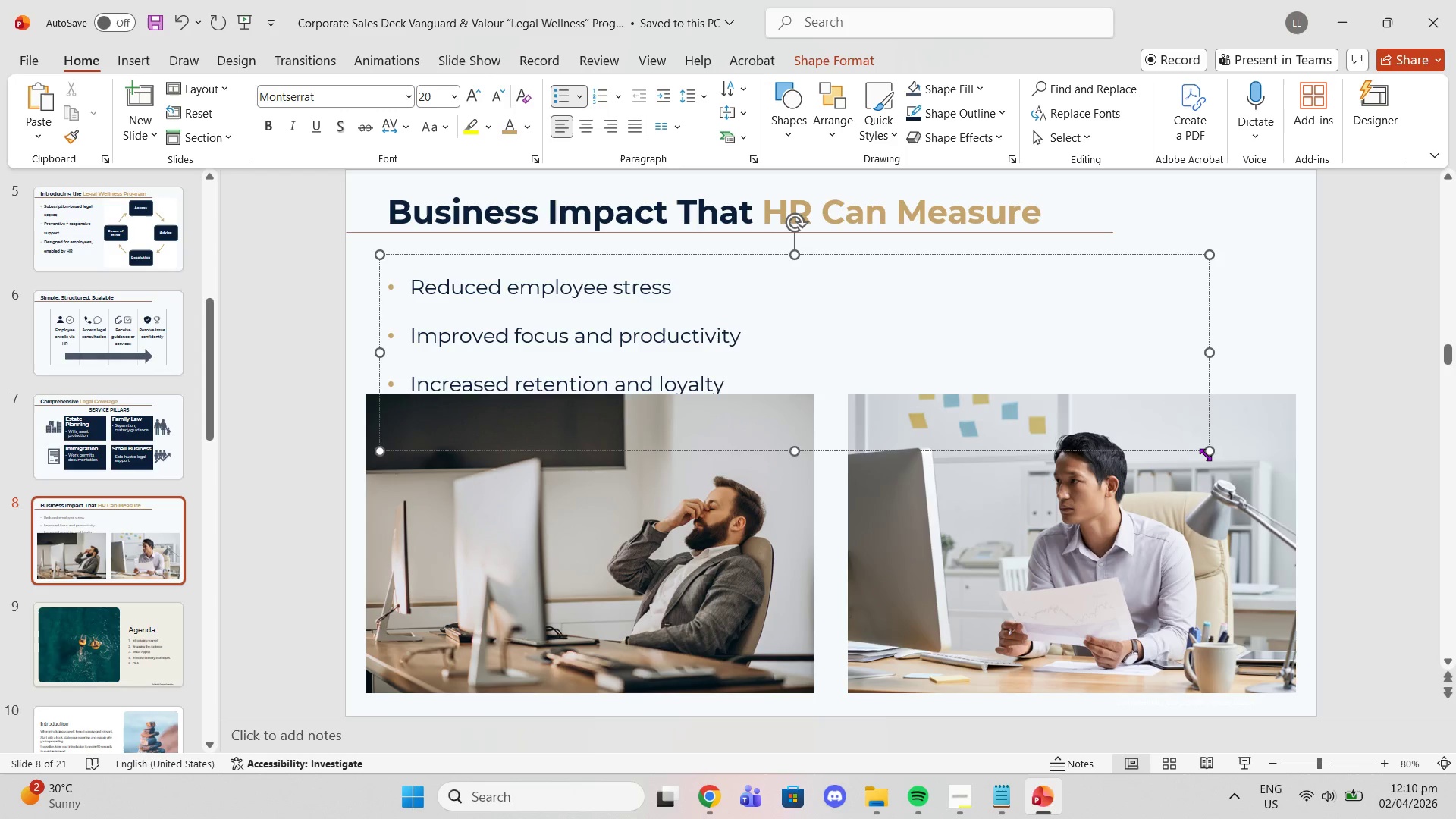 
left_click_drag(start_coordinate=[1212, 451], to_coordinate=[1096, 378])
 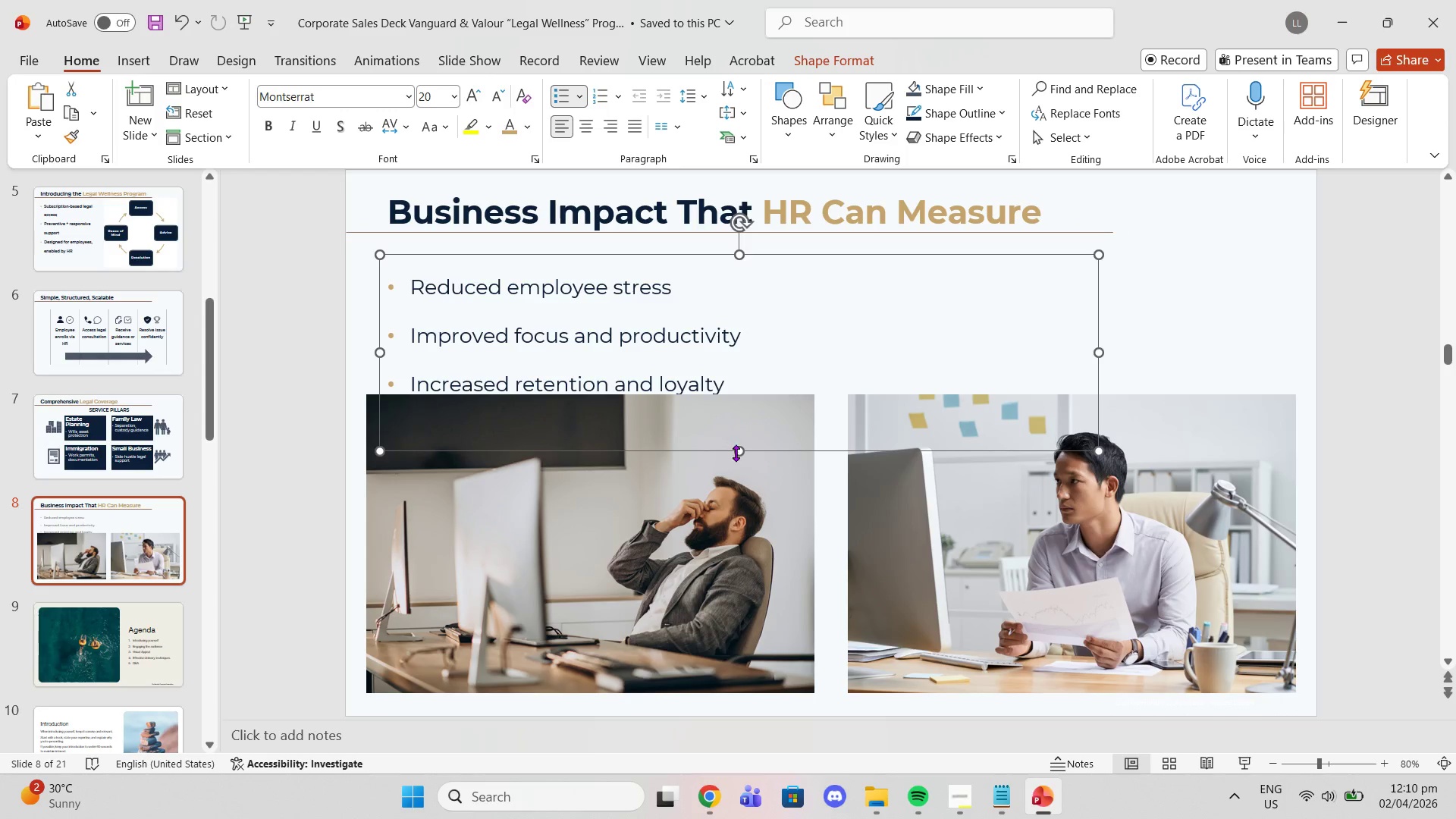 
left_click_drag(start_coordinate=[738, 453], to_coordinate=[743, 385])
 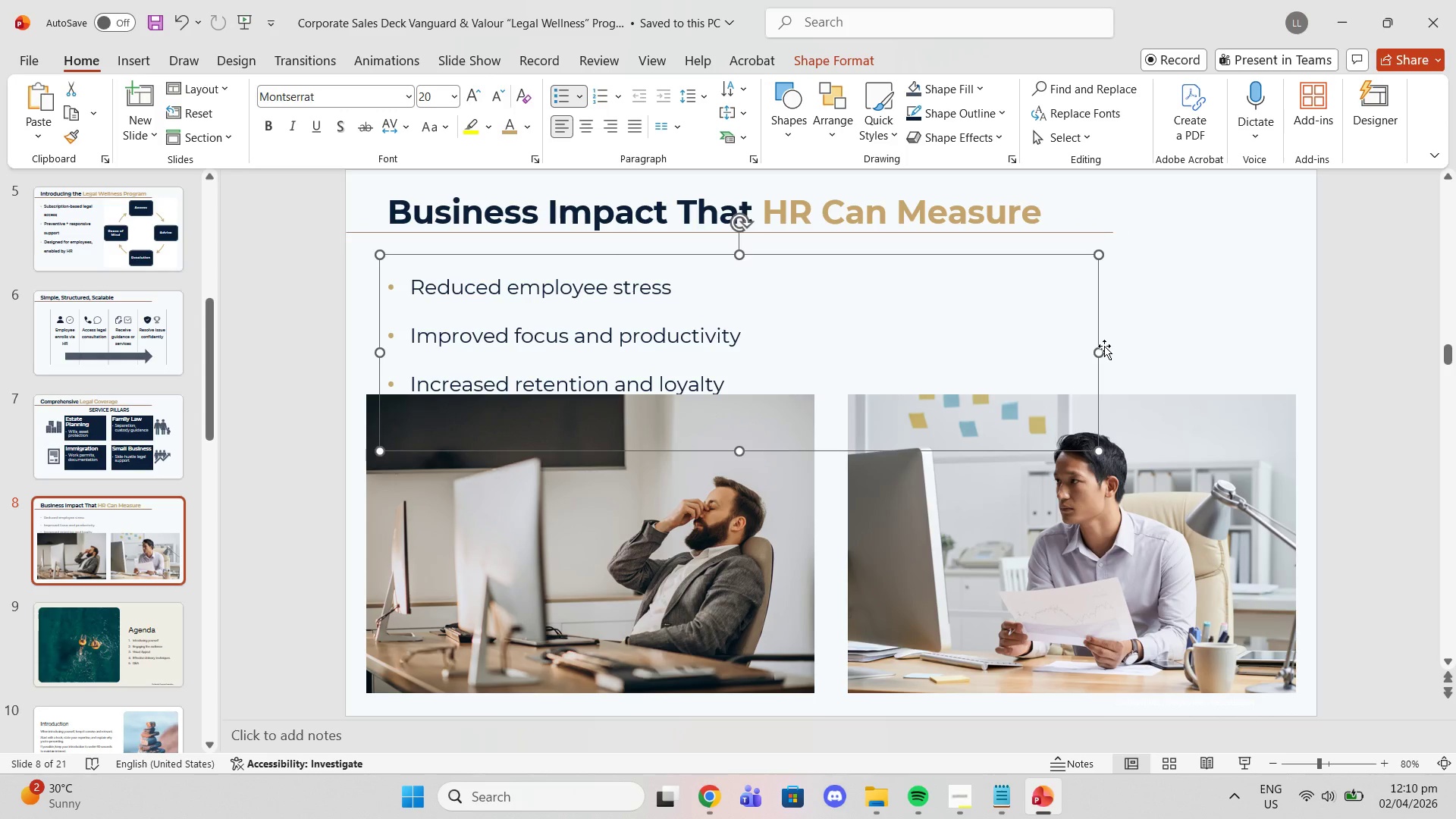 
left_click_drag(start_coordinate=[1104, 346], to_coordinate=[1220, 325])
 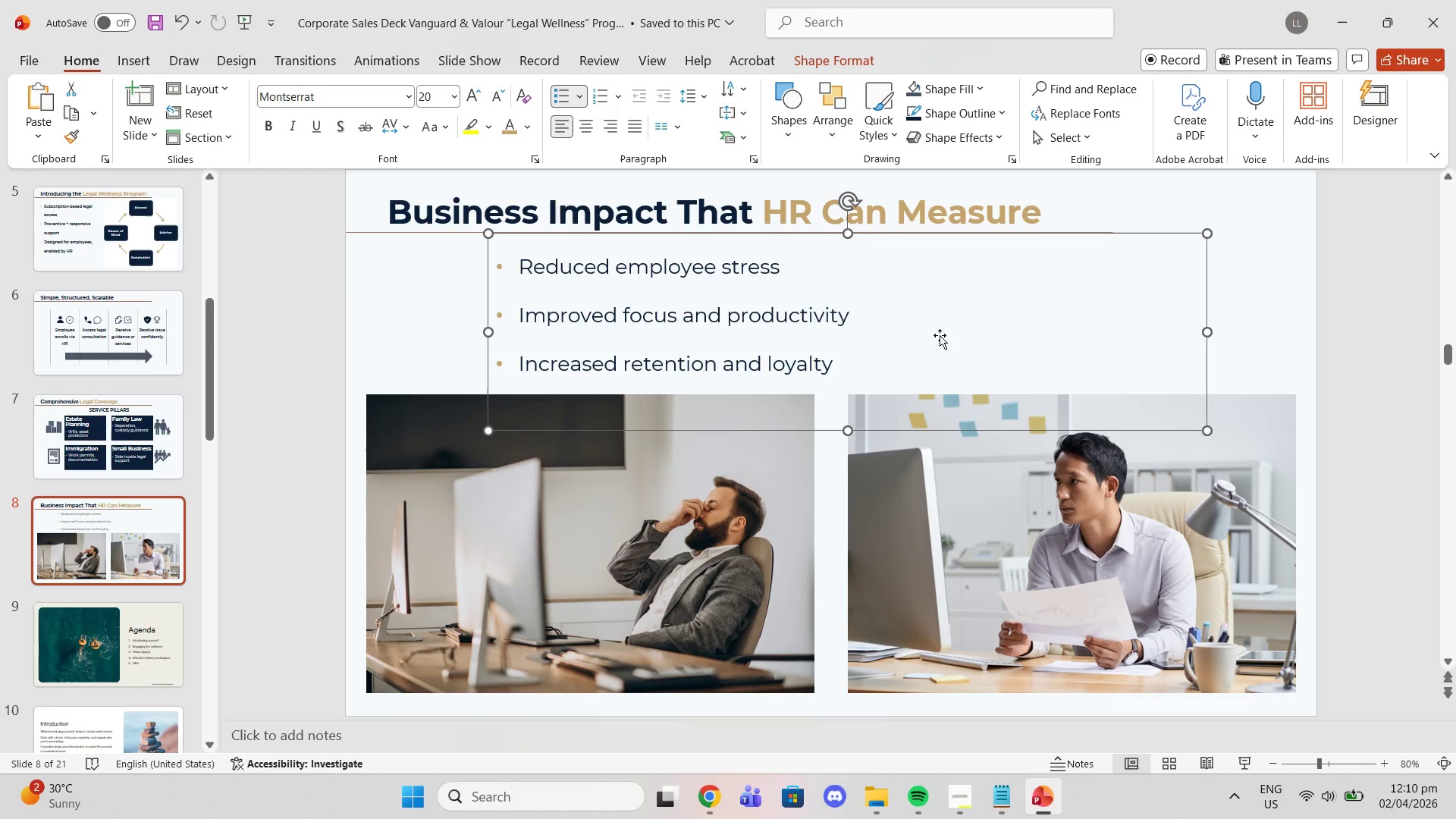 
key(Control+Z)
 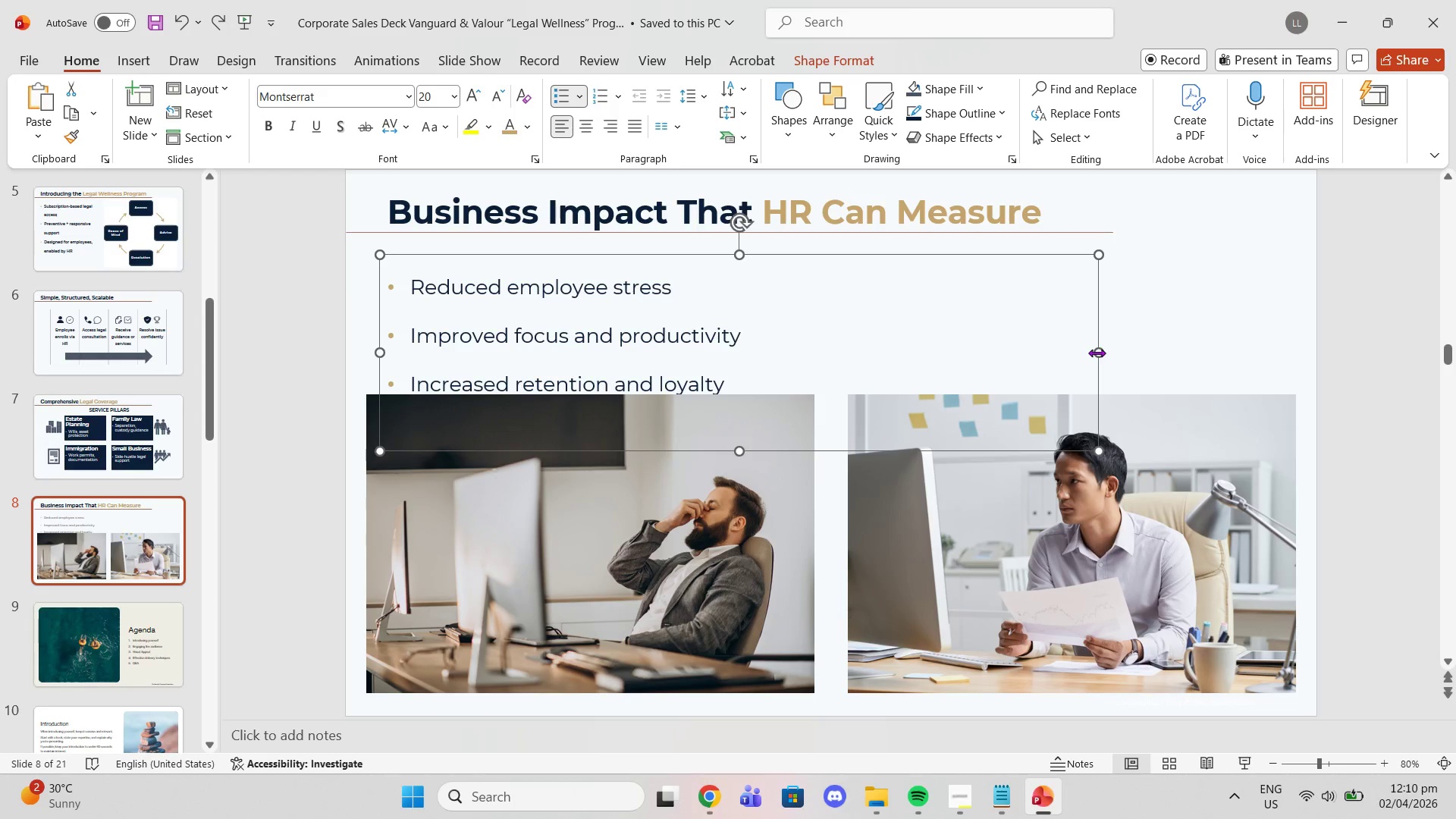 
left_click_drag(start_coordinate=[1097, 353], to_coordinate=[1216, 328])
 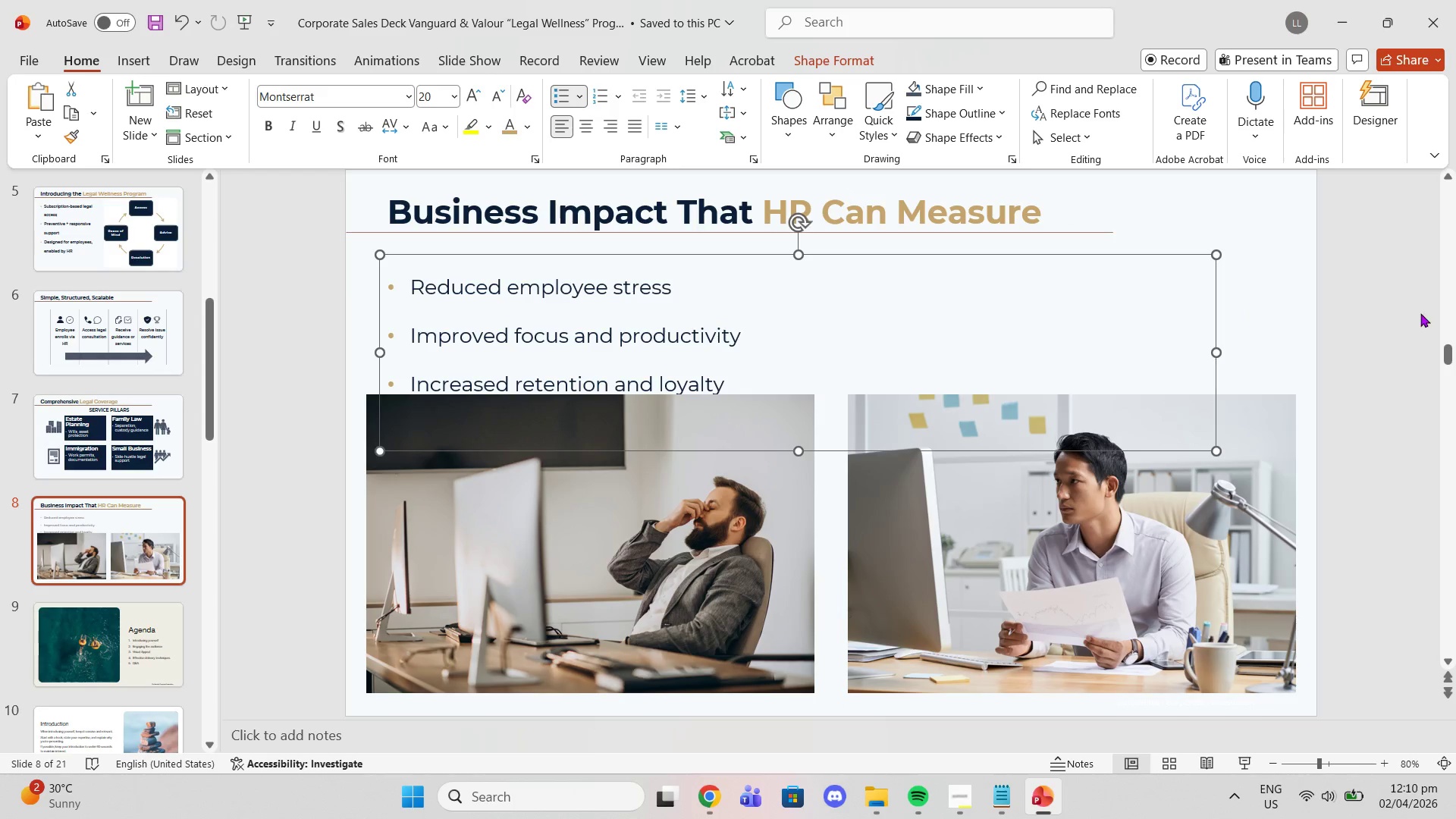 
left_click([1420, 313])
 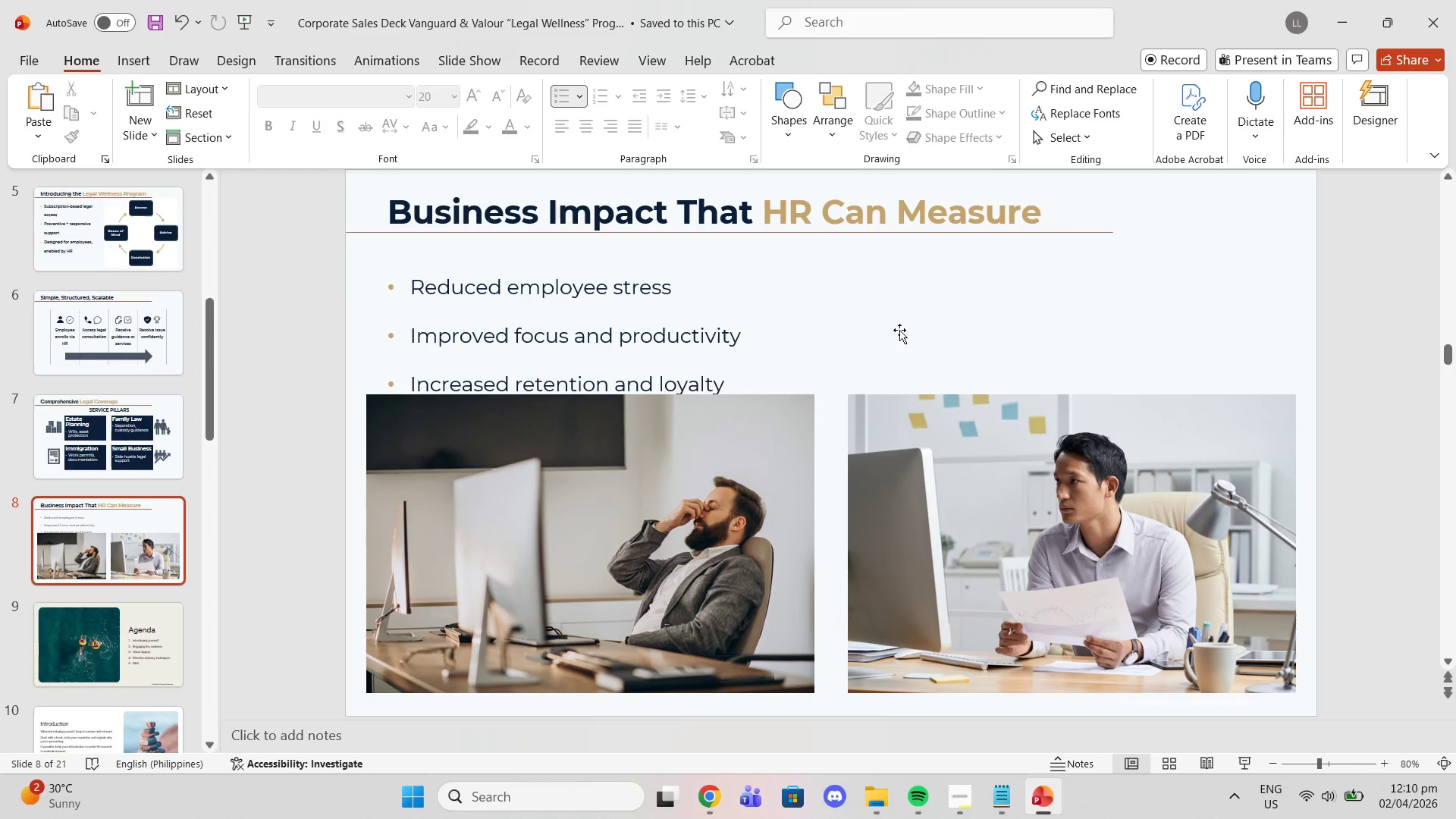 
left_click([890, 330])
 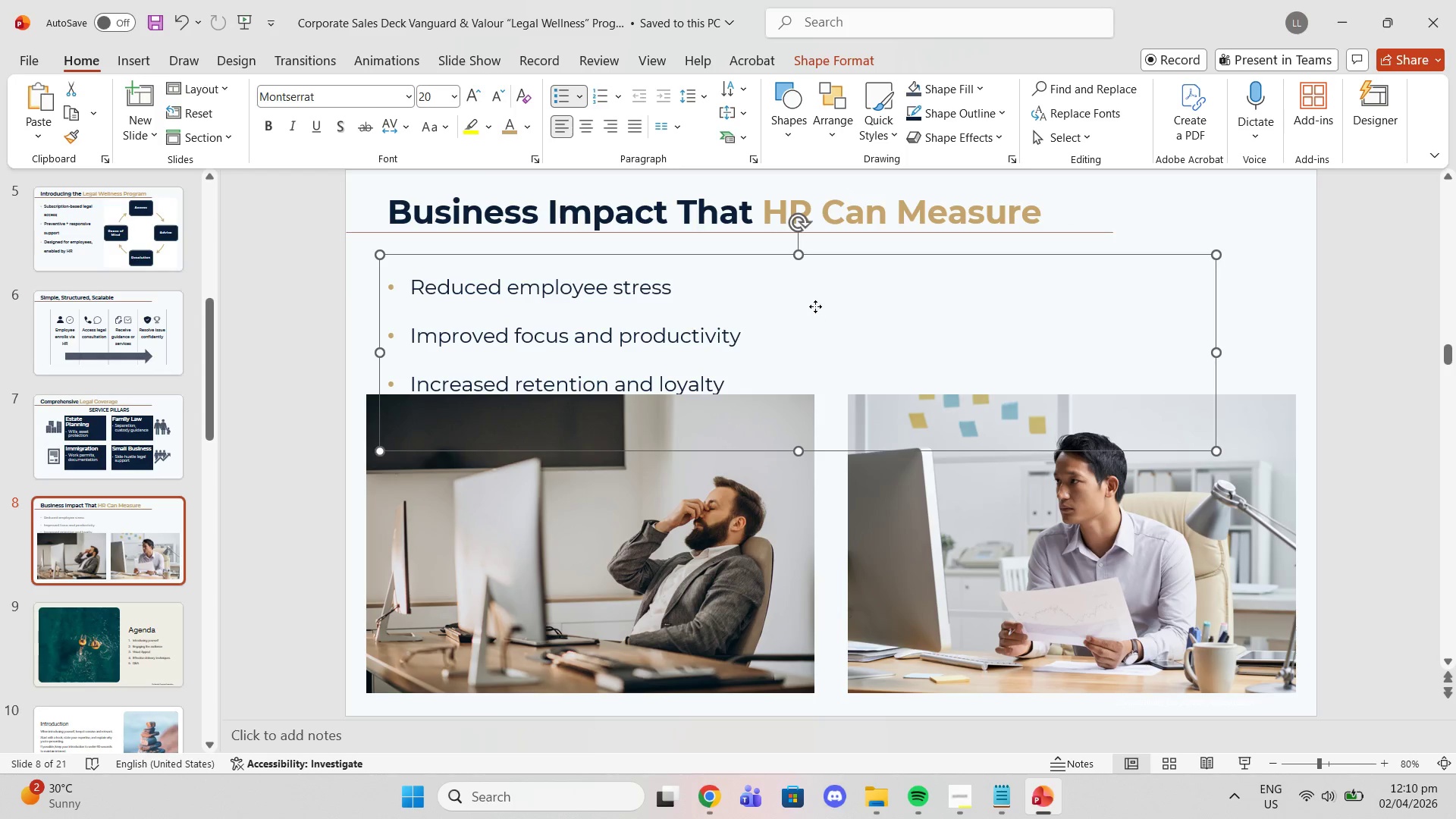 
left_click_drag(start_coordinate=[815, 306], to_coordinate=[811, 285])
 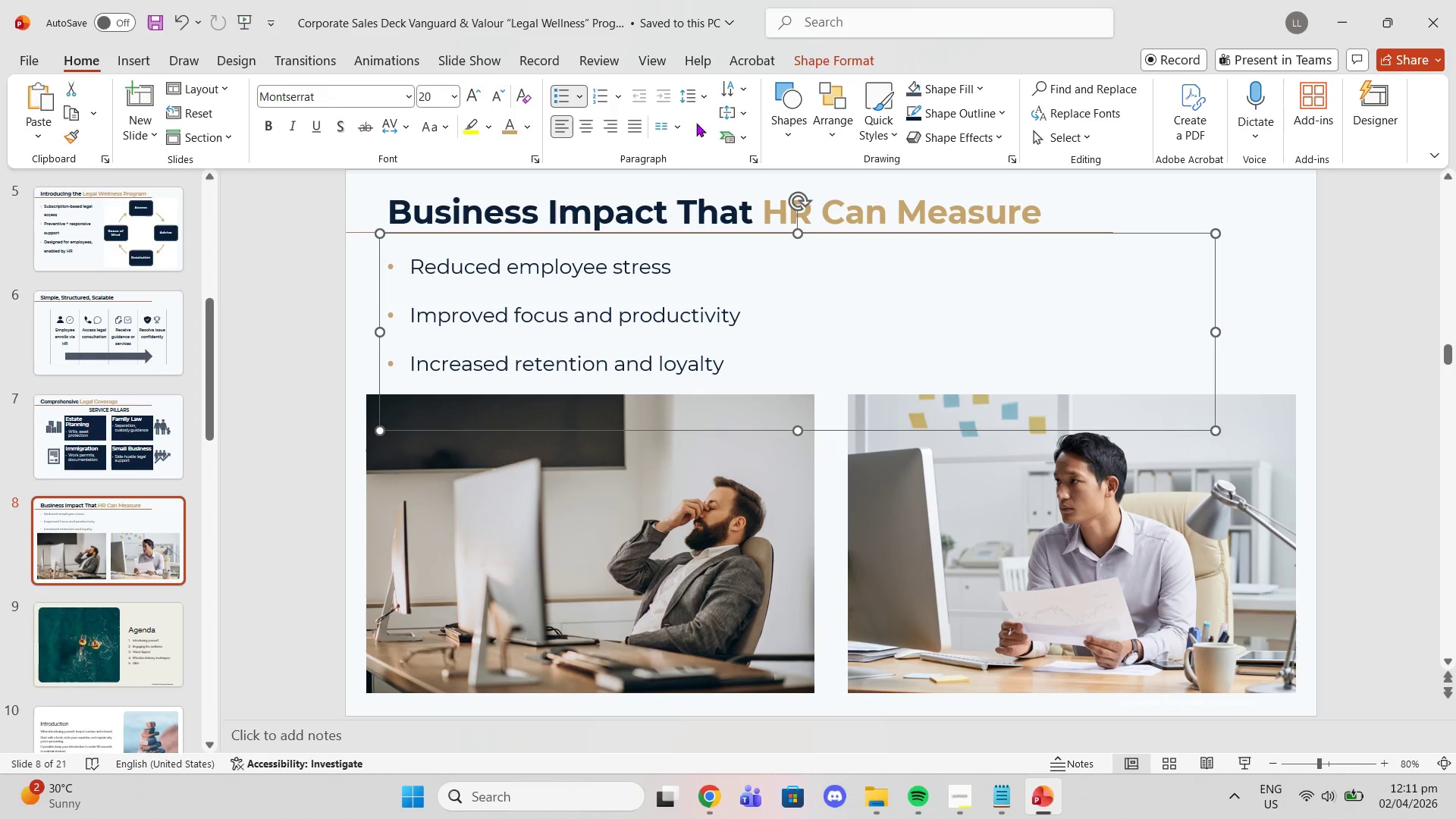 
wait(5.89)
 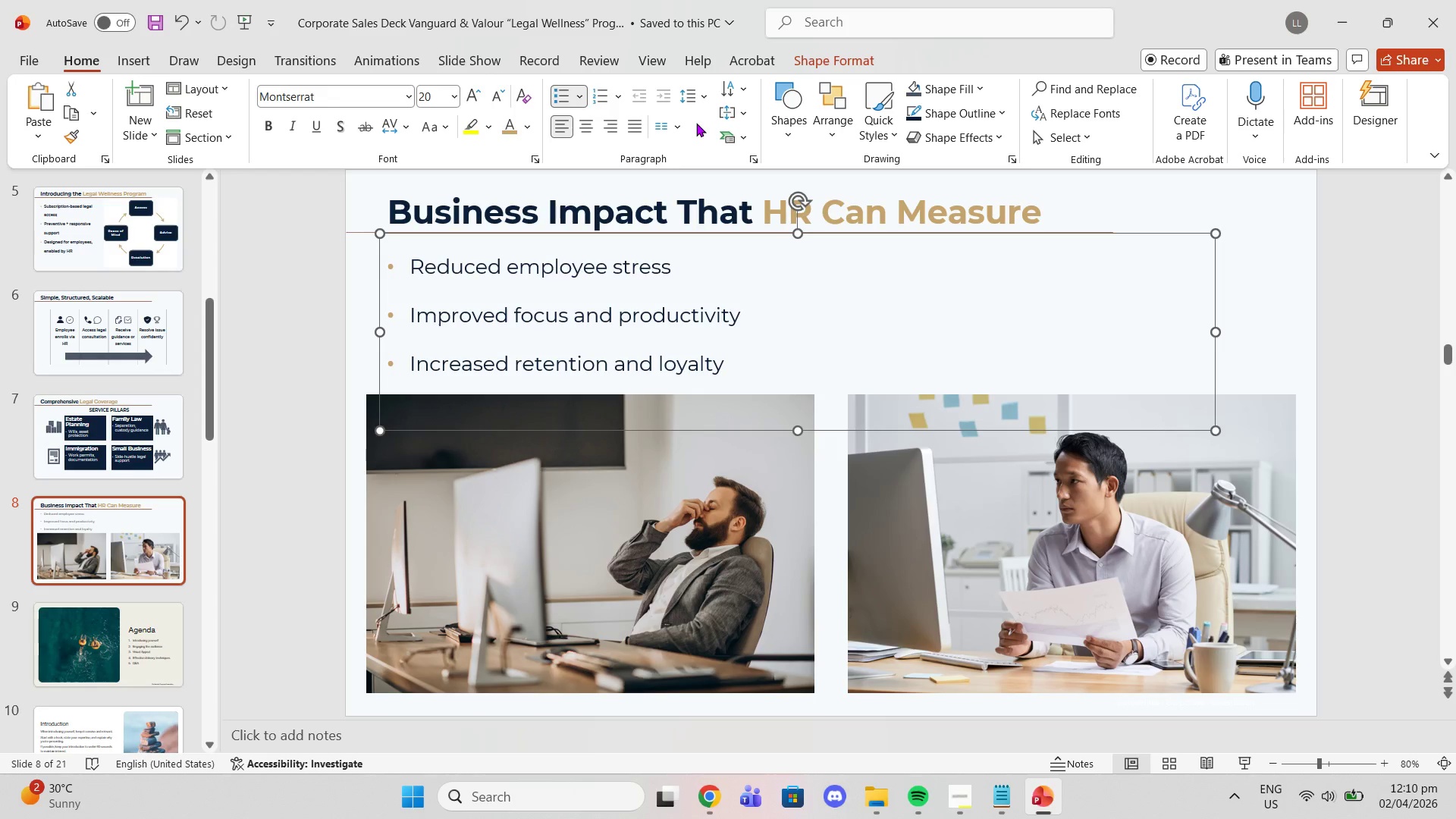 
left_click_drag(start_coordinate=[748, 272], to_coordinate=[748, 284])
 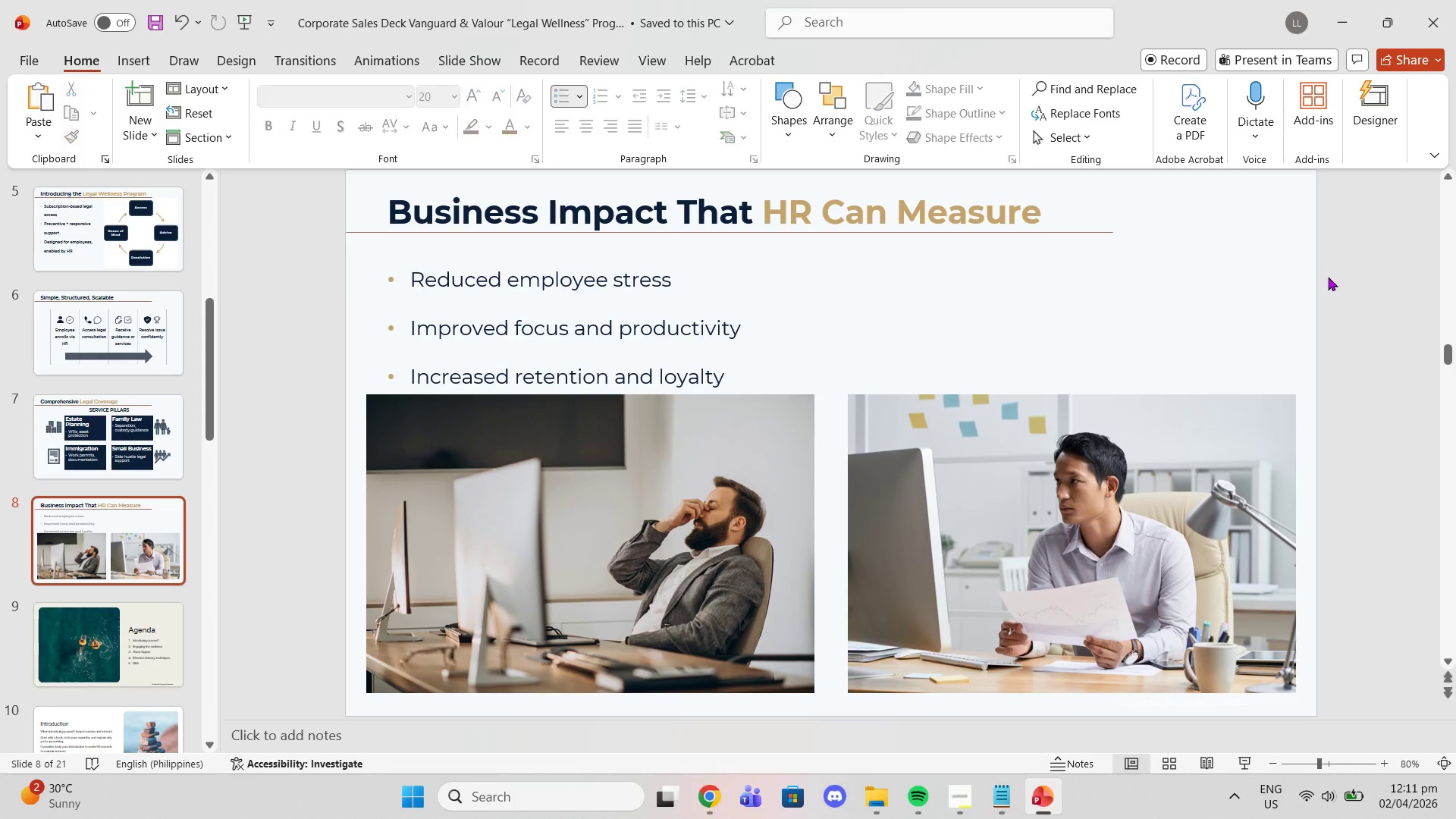 
key(Control+Z)
 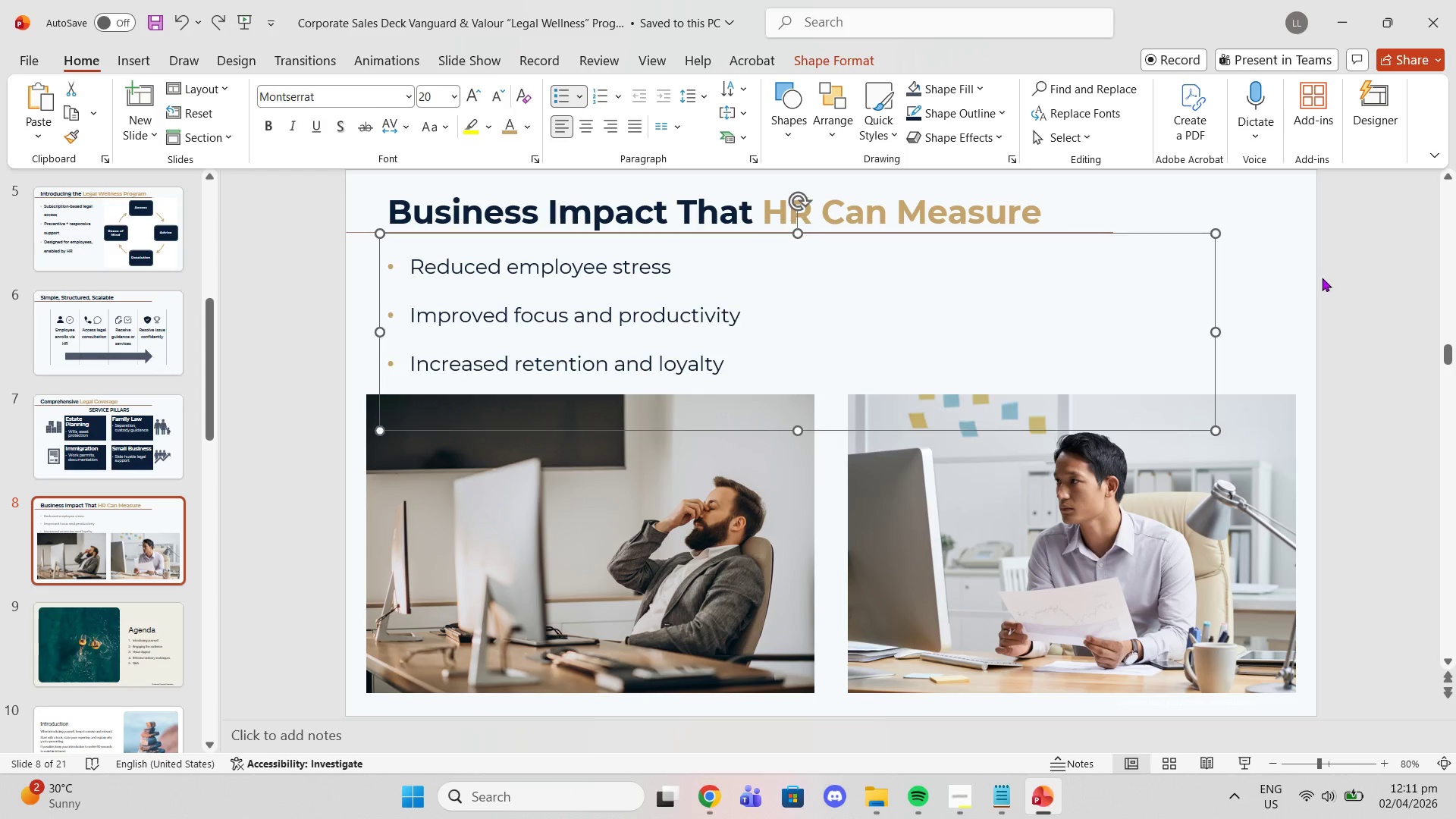 
key(Control+Z)
 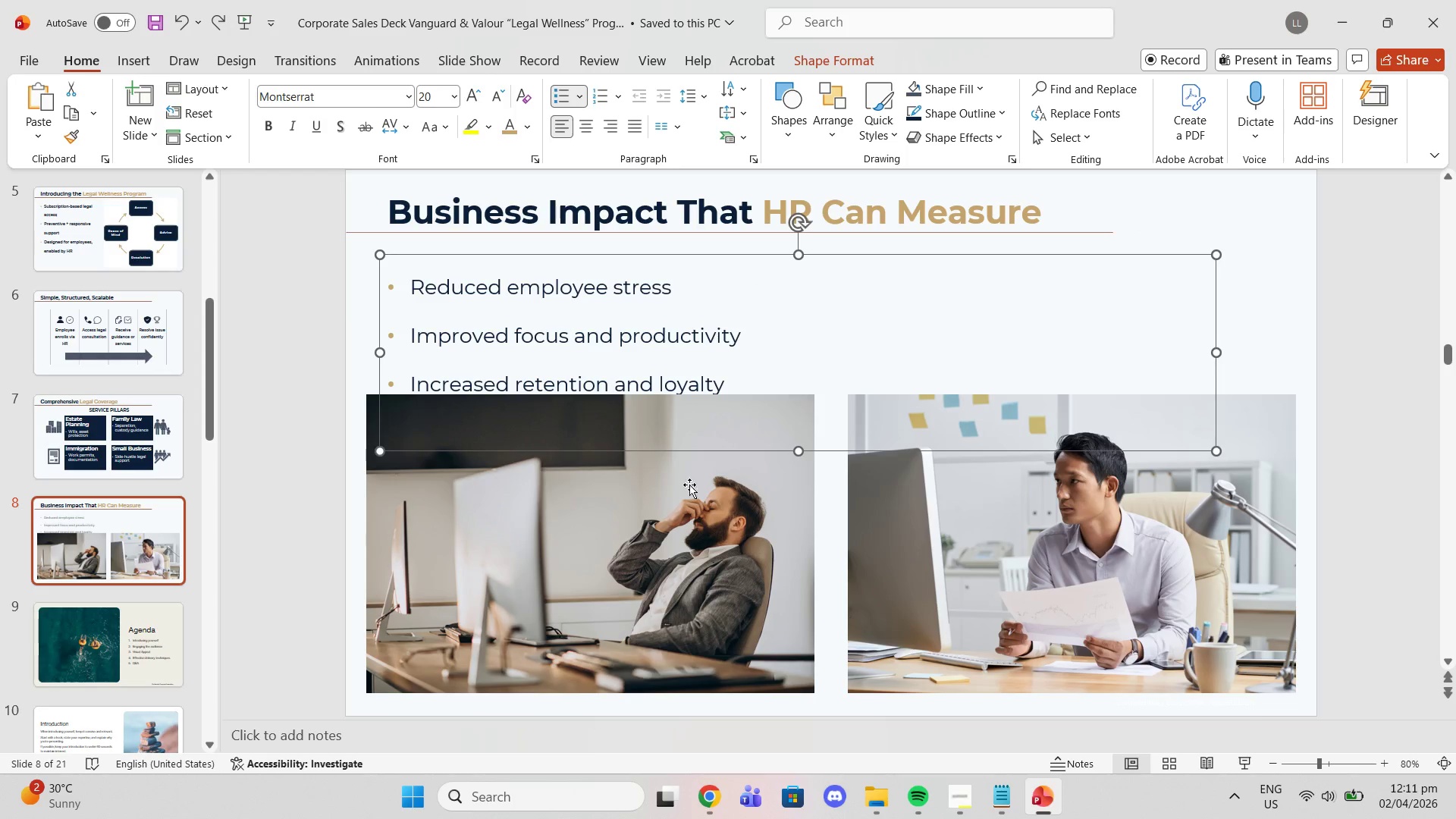 
left_click_drag(start_coordinate=[650, 539], to_coordinate=[648, 543])
 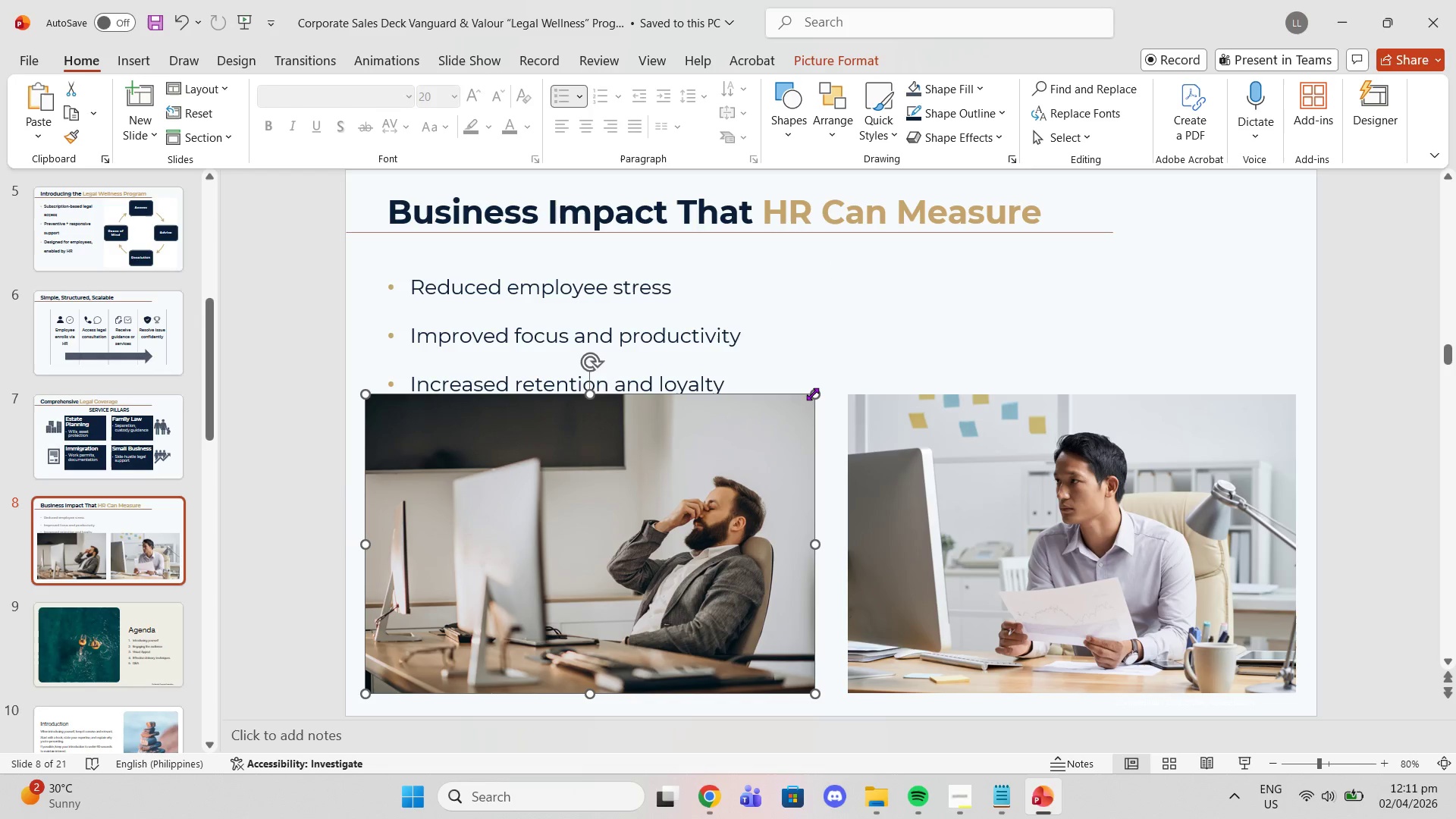 
left_click_drag(start_coordinate=[812, 394], to_coordinate=[726, 488])
 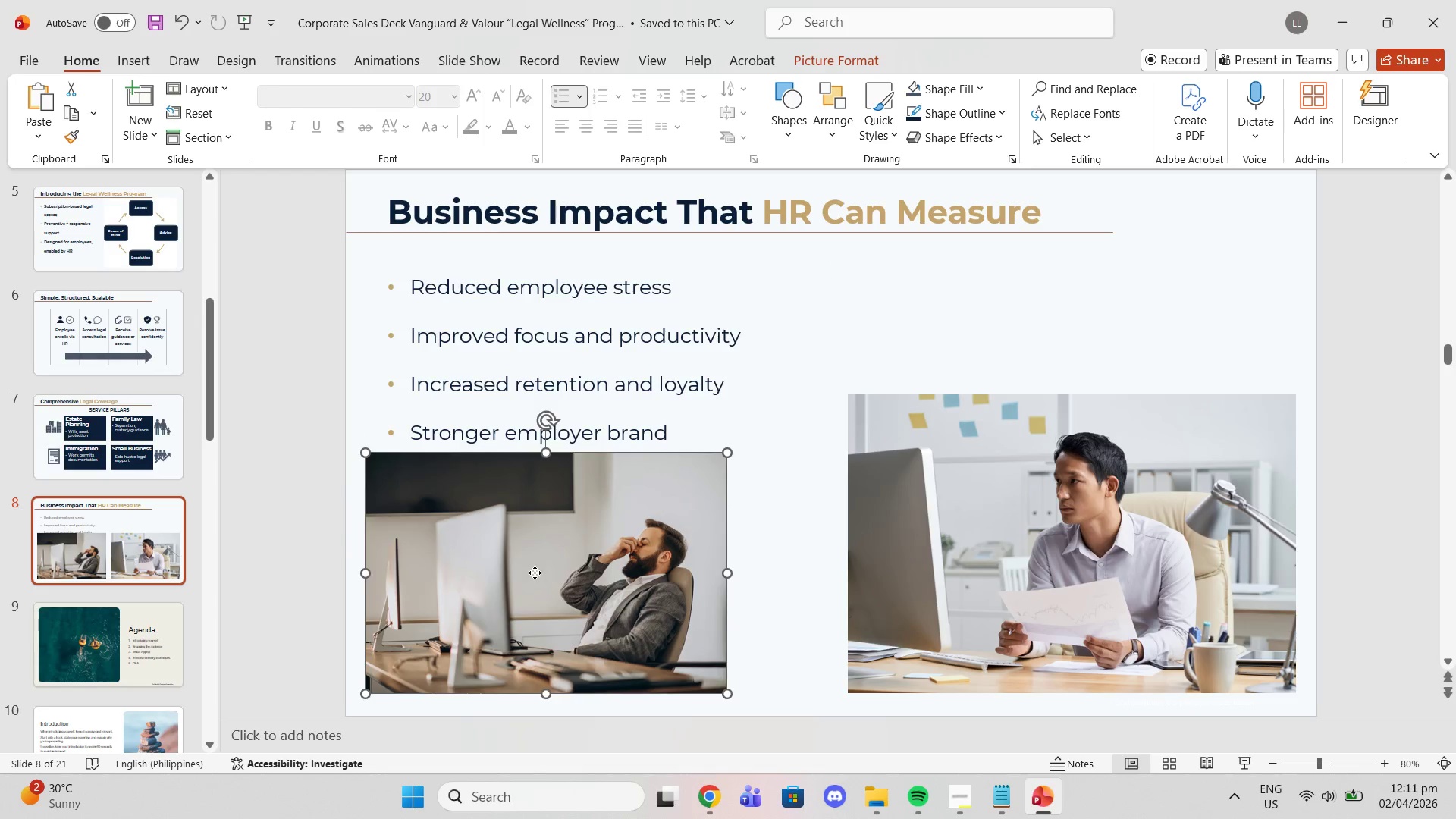 
left_click_drag(start_coordinate=[535, 571], to_coordinate=[601, 576])
 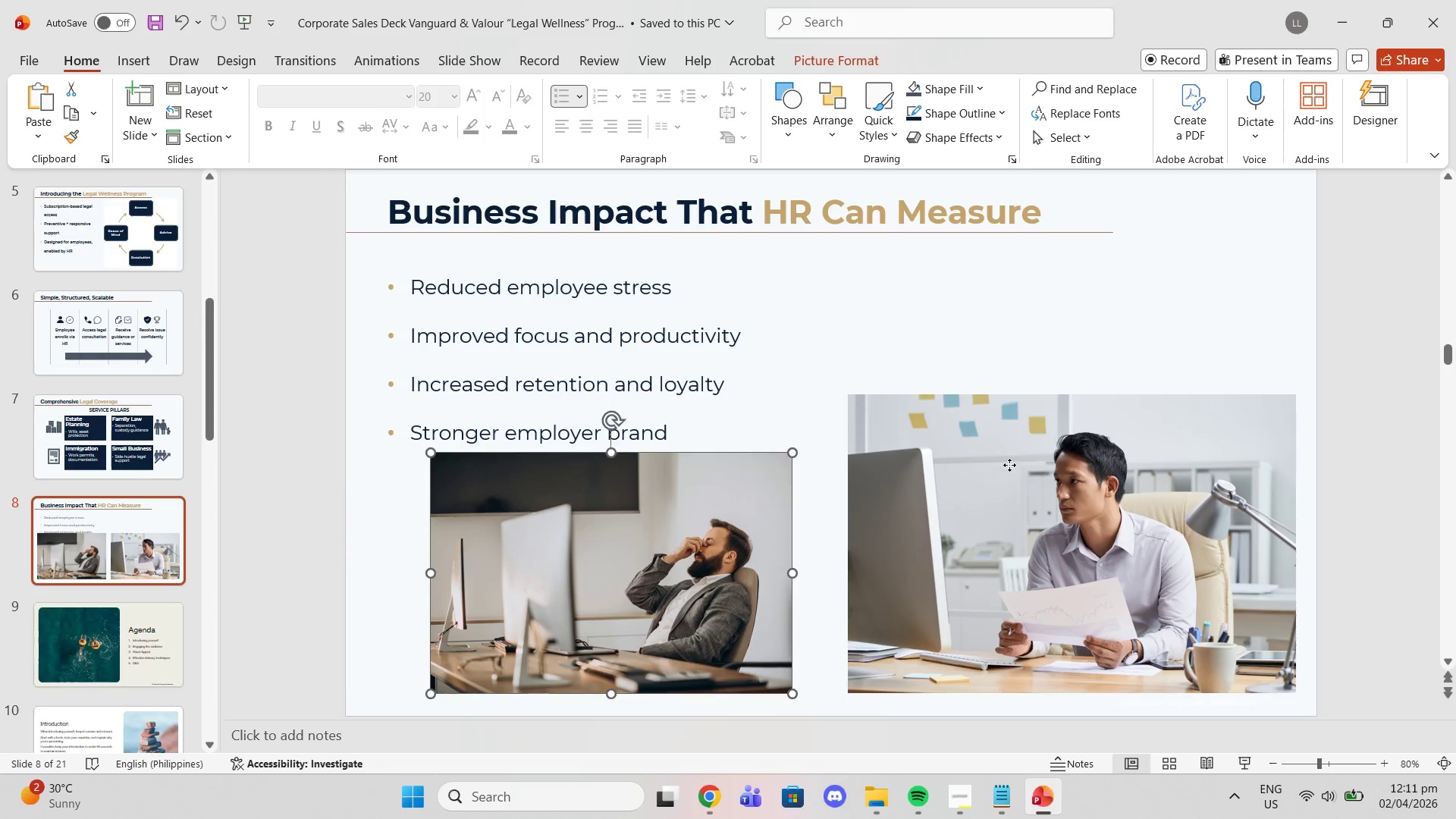 
left_click([1009, 465])
 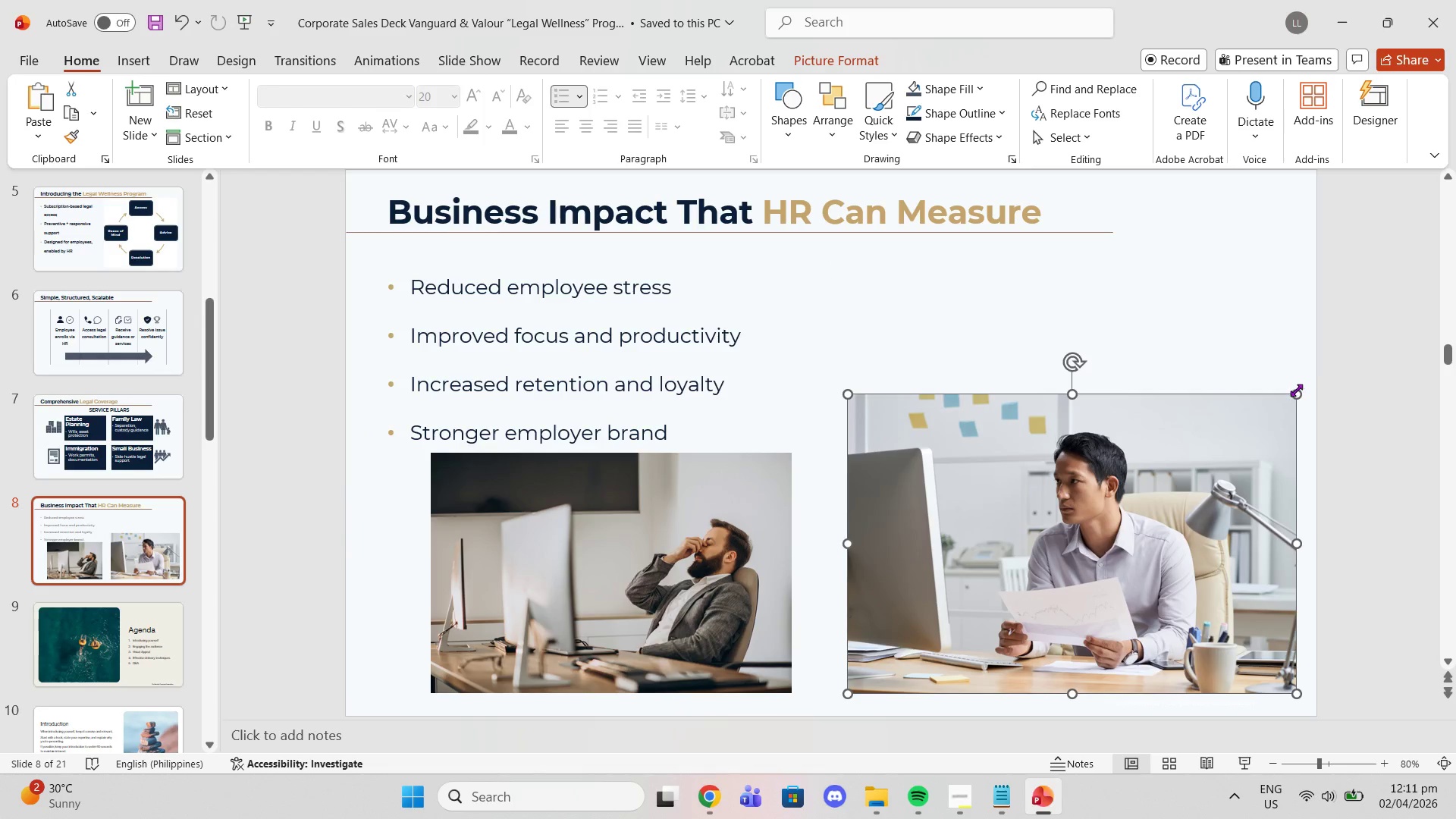 
left_click_drag(start_coordinate=[1296, 394], to_coordinate=[1175, 450])
 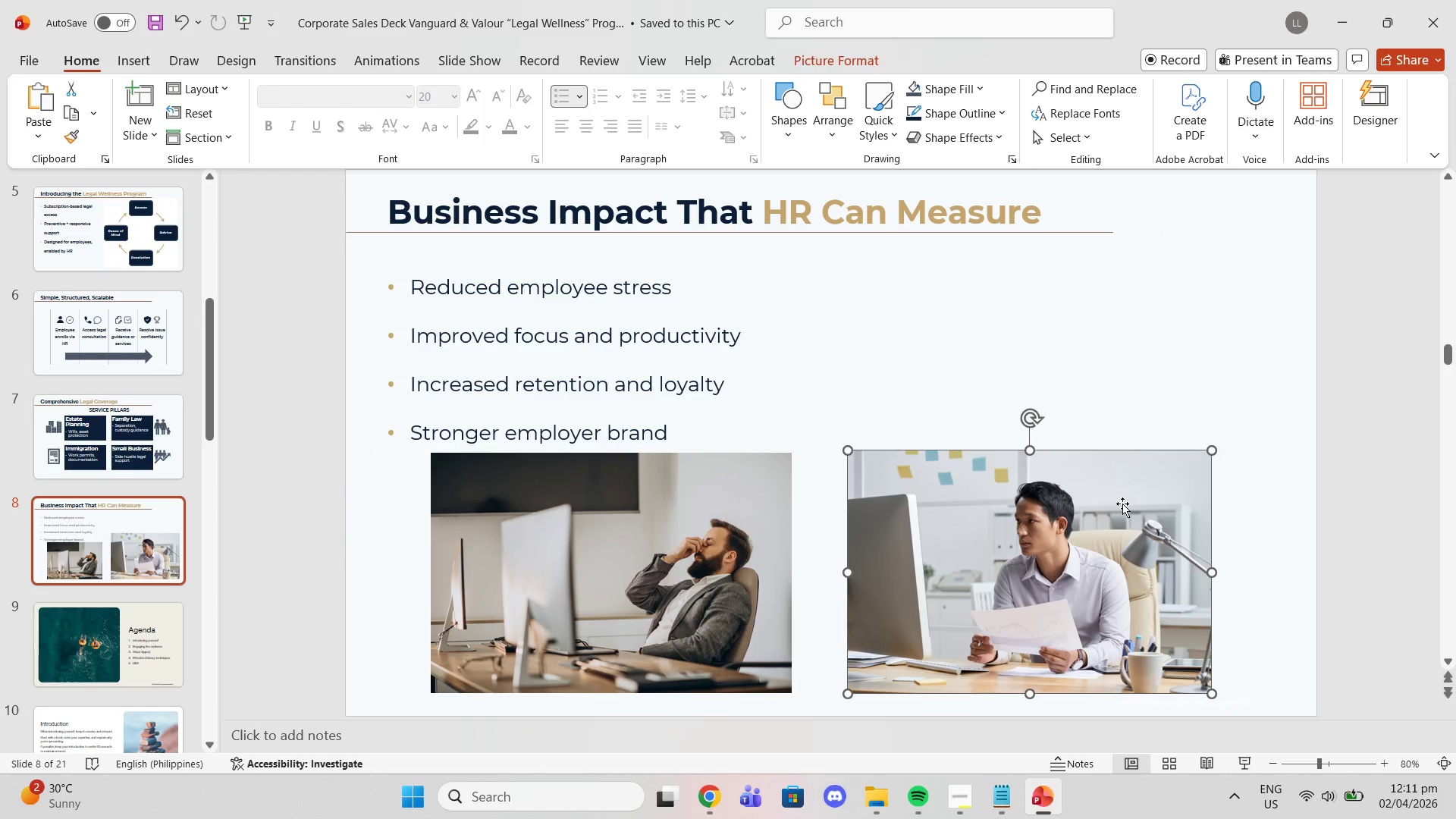 
left_click_drag(start_coordinate=[1122, 504], to_coordinate=[1101, 506])
 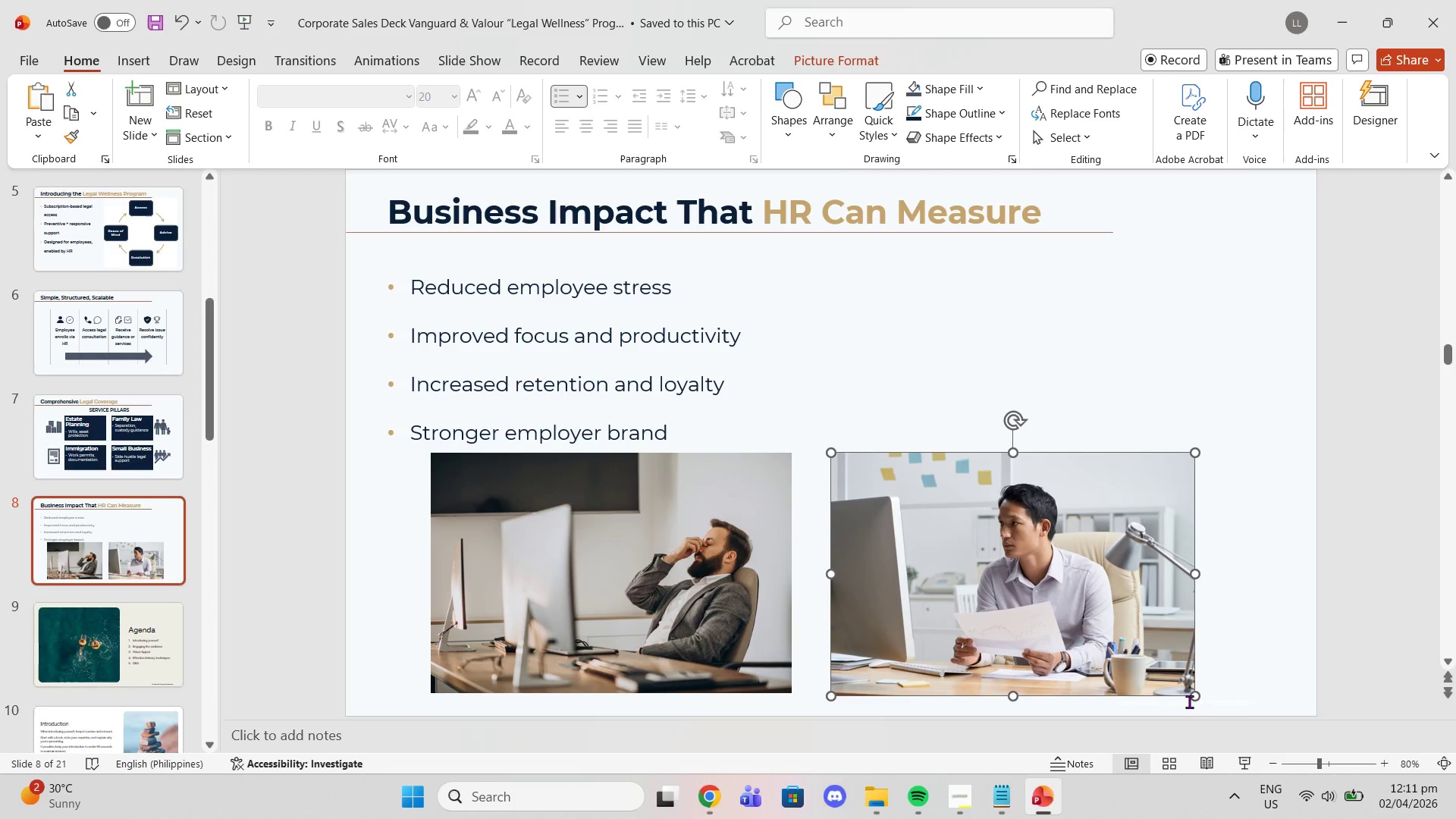 
left_click_drag(start_coordinate=[1194, 699], to_coordinate=[1191, 695])
 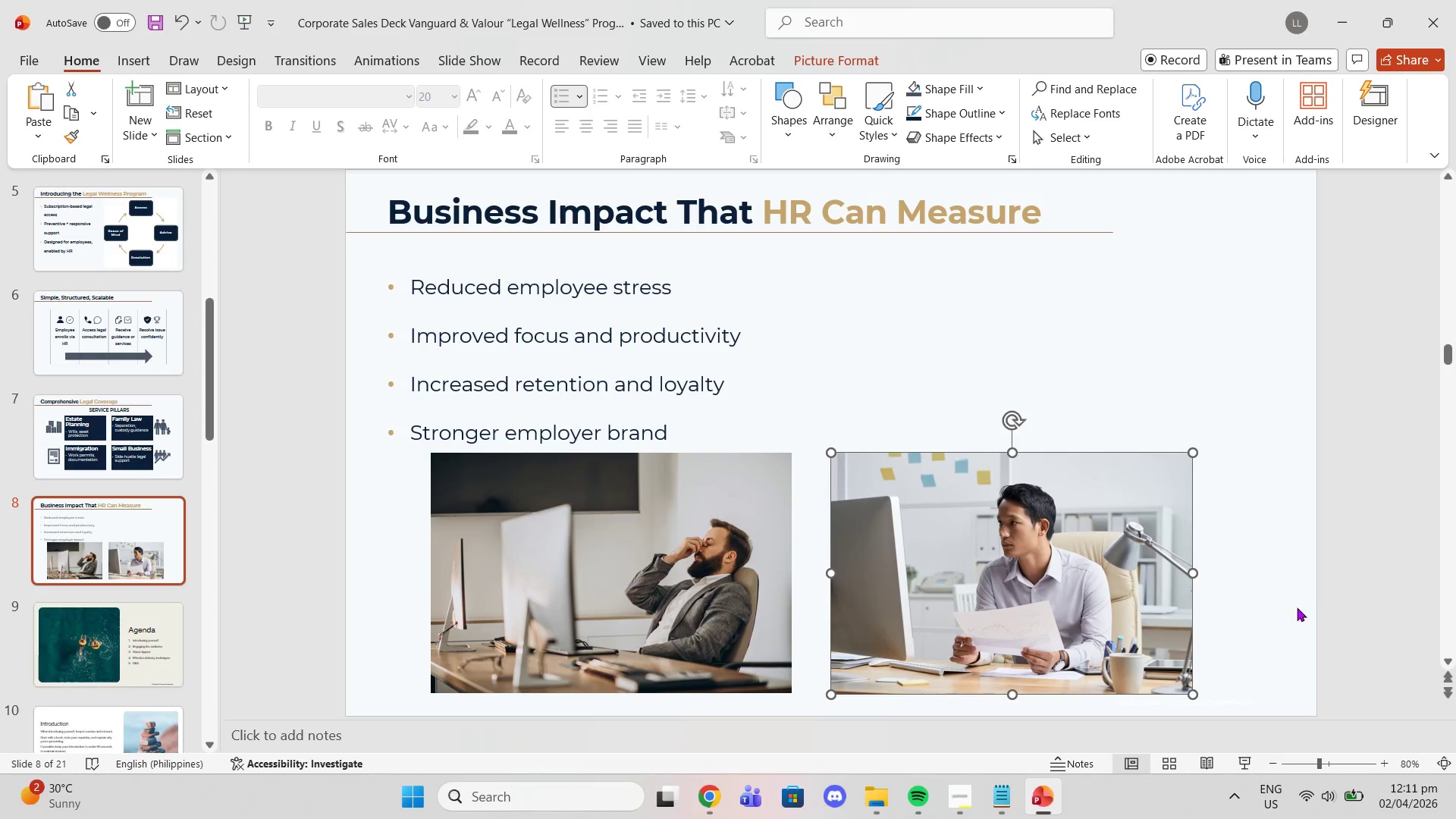 
left_click_drag(start_coordinate=[1296, 607], to_coordinate=[1292, 607])
 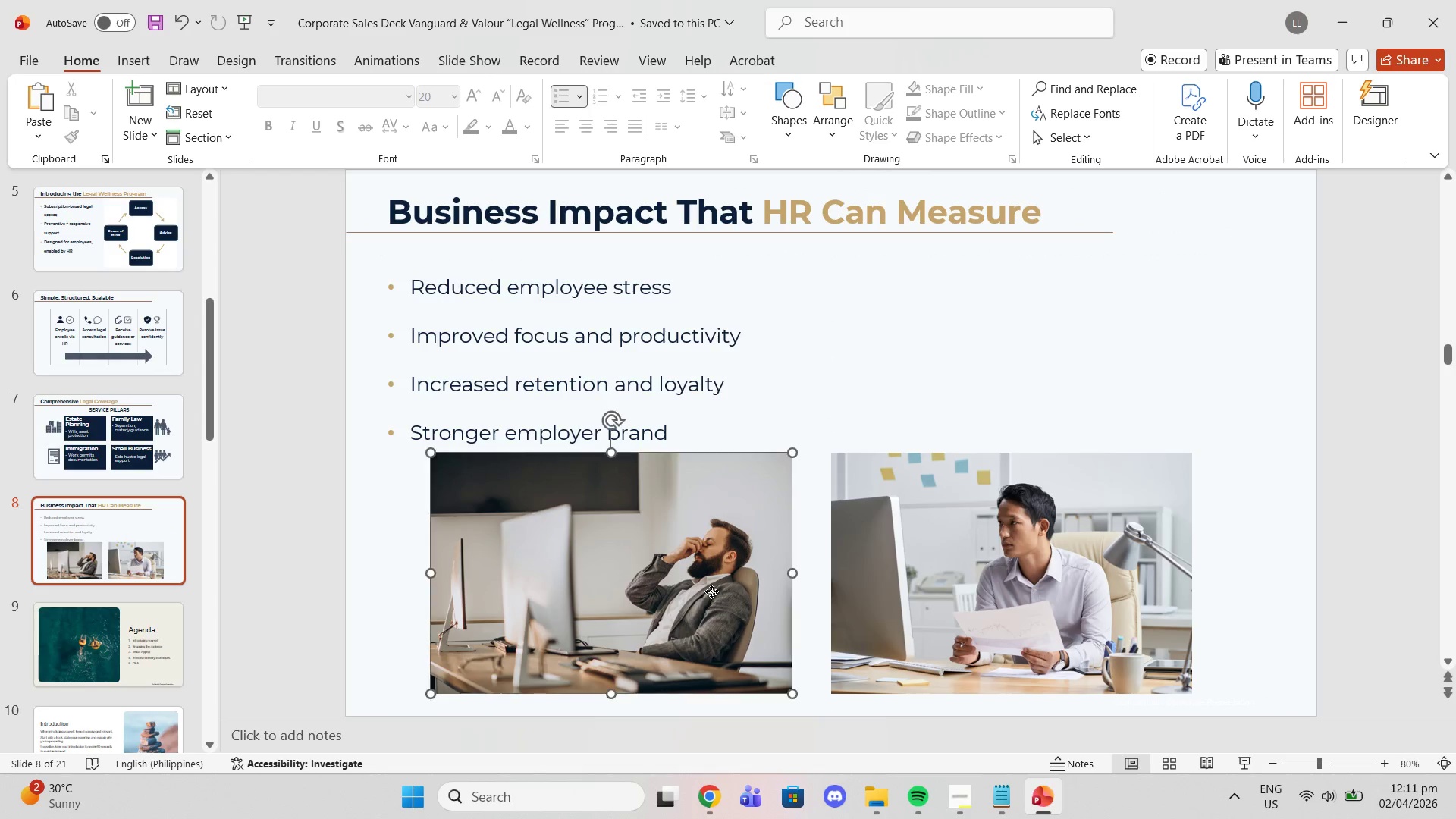 
left_click_drag(start_coordinate=[711, 592], to_coordinate=[720, 595])
 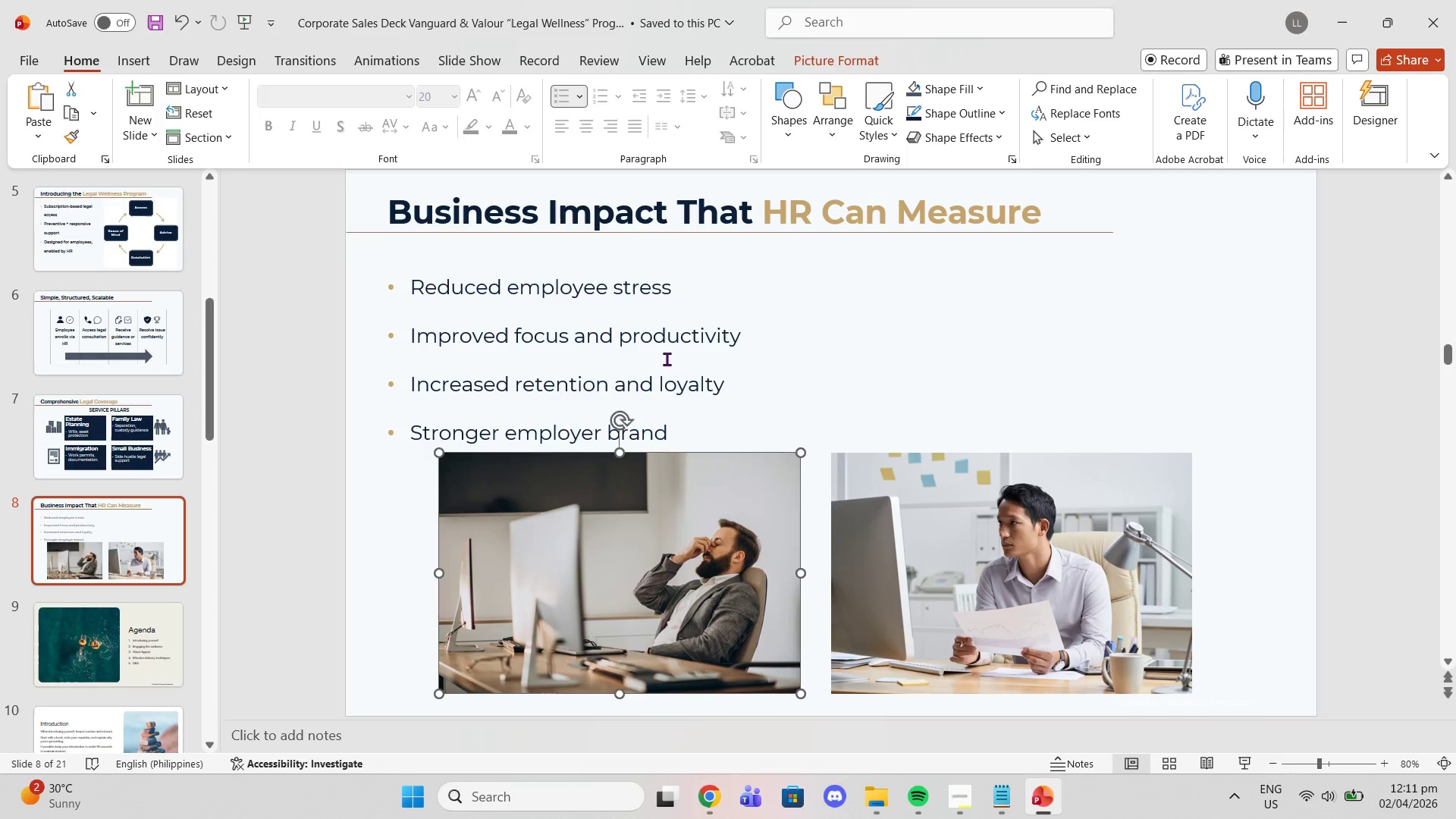 
left_click([667, 359])
 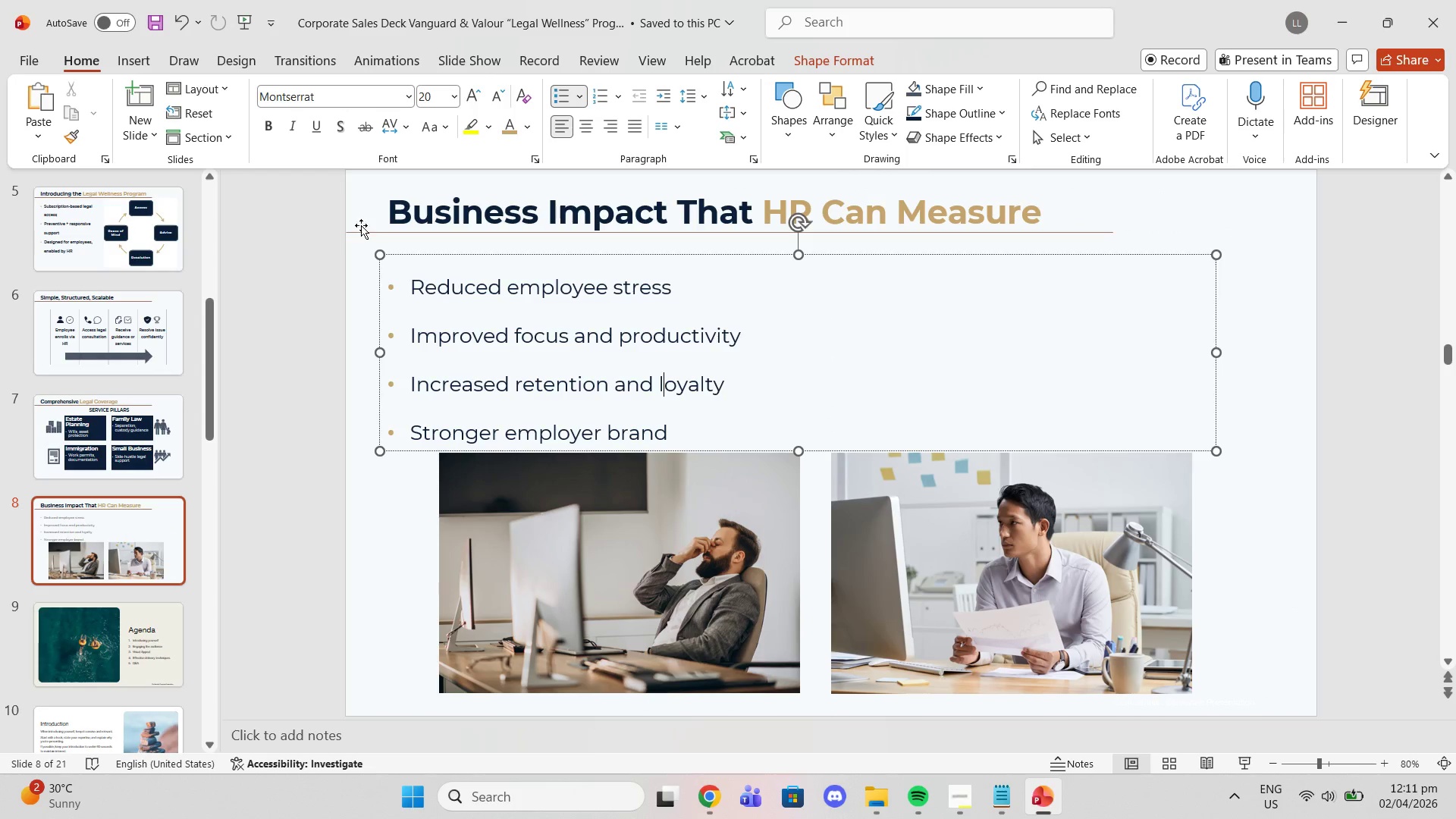 
left_click_drag(start_coordinate=[406, 282], to_coordinate=[716, 422])
 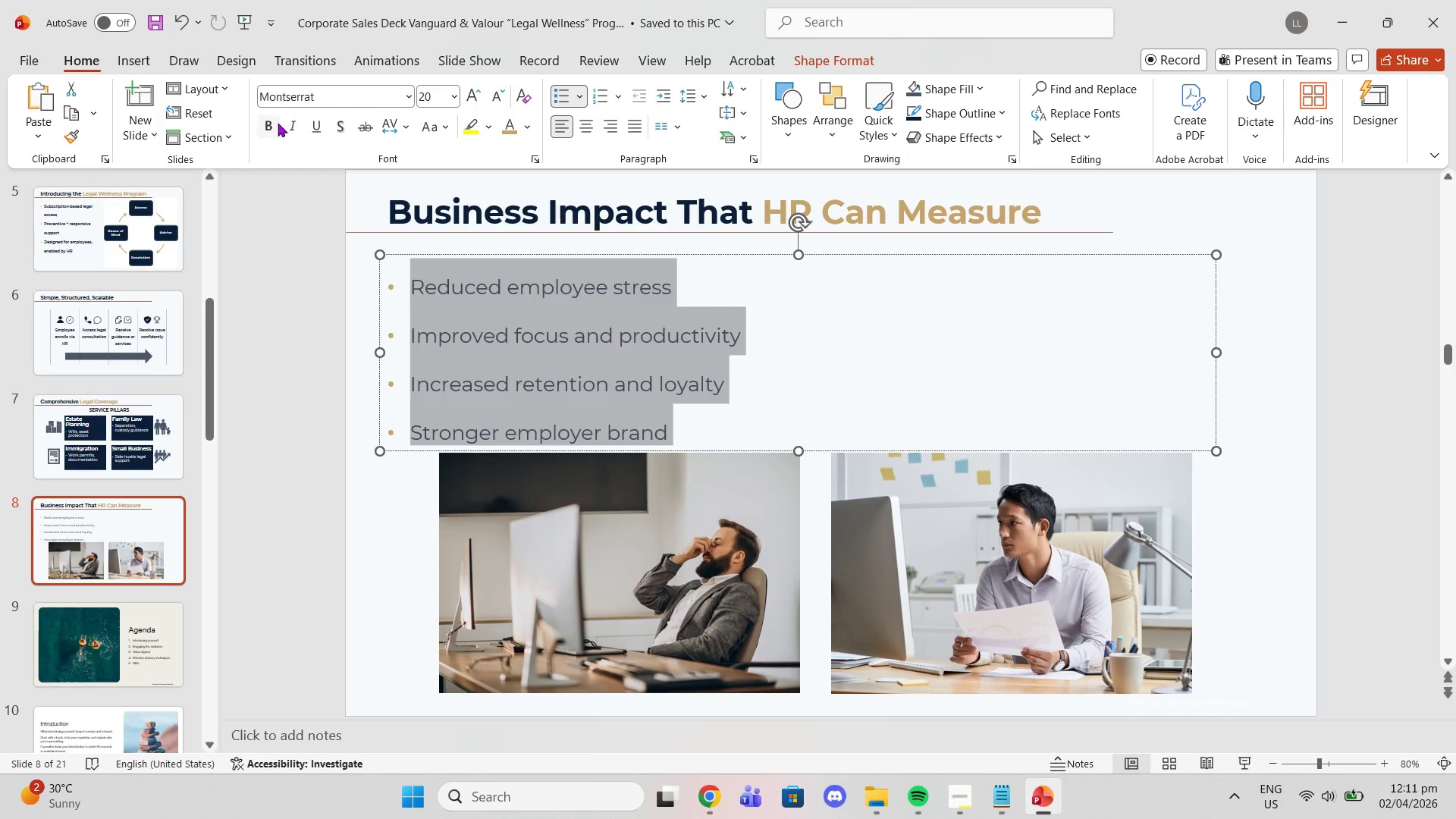 
left_click([278, 123])
 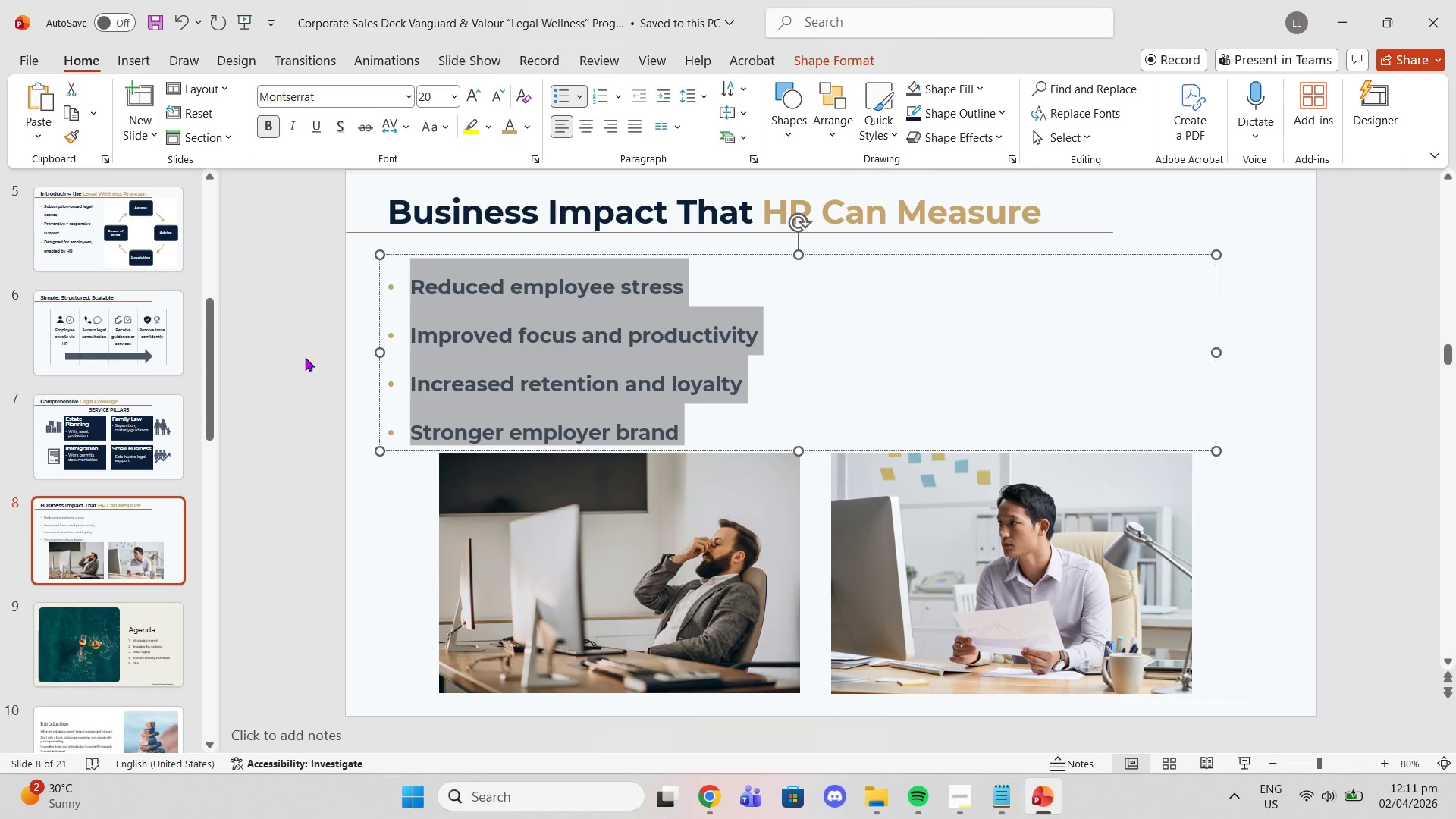 
left_click([306, 373])
 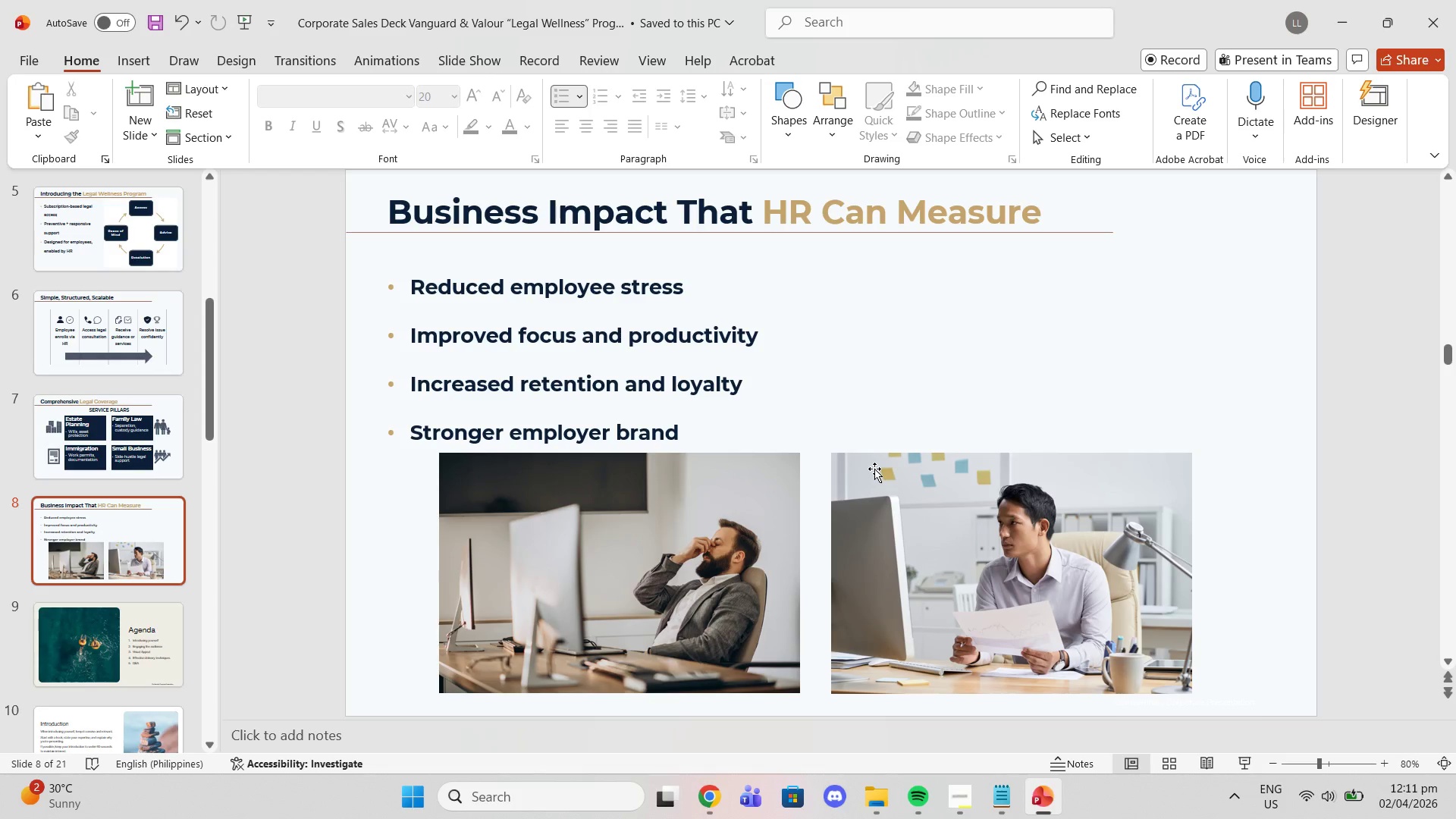 
wait(11.39)
 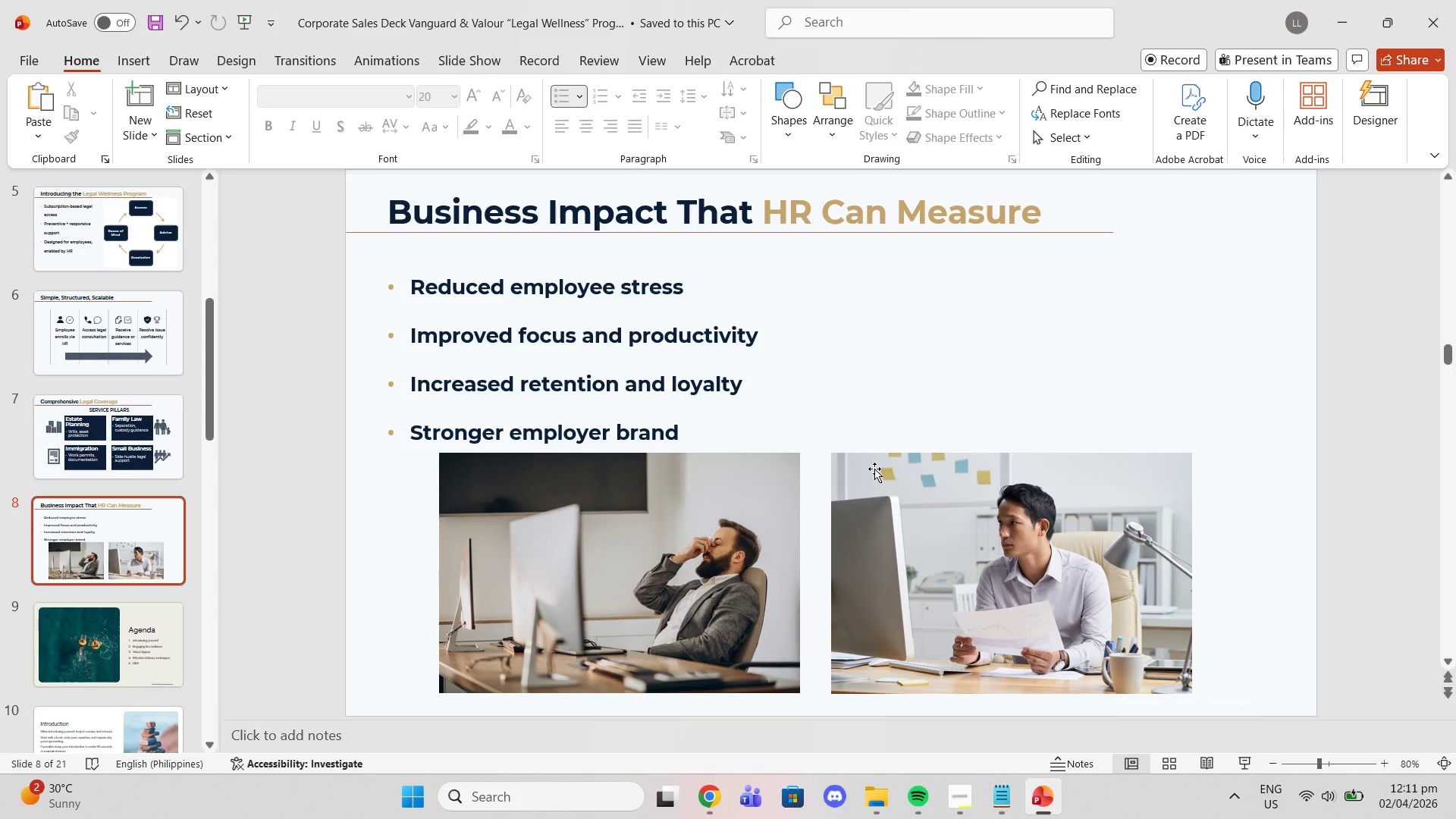 
left_click_drag(start_coordinate=[677, 544], to_coordinate=[714, 544])
 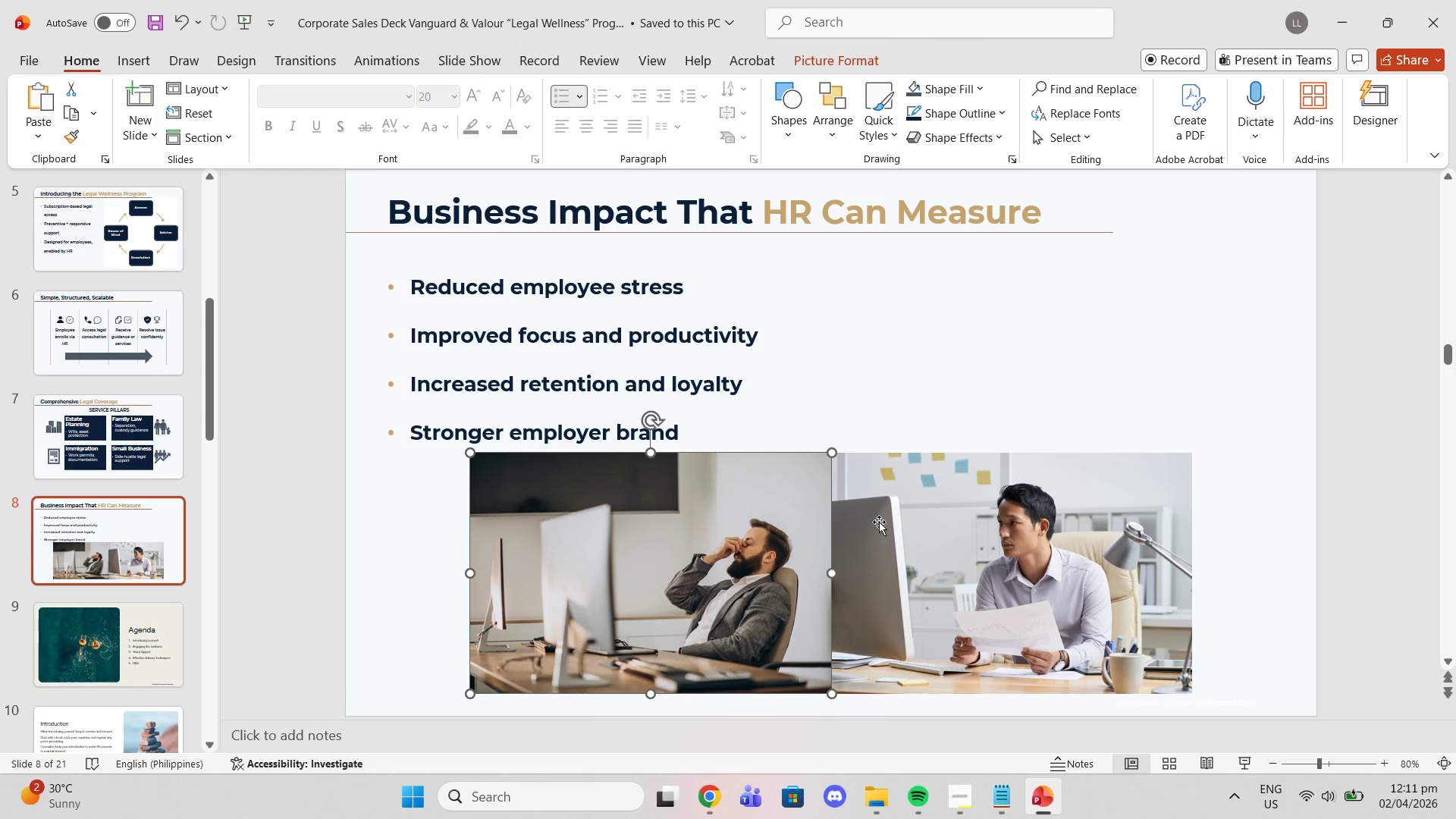 
left_click_drag(start_coordinate=[880, 522], to_coordinate=[890, 520])
 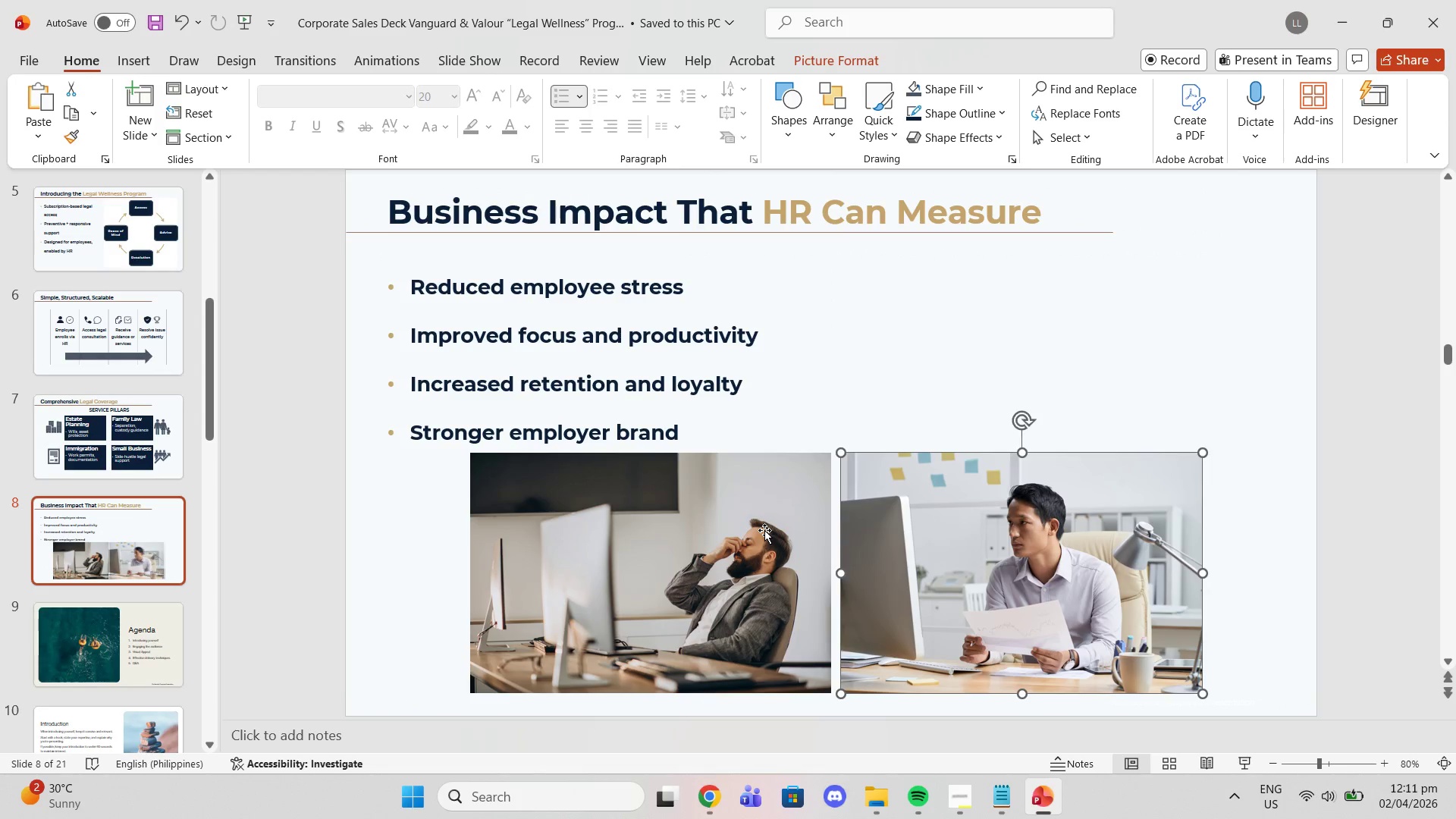 
left_click_drag(start_coordinate=[764, 530], to_coordinate=[755, 533])
 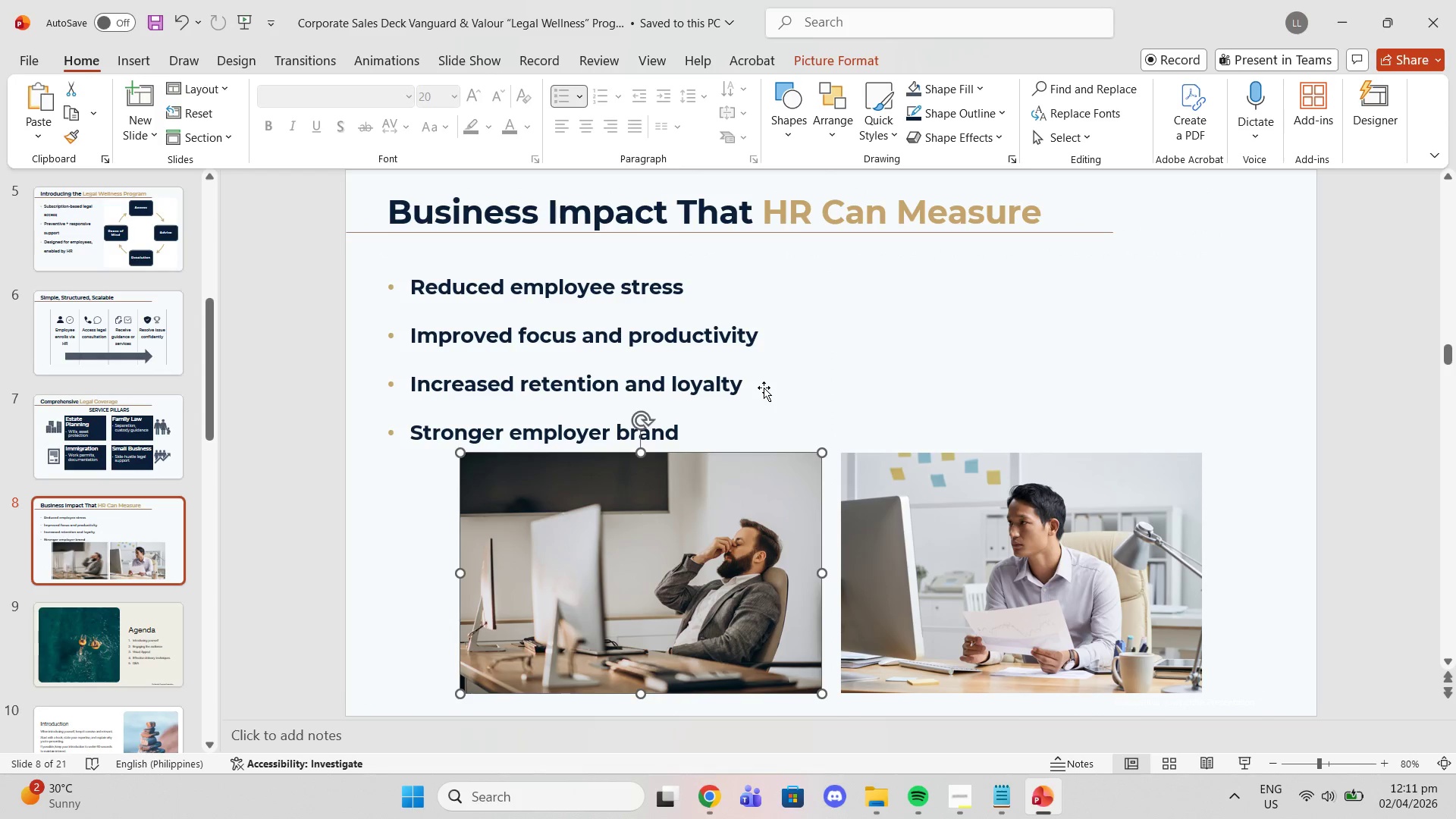 
left_click([764, 388])
 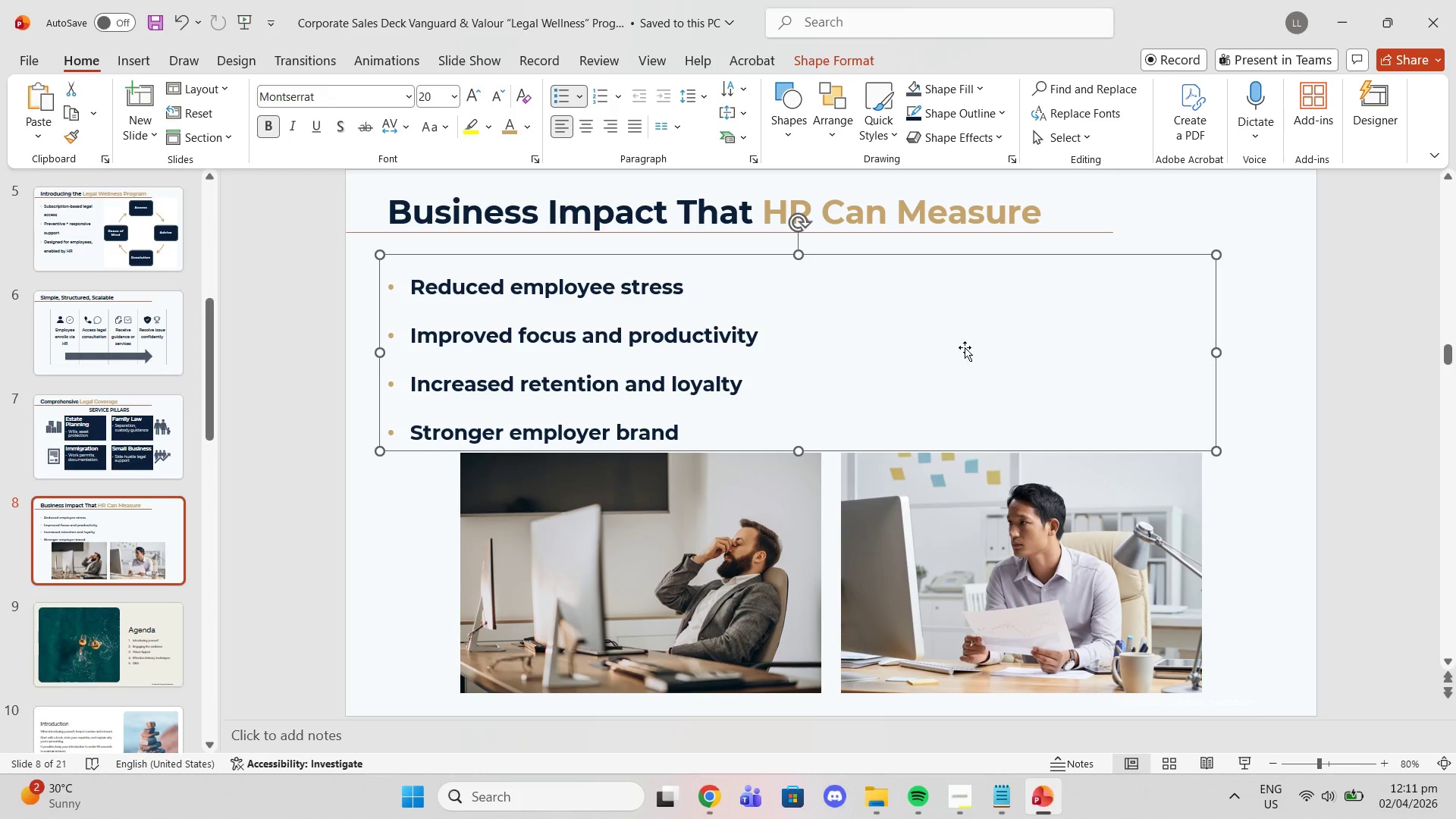 
left_click([1001, 369])
 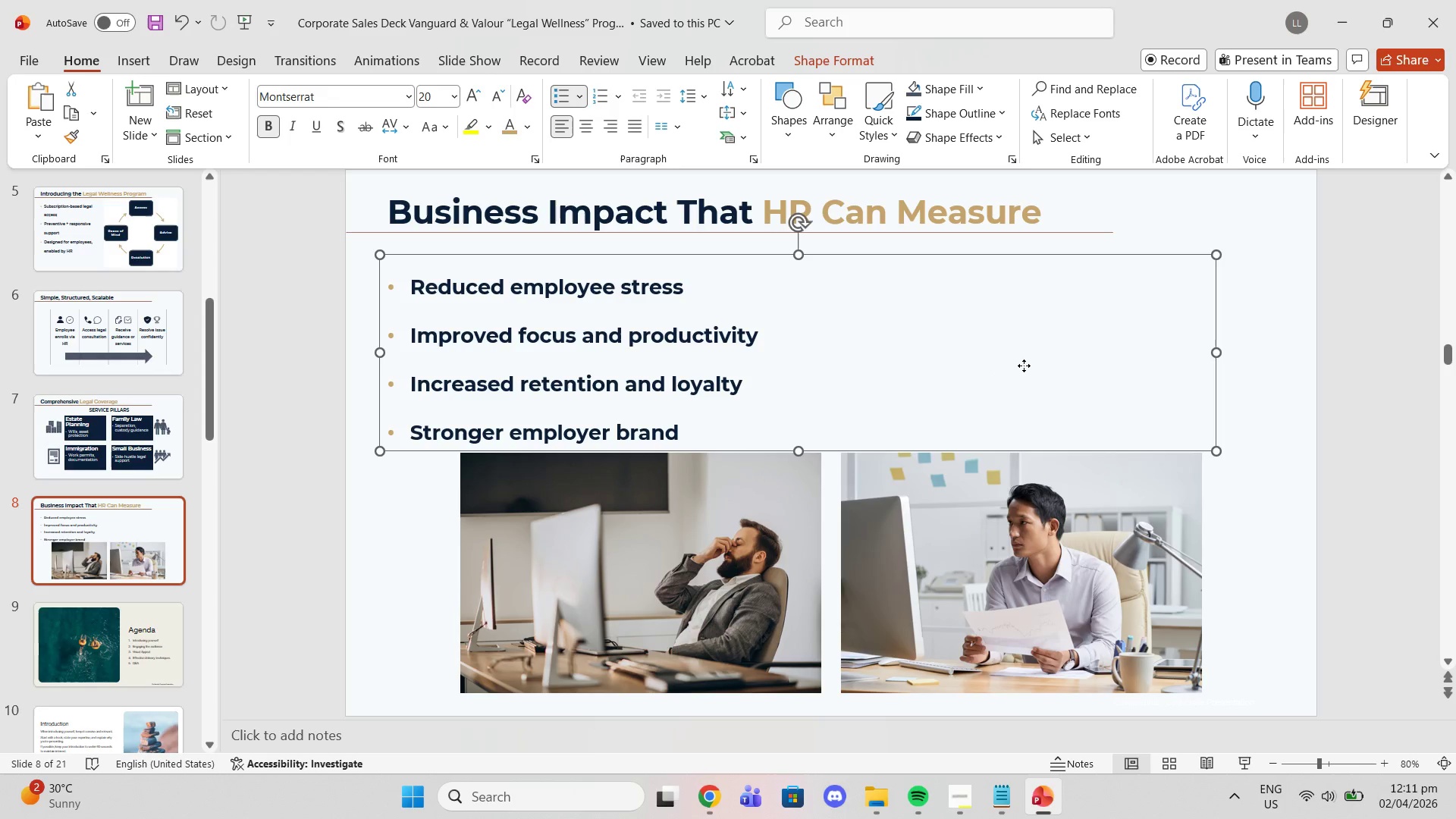 
left_click_drag(start_coordinate=[1024, 366], to_coordinate=[1027, 353])
 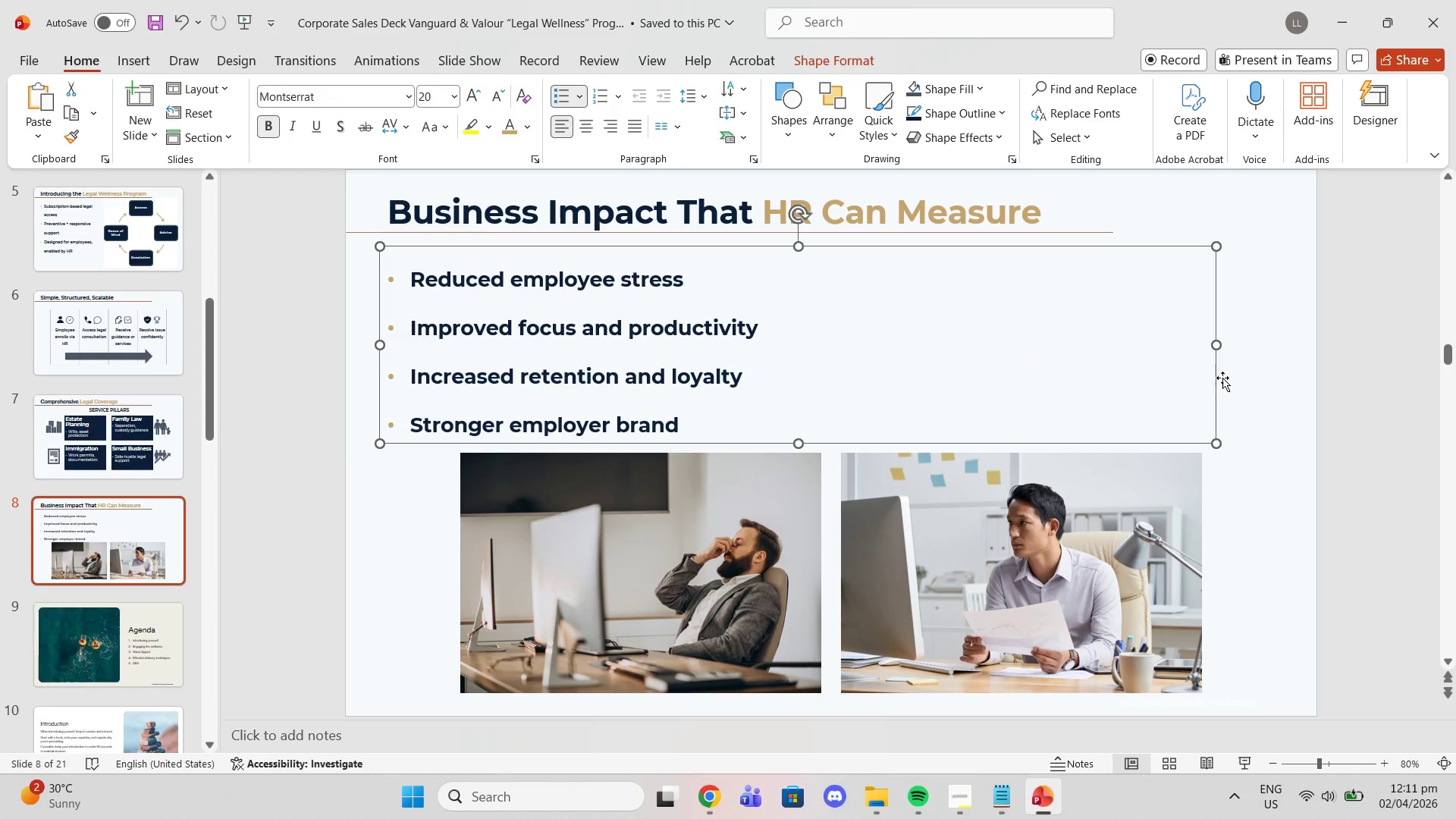 
left_click([1245, 369])
 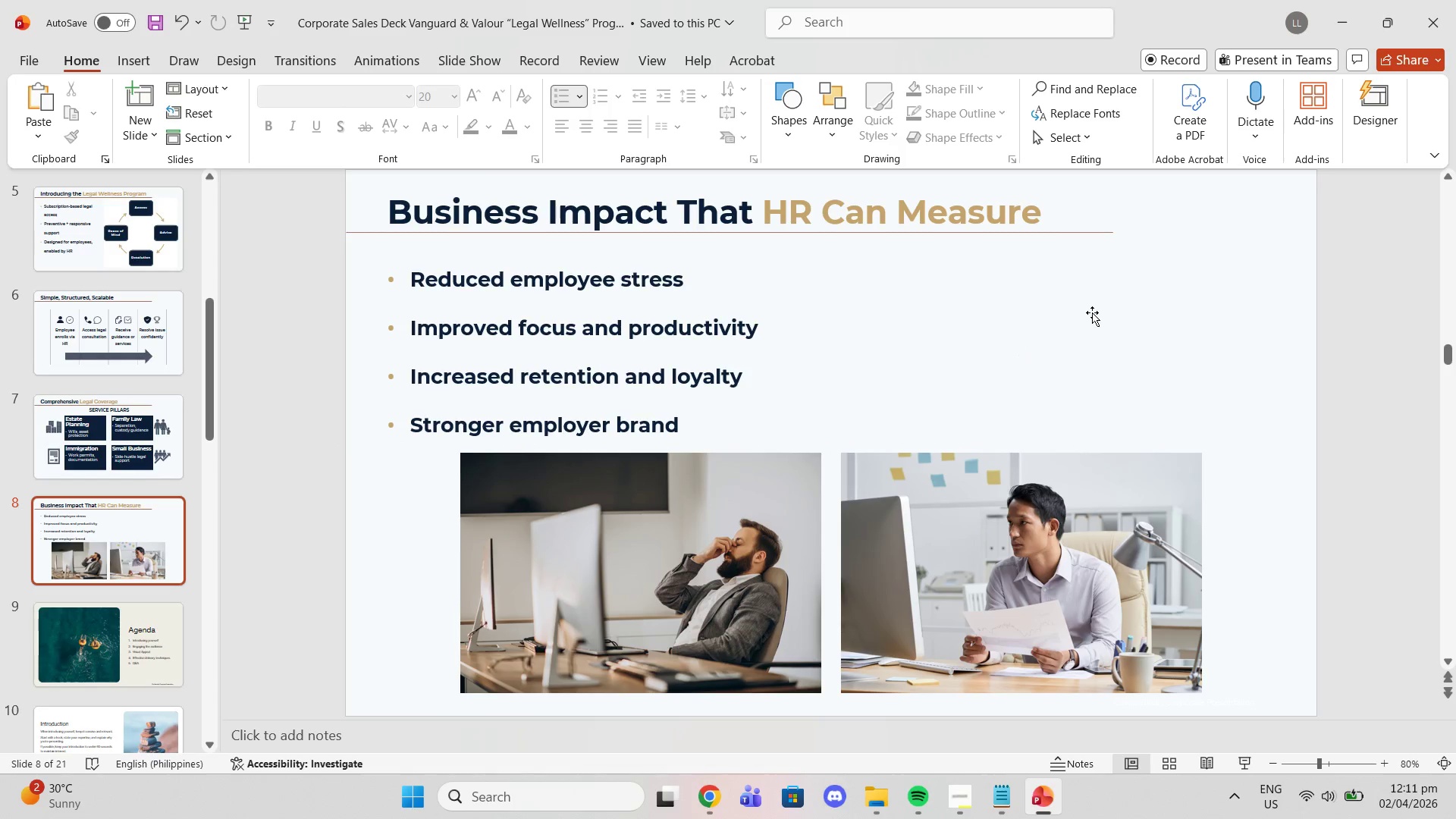 
wait(5.77)
 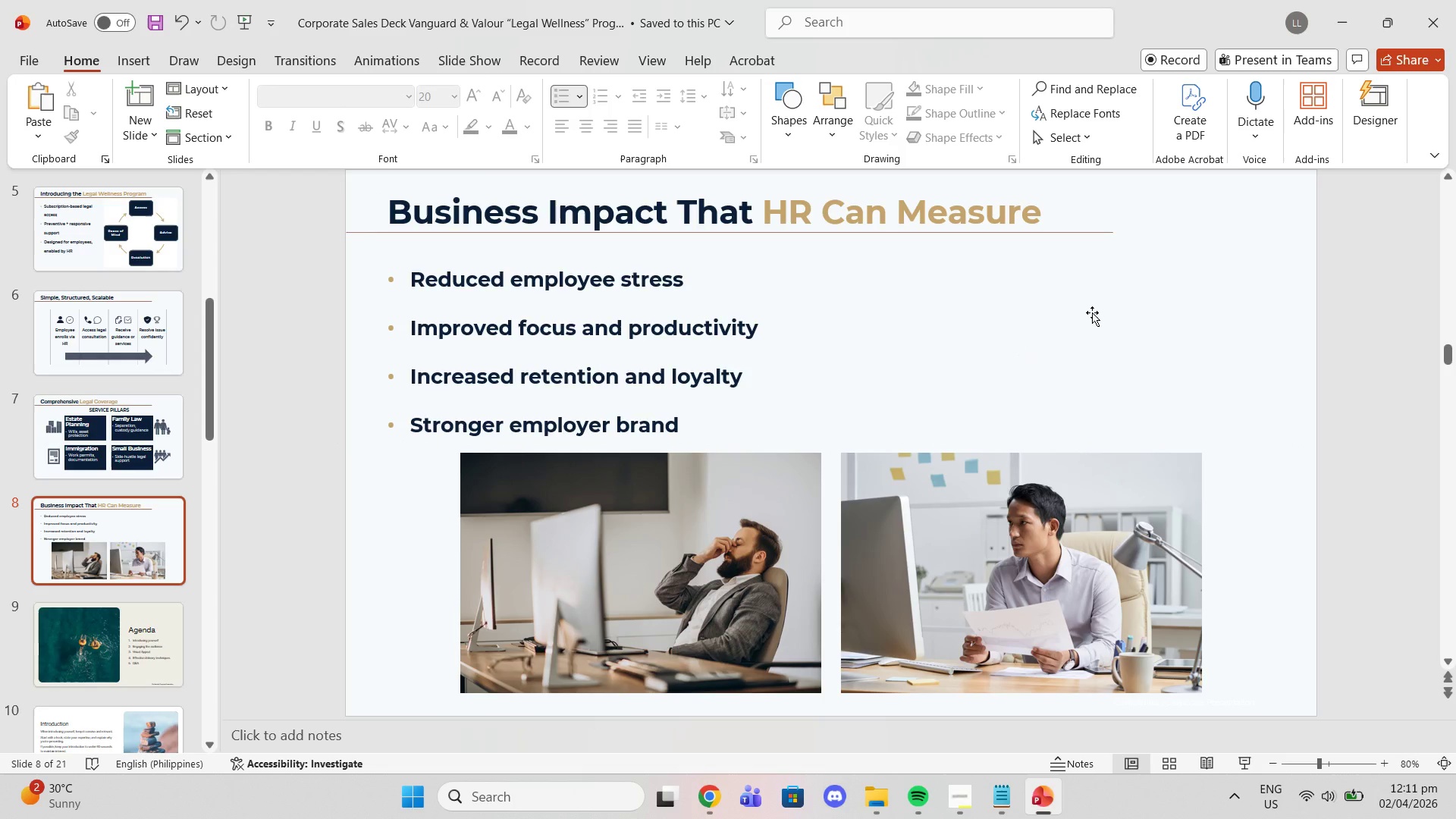 
scroll: coordinate [160, 476], scroll_direction: up, amount: 6.0
 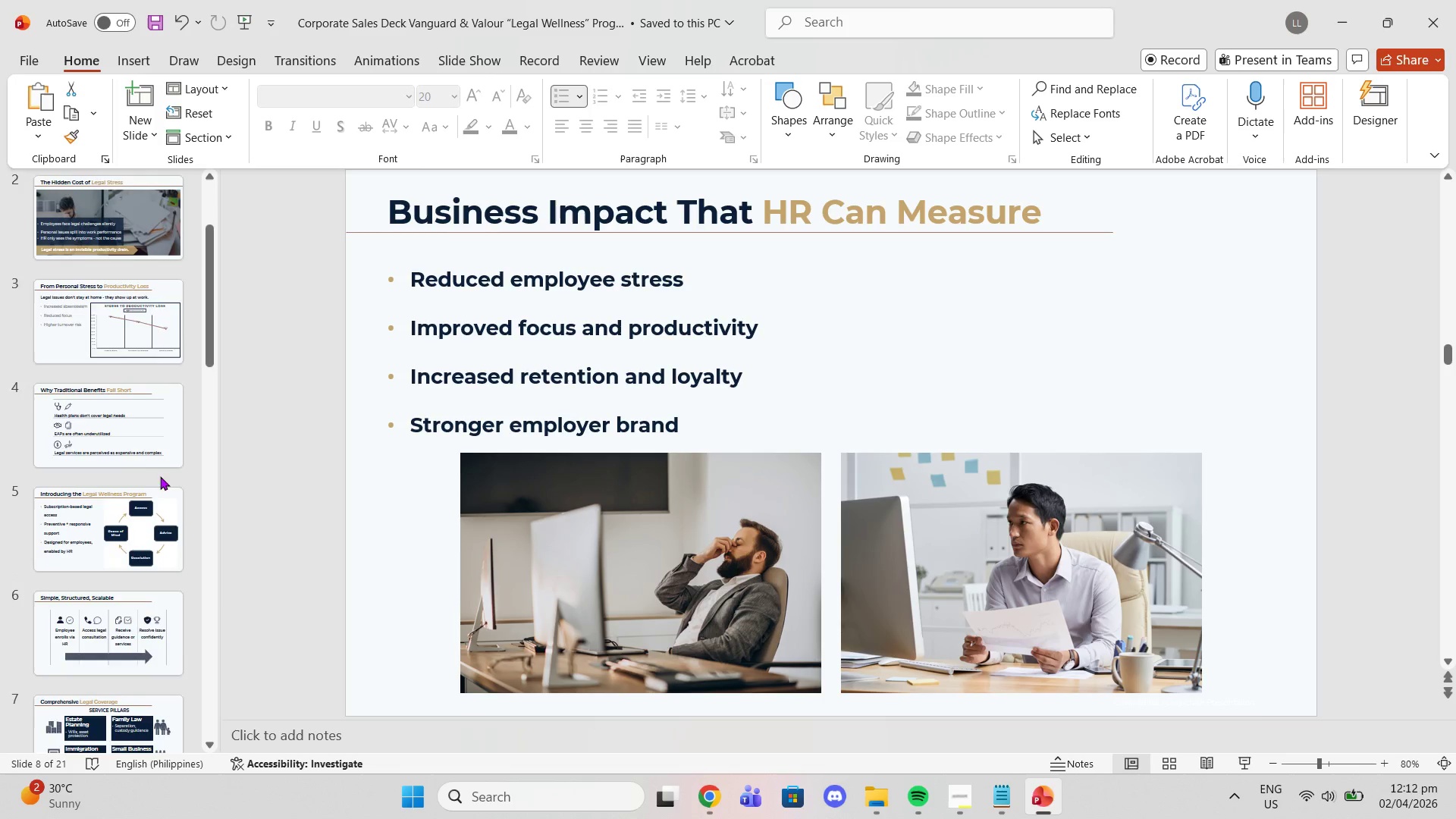 
scroll: coordinate [166, 481], scroll_direction: down, amount: 7.0
 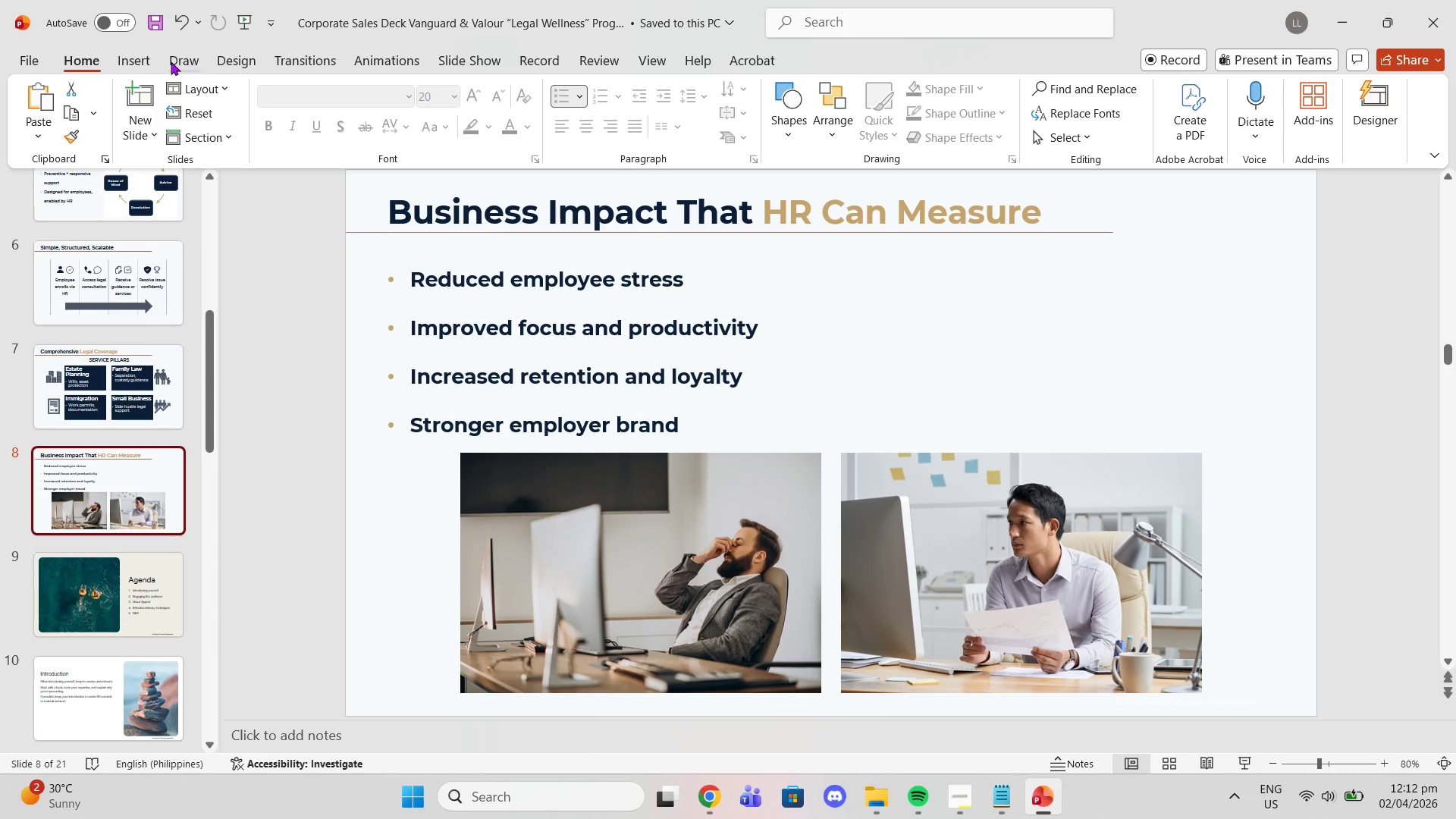 
left_click([134, 59])
 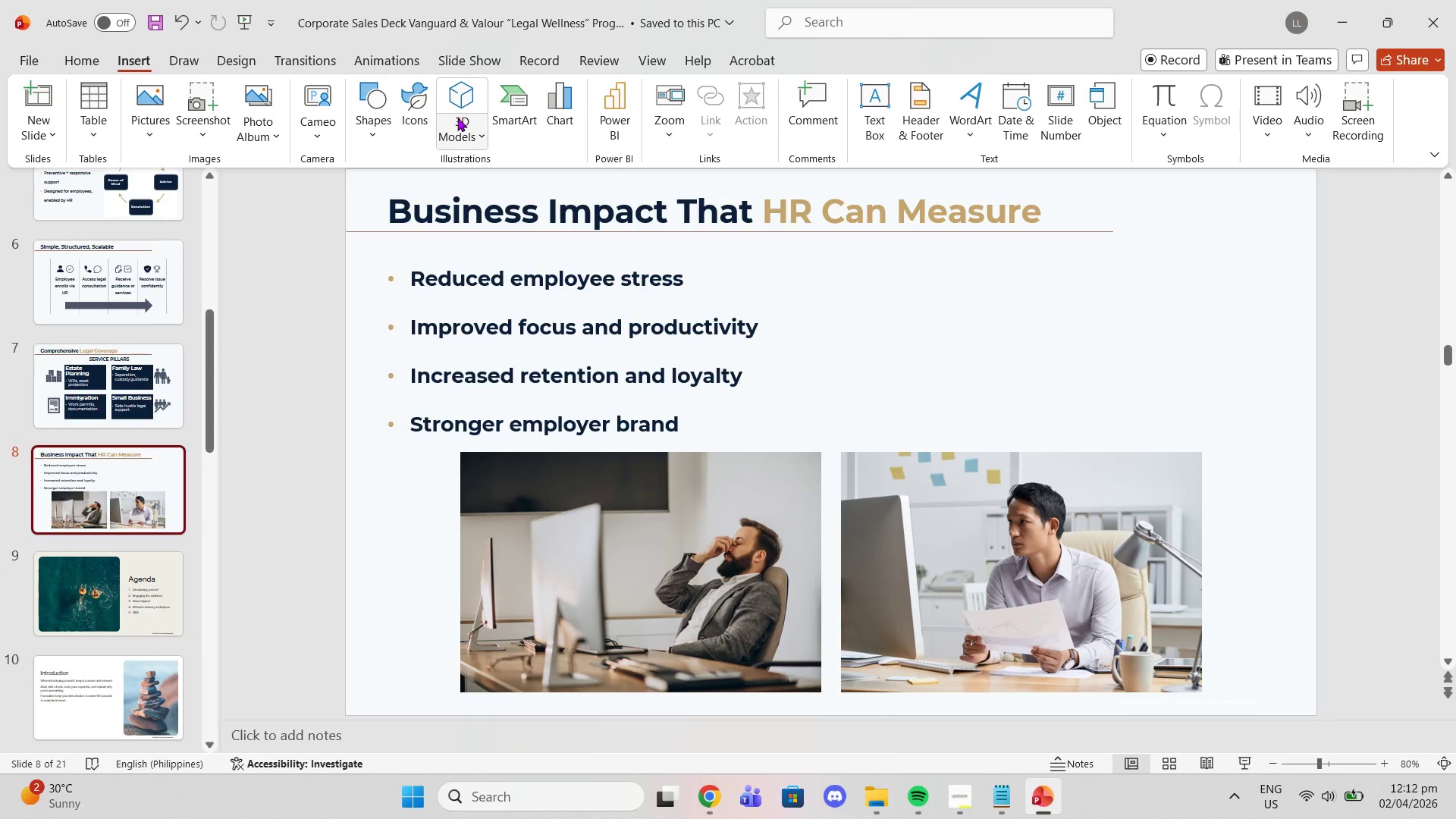 
left_click([420, 113])
 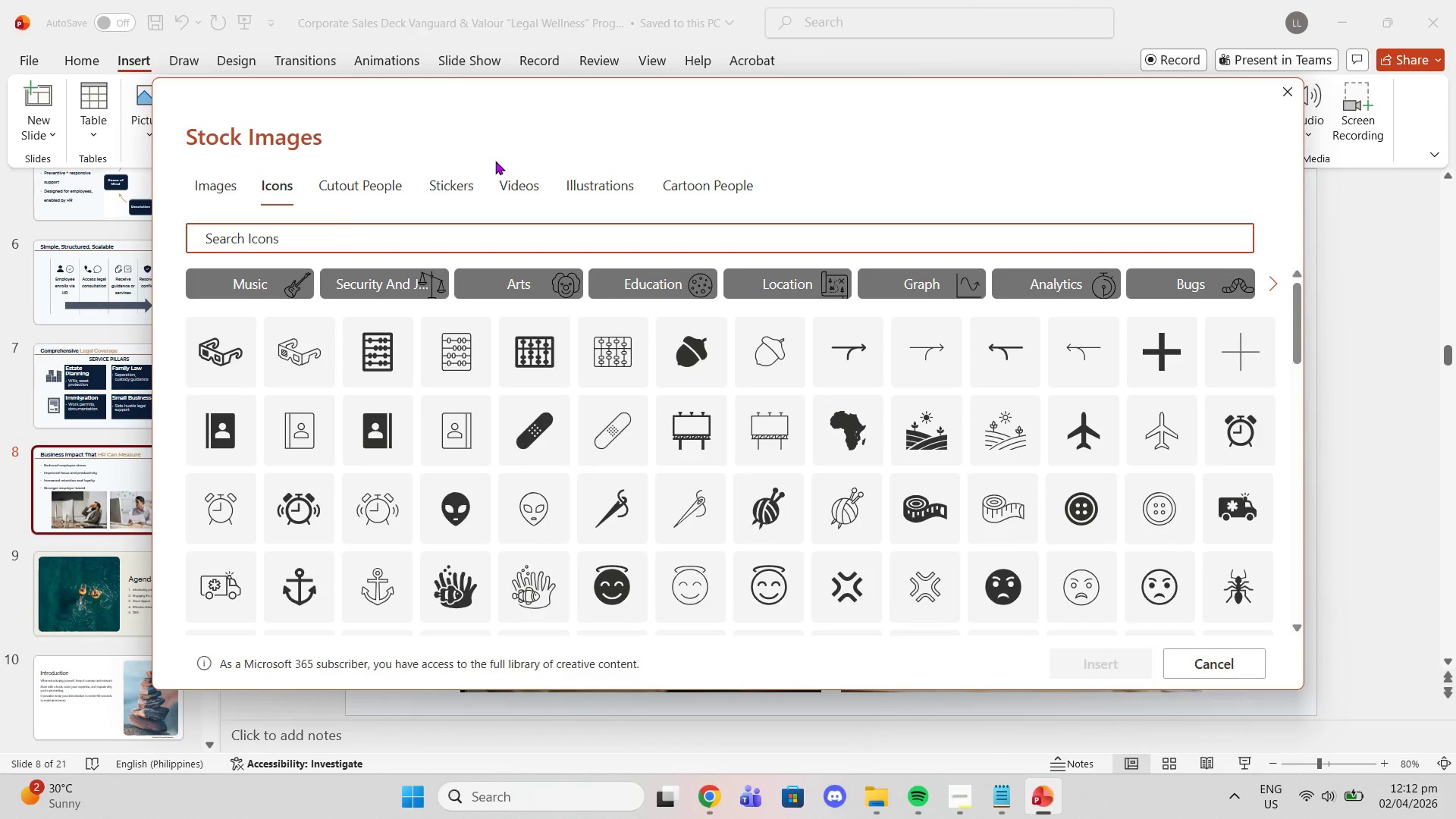 
type(productive)
 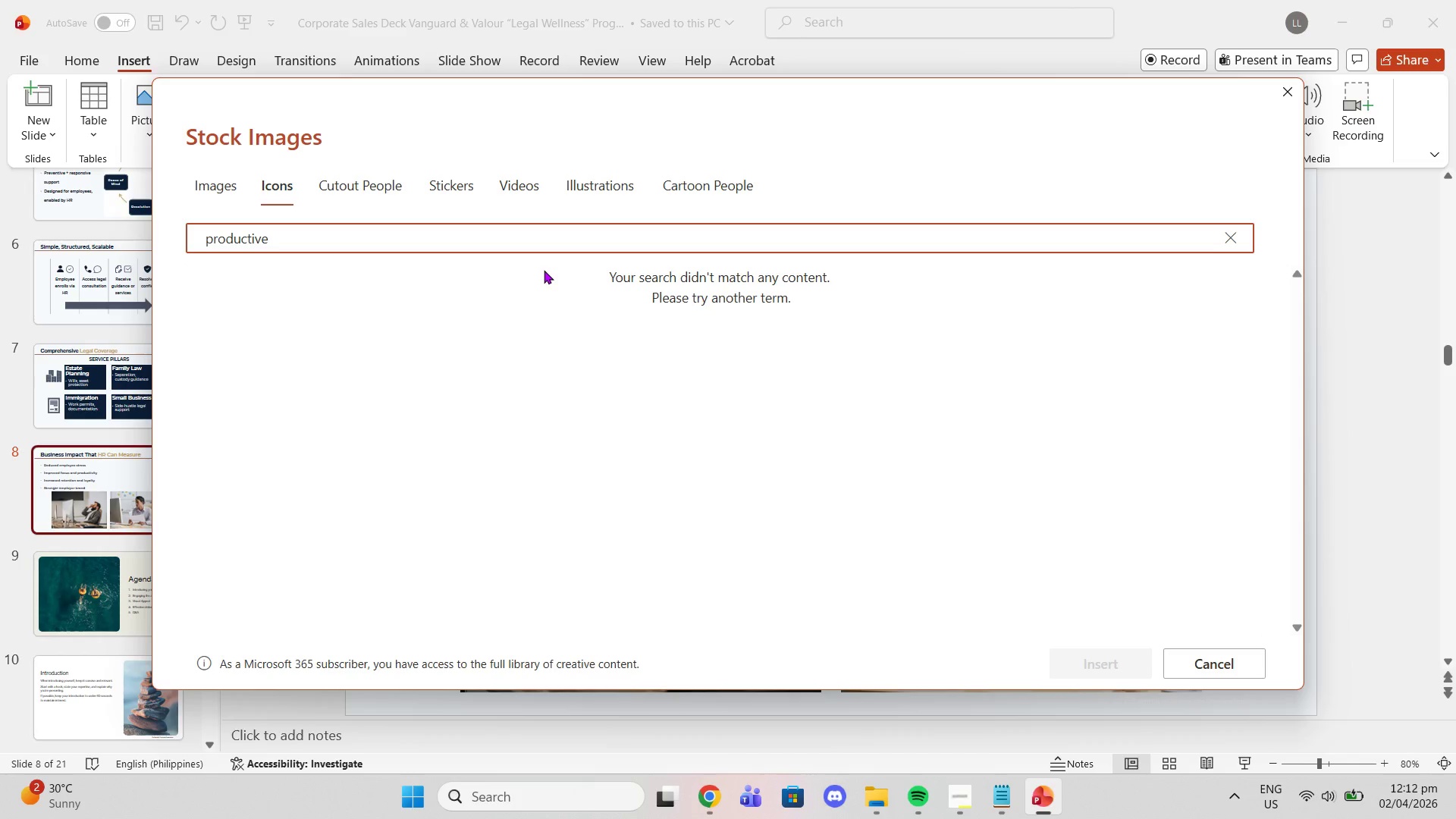 
key(Backspace)
type(ity)
key(Backspace)
key(Backspace)
key(Backspace)
key(Backspace)
key(Backspace)
key(Backspace)
key(Backspace)
key(Backspace)
key(Backspace)
key(Backspace)
key(Backspace)
key(Backspace)
key(Backspace)
type(arrow up)
key(Backspace)
key(Backspace)
type(diagonal)
 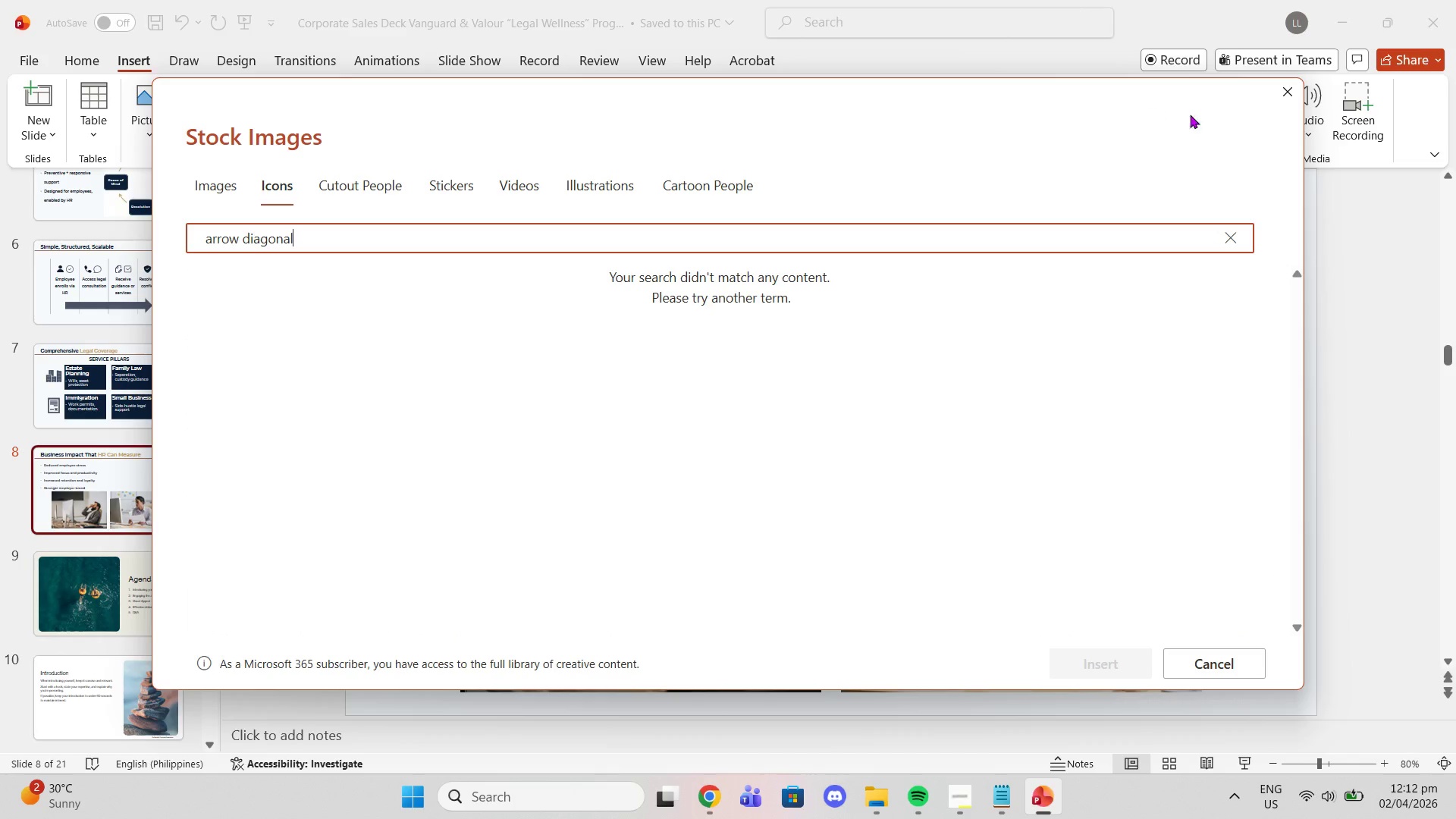 
left_click([1288, 91])
 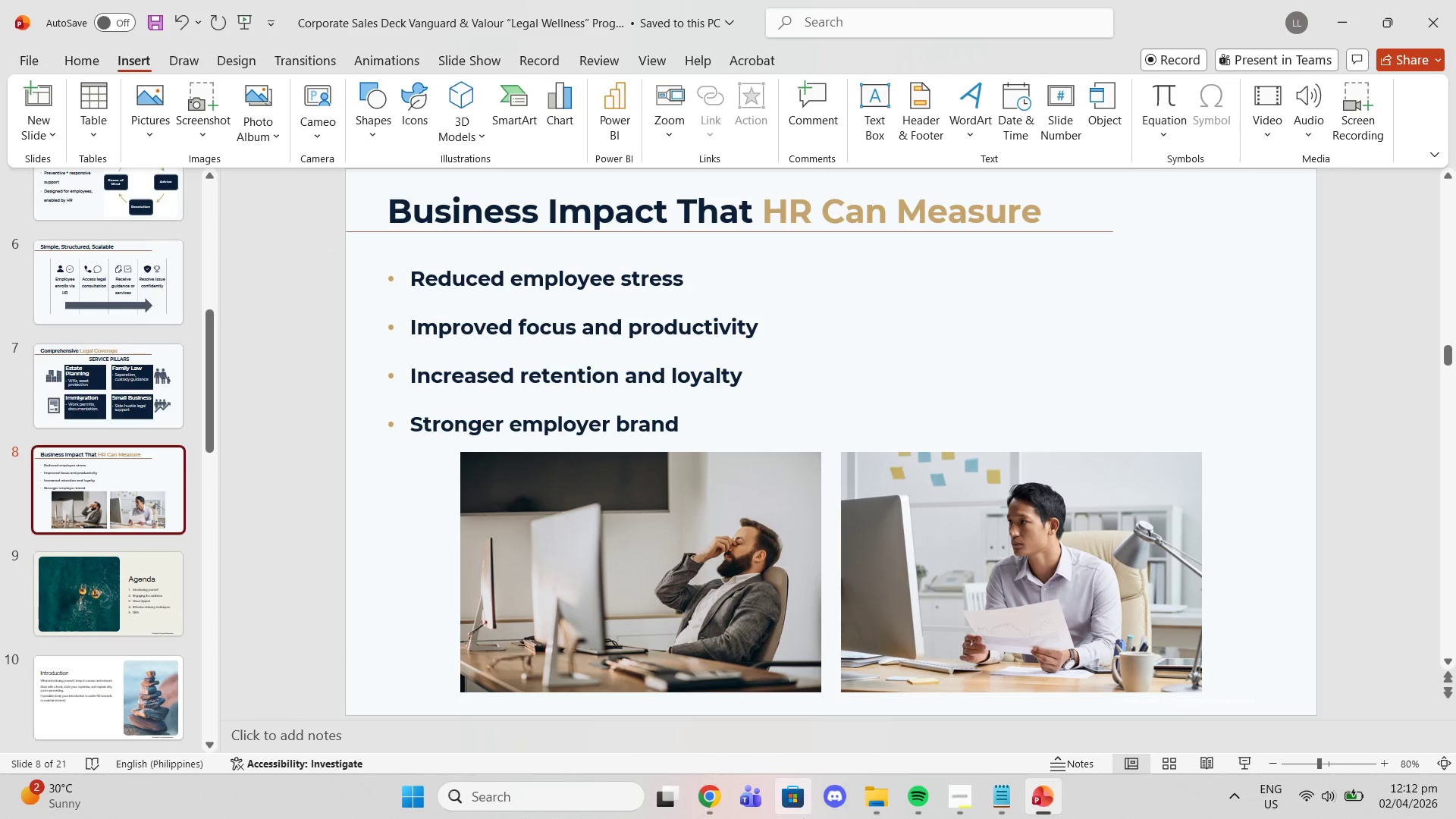 
left_click([720, 788])
 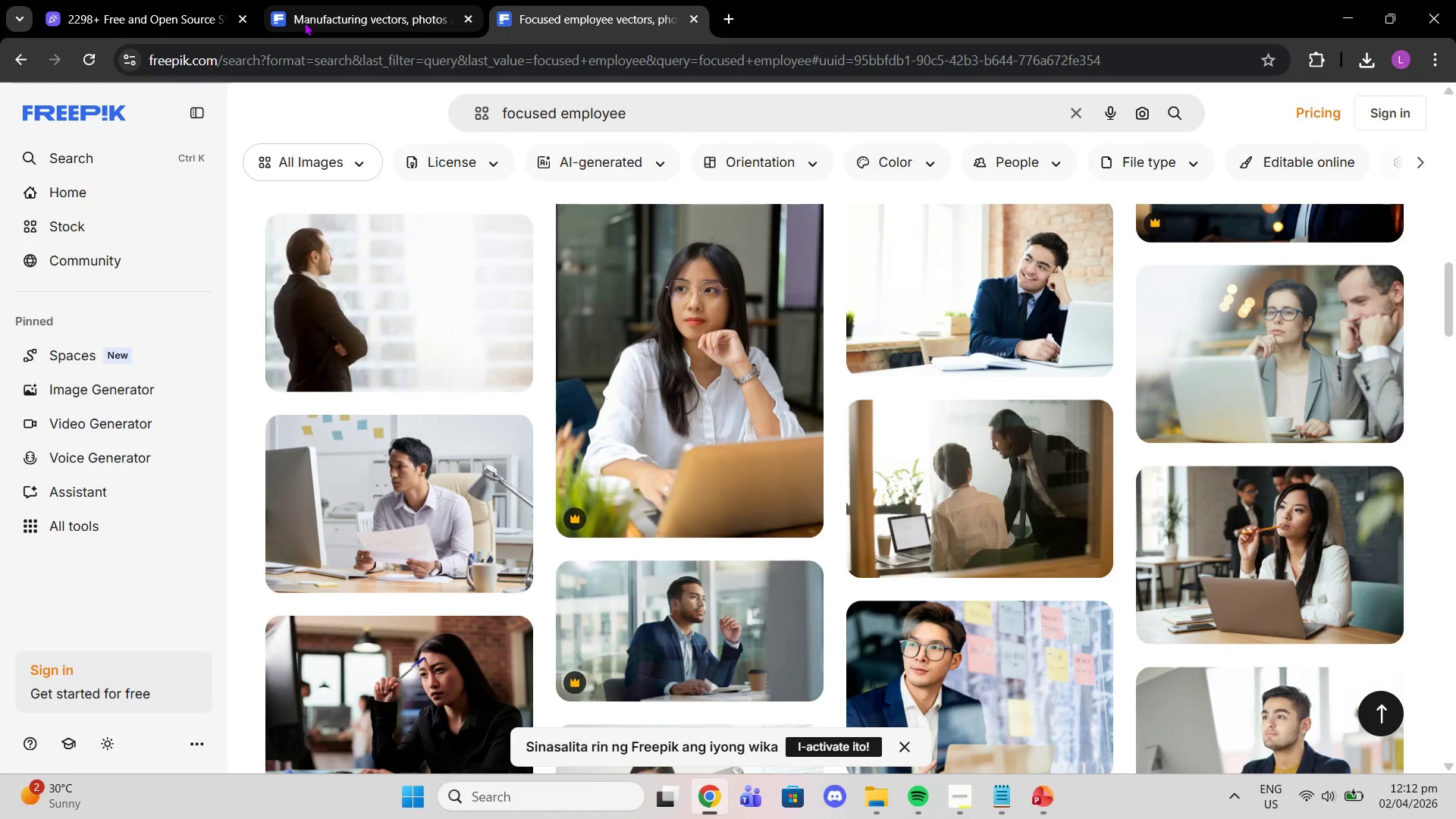 
left_click([275, 14])
 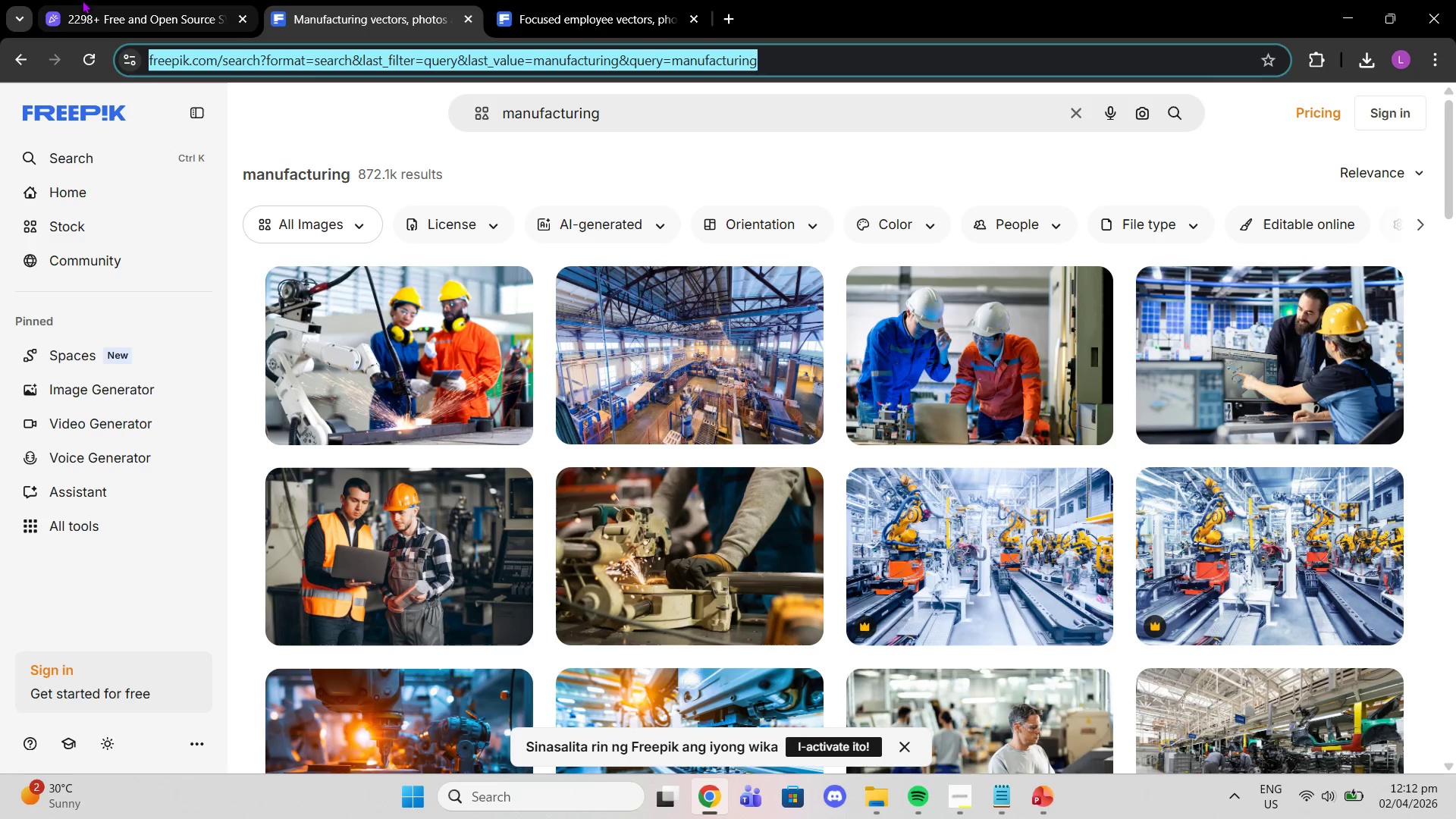 
left_click([111, 27])
 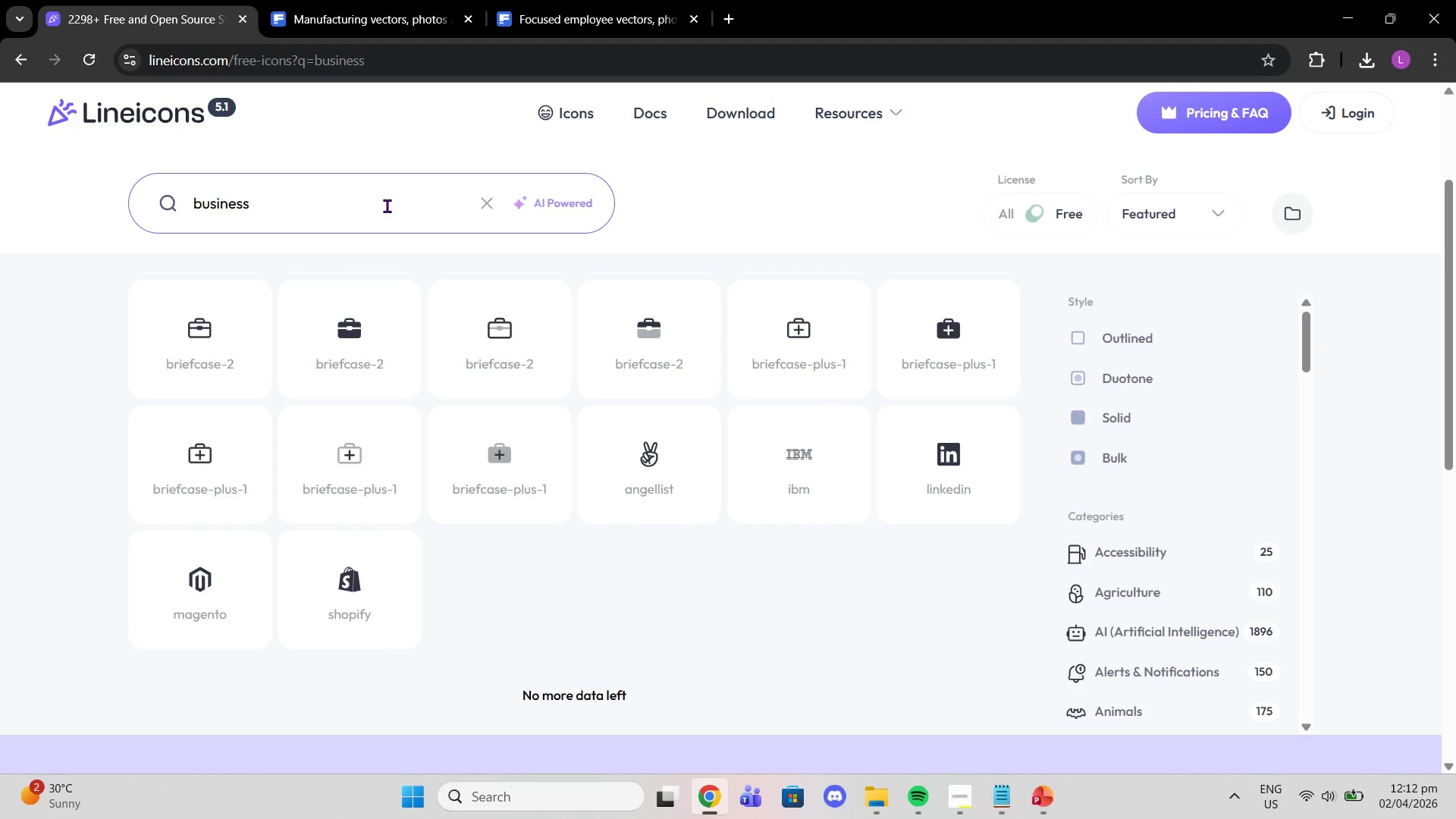 
left_click_drag(start_coordinate=[381, 209], to_coordinate=[0, 187])
 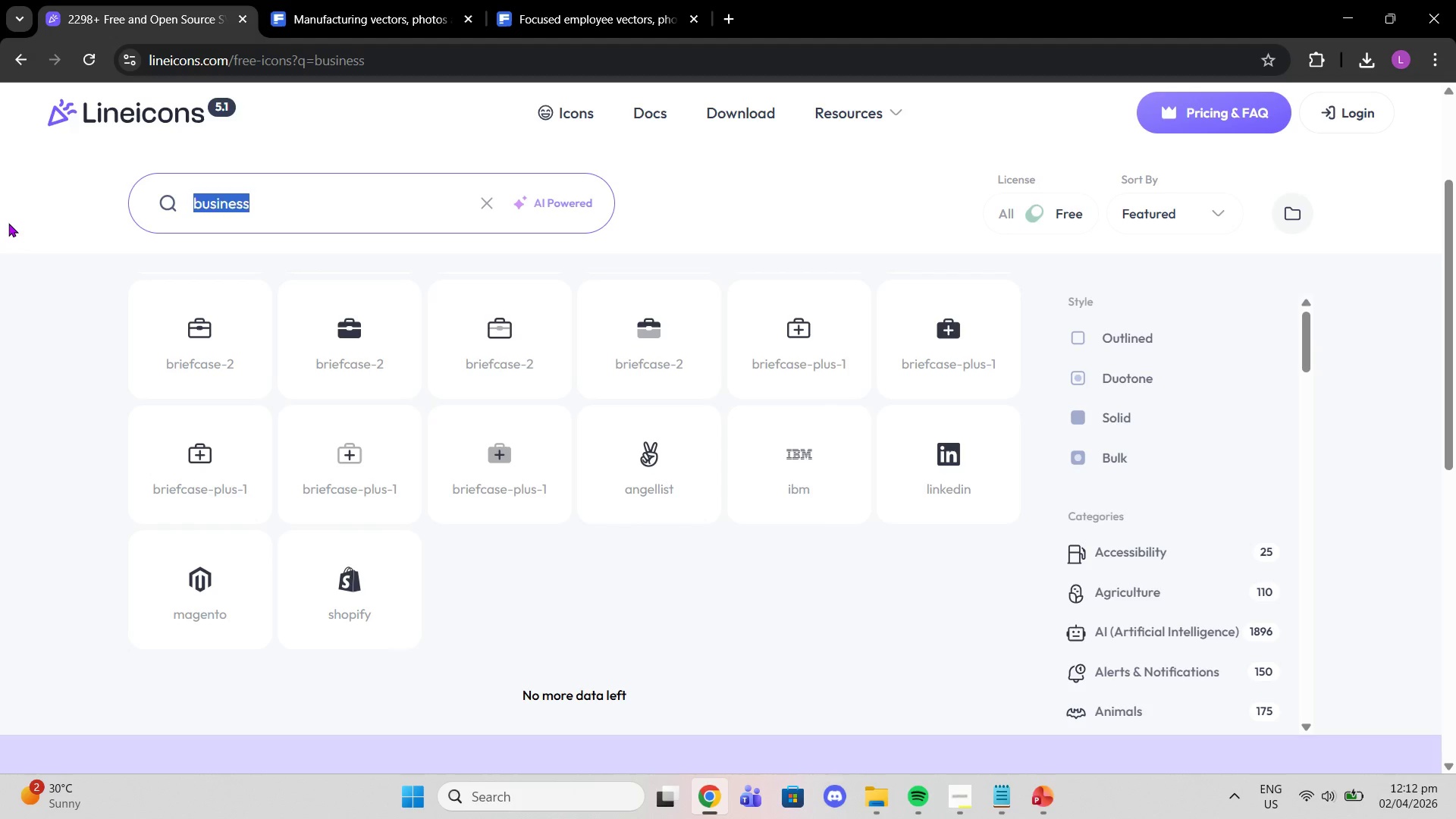 
type(productoiv)
key(Backspace)
key(Backspace)
key(Backspace)
type(ivity)
 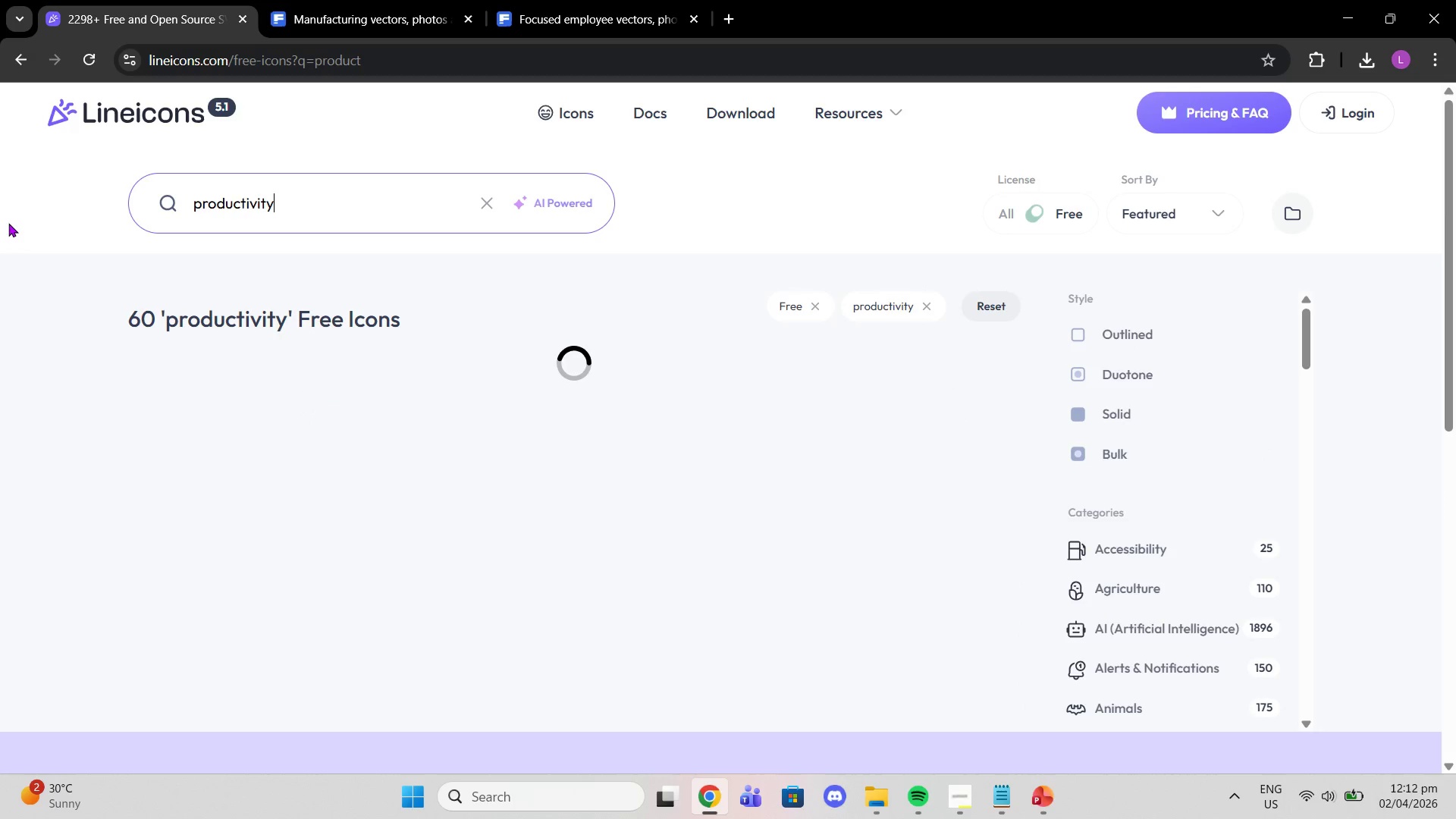 
key(Enter)
 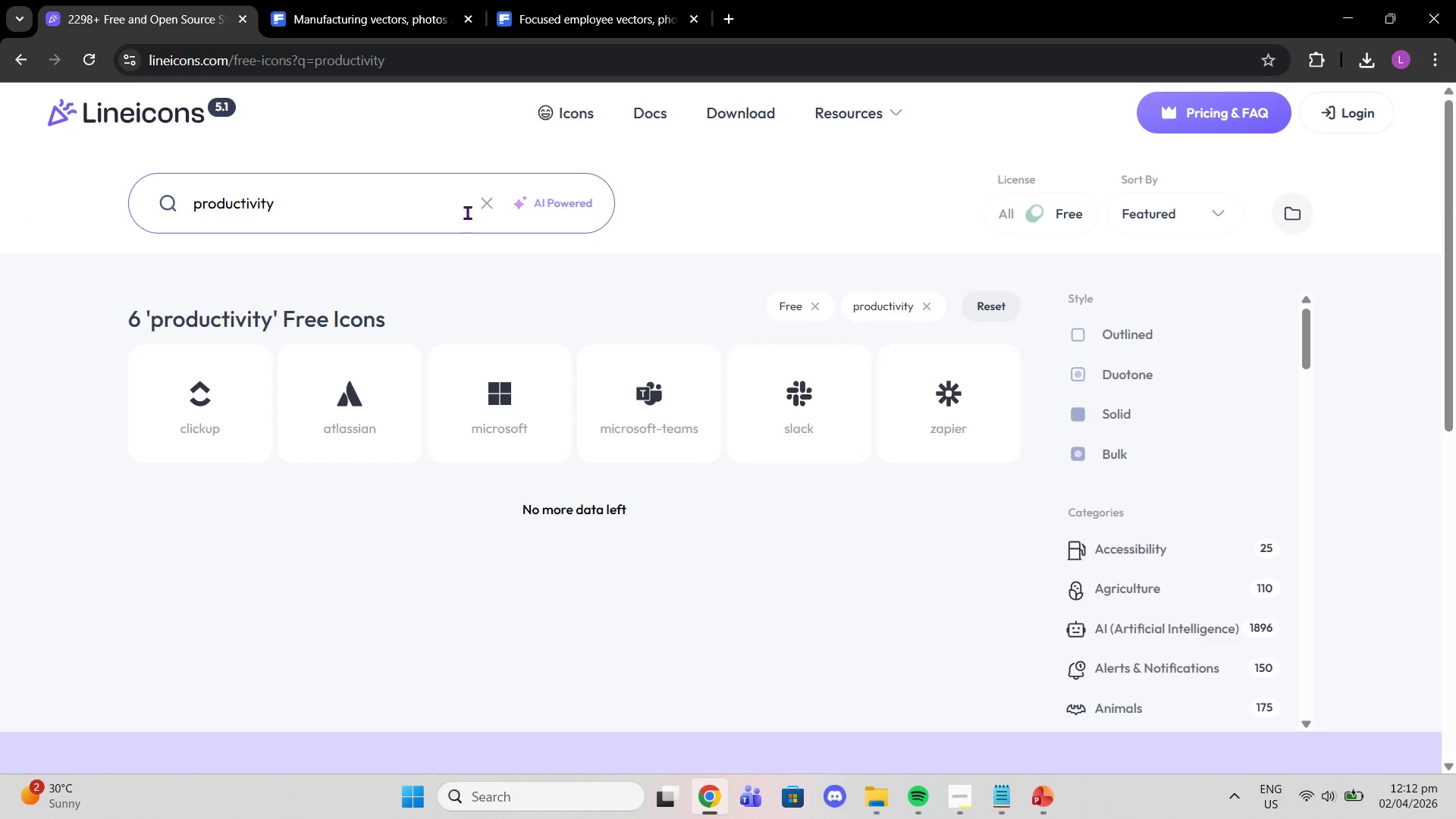 
left_click([479, 194])
 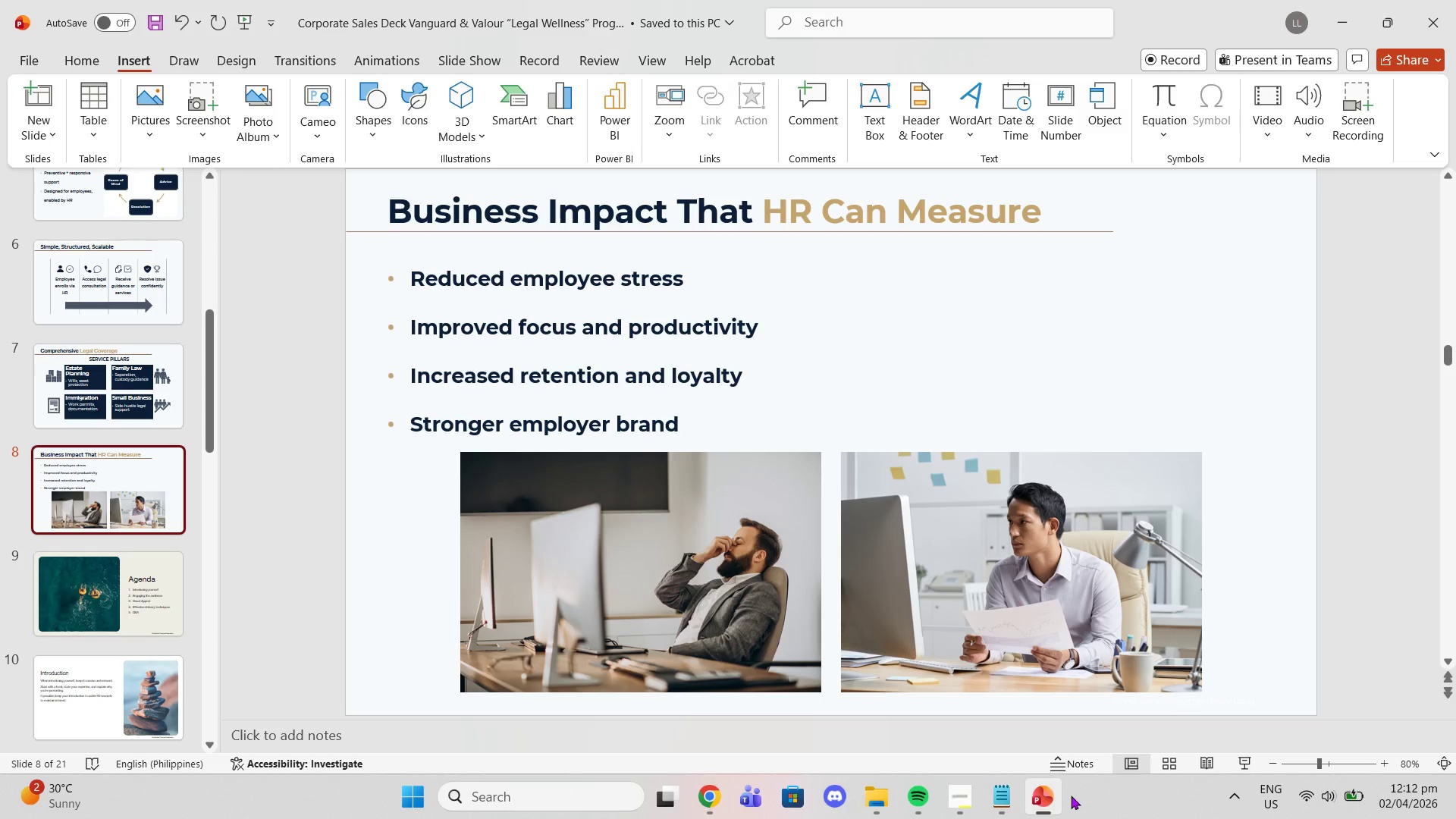 
left_click([605, 372])
 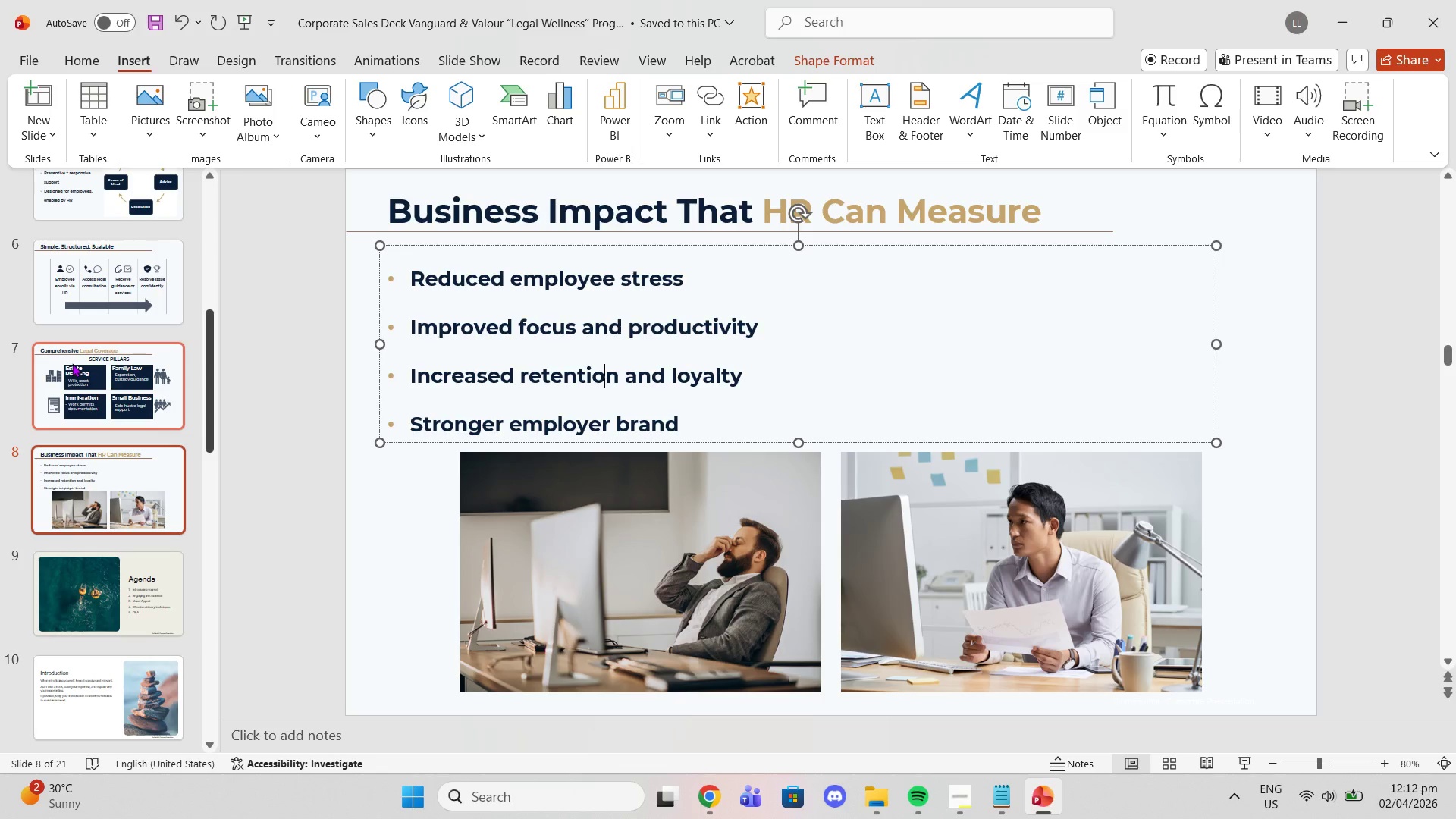 
left_click([72, 363])
 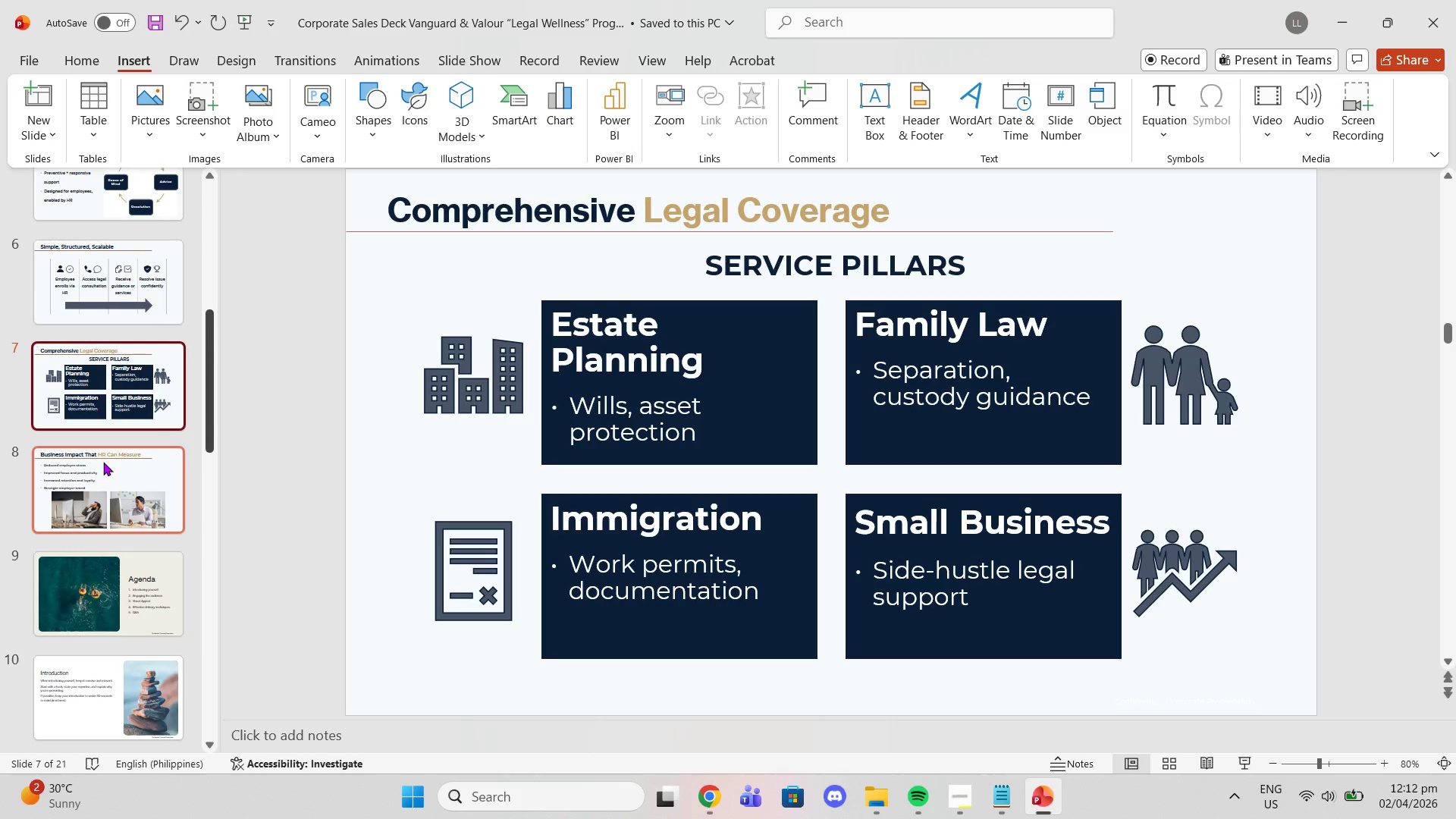 
left_click([103, 462])
 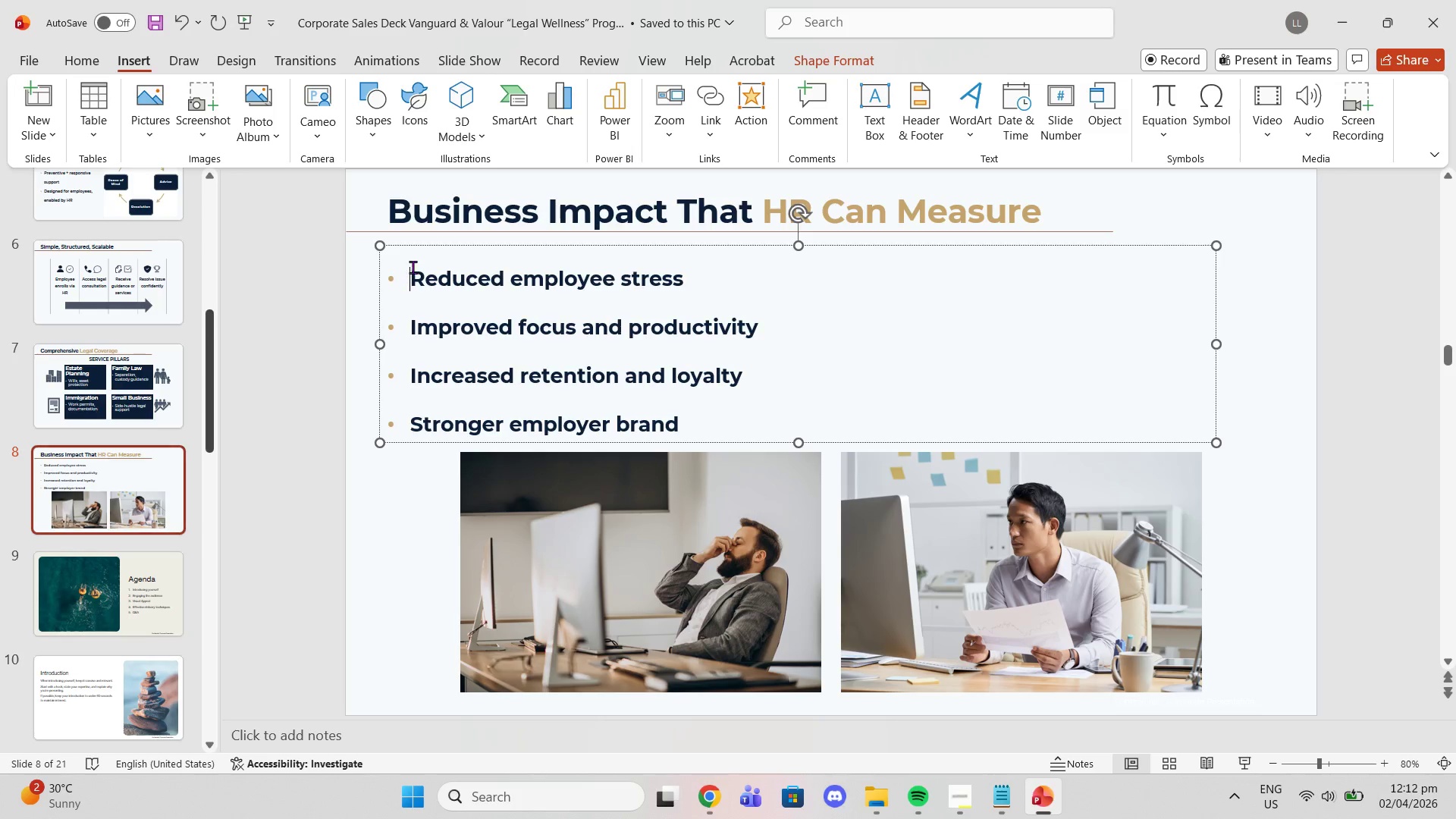 
double_click([416, 259])
 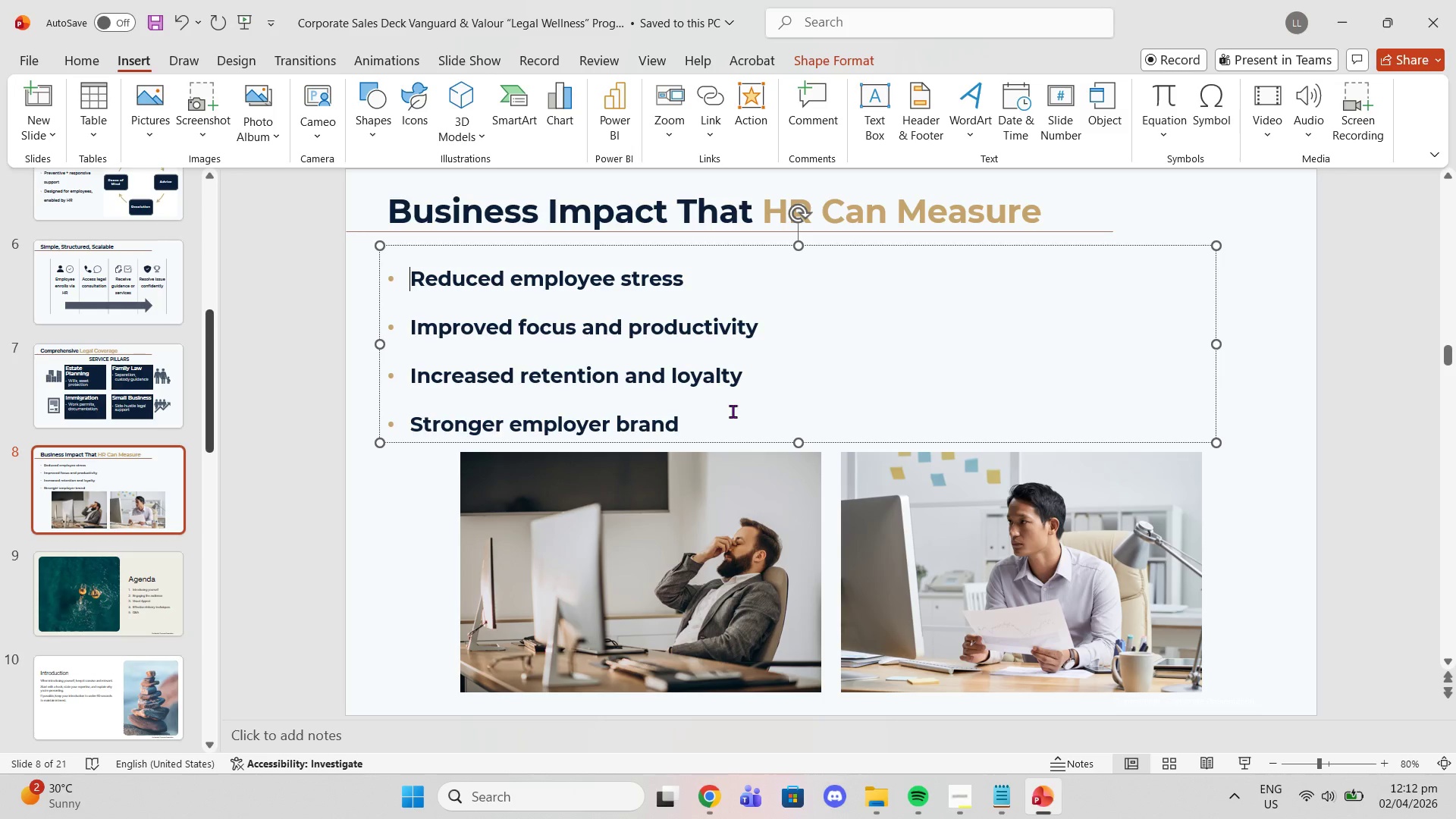 
left_click([731, 411])
 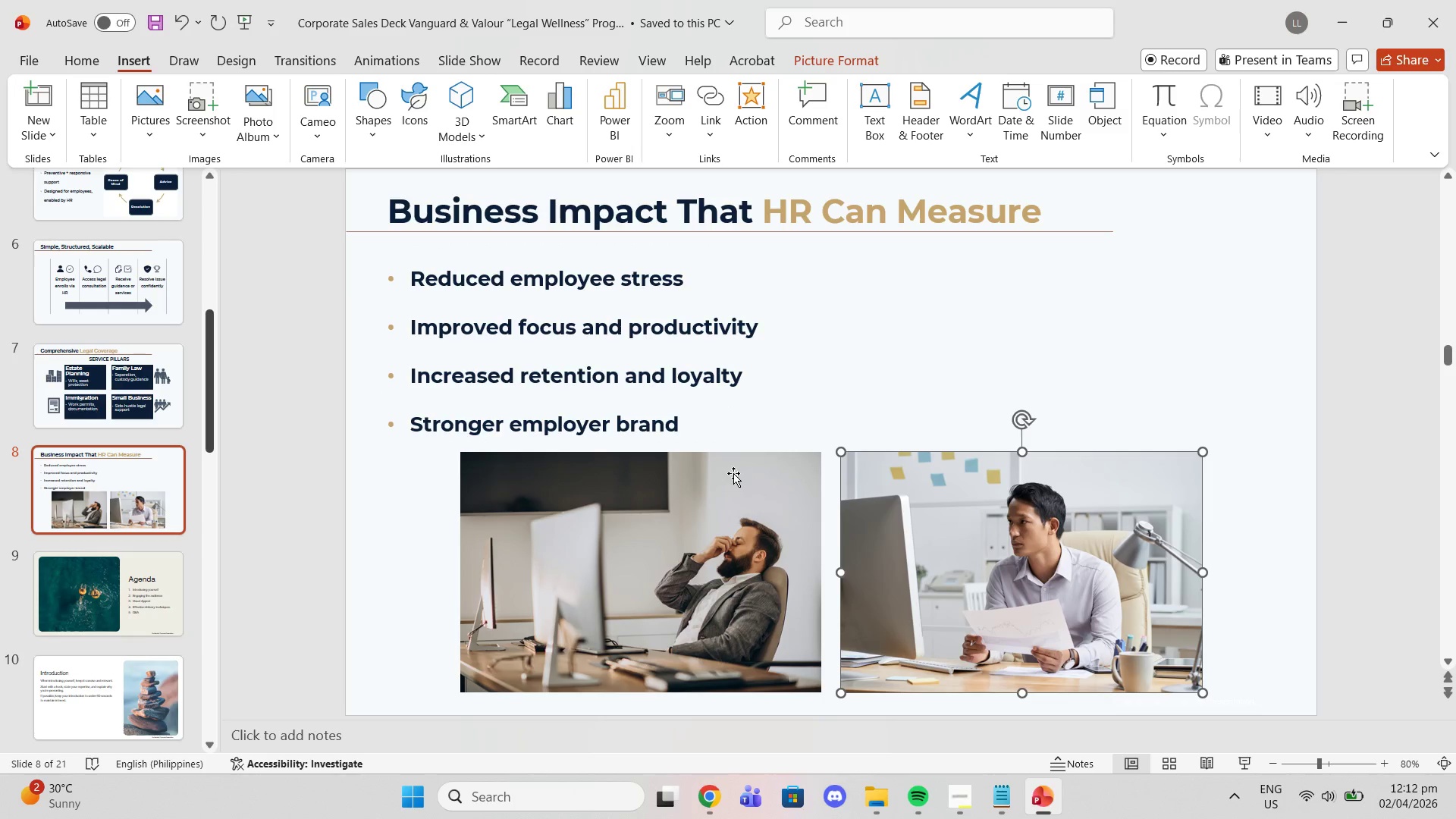 
scroll: coordinate [102, 422], scroll_direction: up, amount: 15.0
 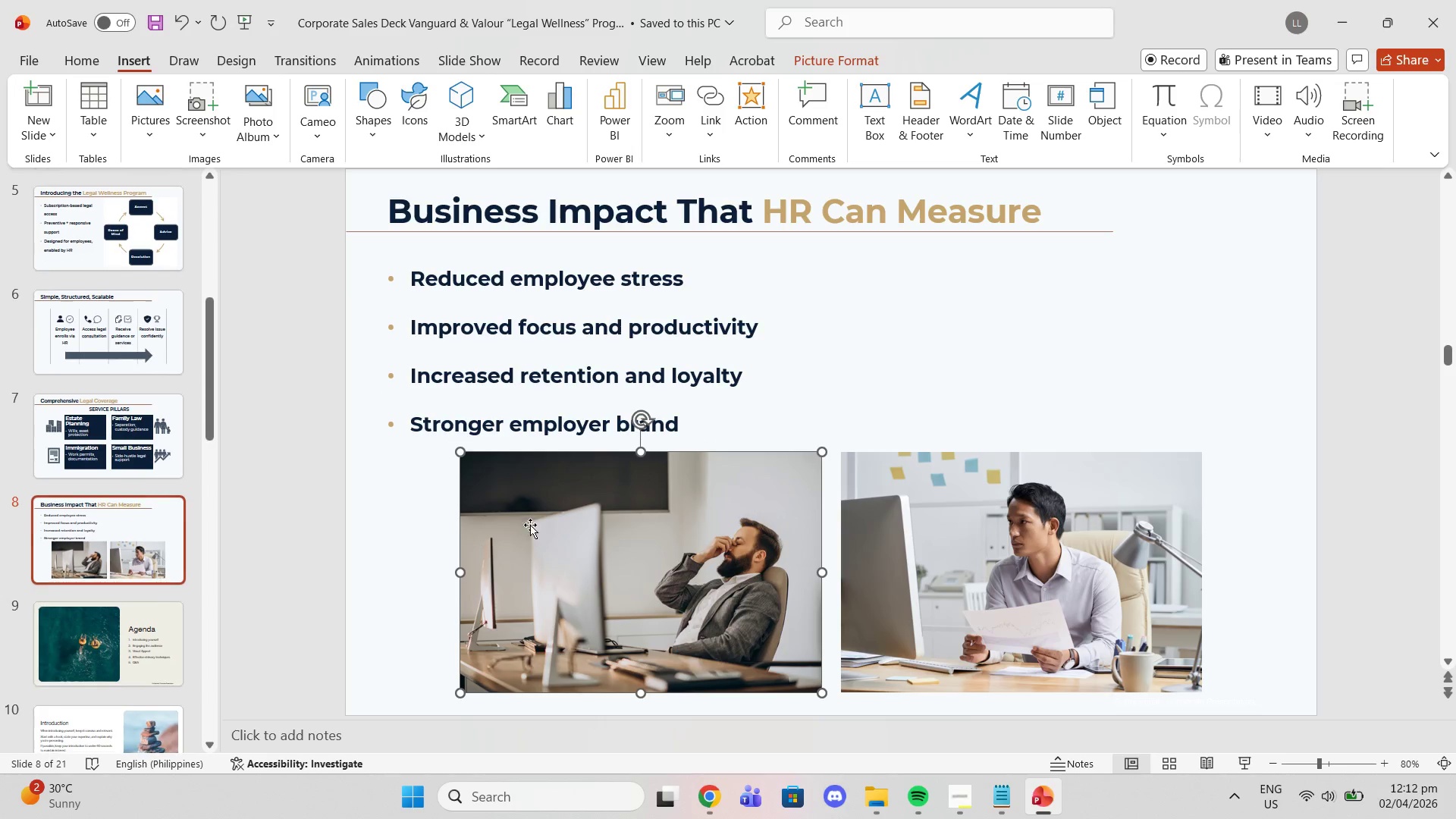 
left_click_drag(start_coordinate=[549, 526], to_coordinate=[496, 525])
 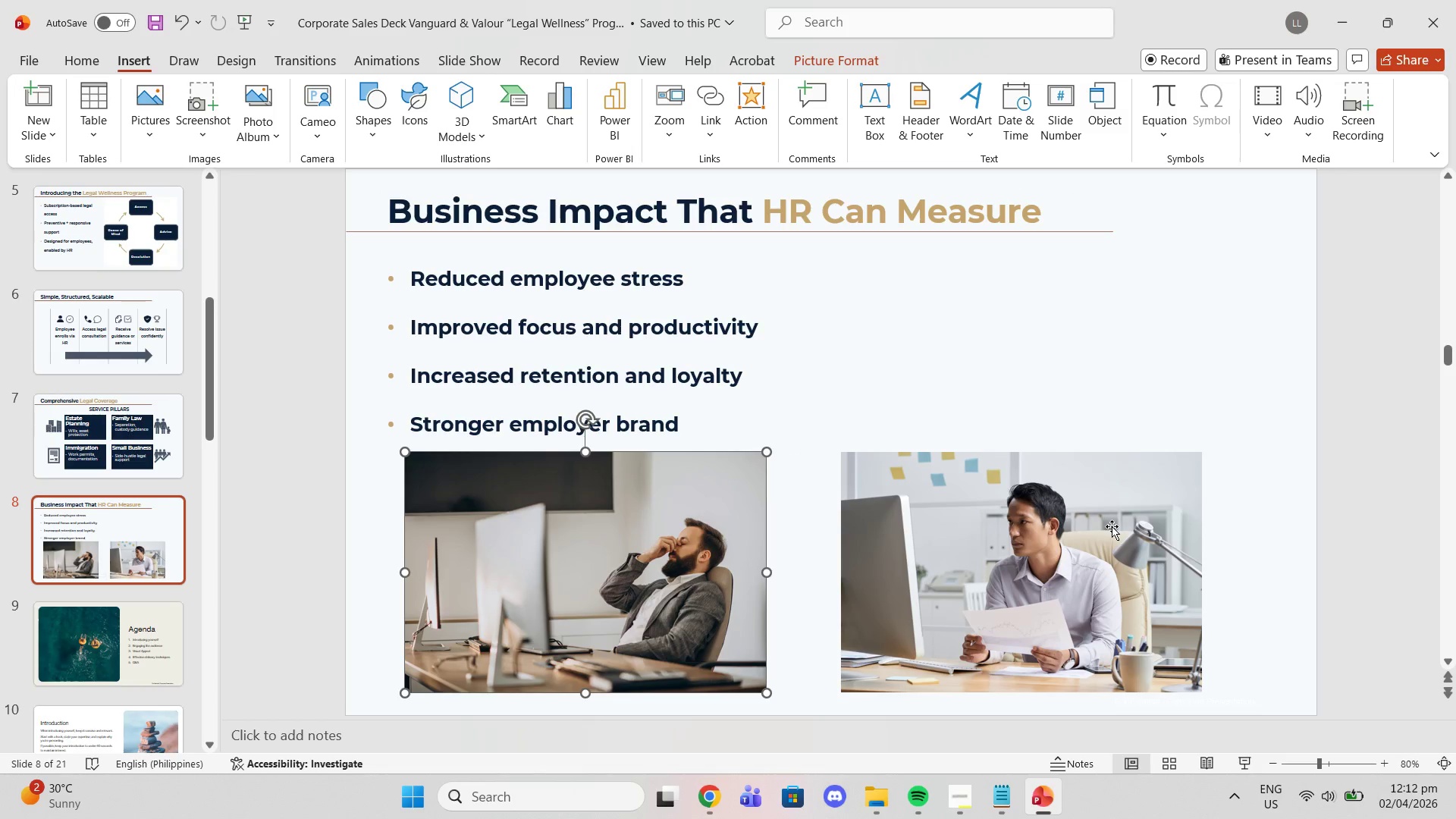 
left_click_drag(start_coordinate=[1112, 527], to_coordinate=[1134, 522])
 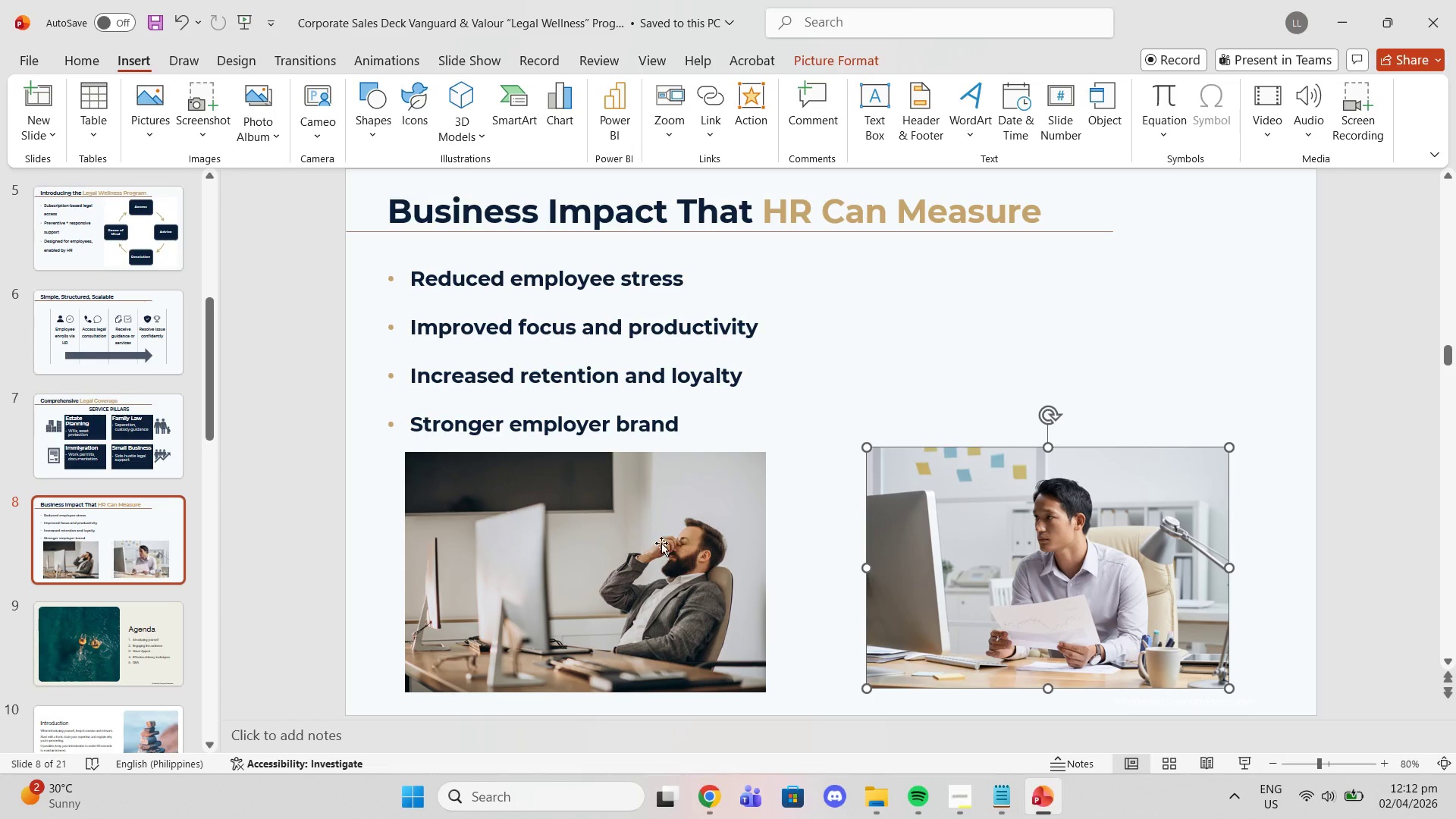 
left_click_drag(start_coordinate=[660, 544], to_coordinate=[678, 543])
 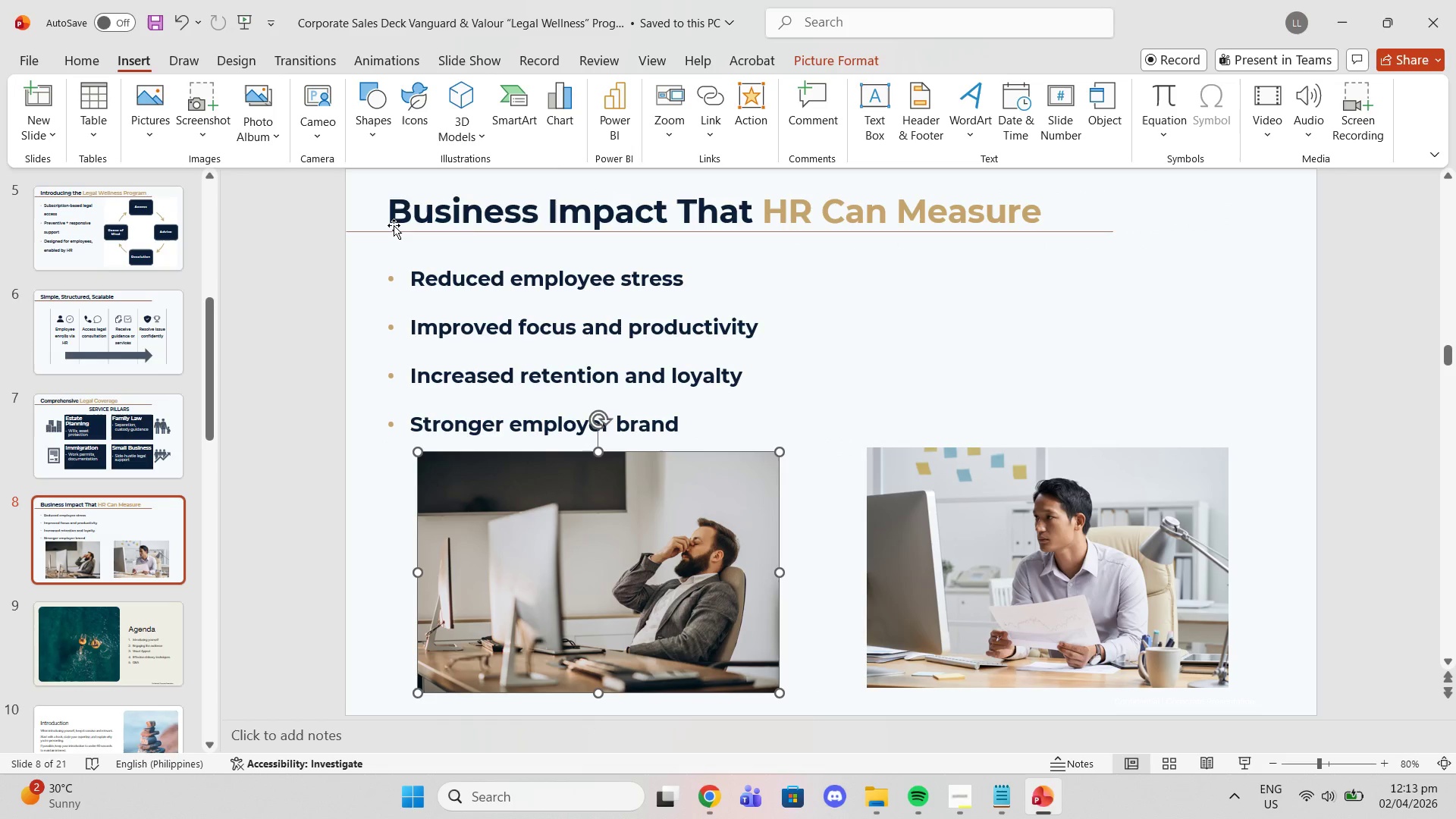 
left_click([401, 215])
 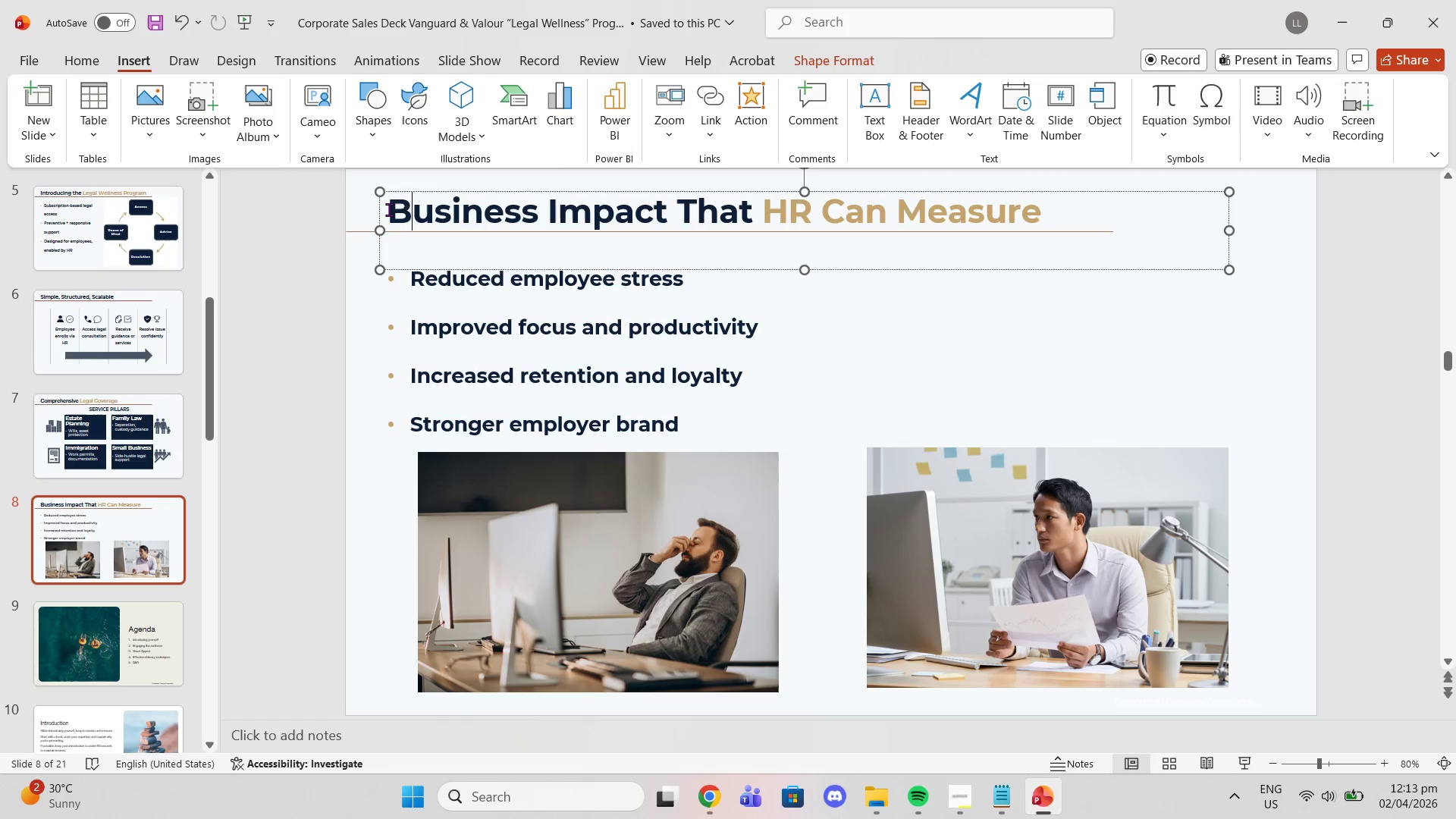 
left_click([388, 209])
 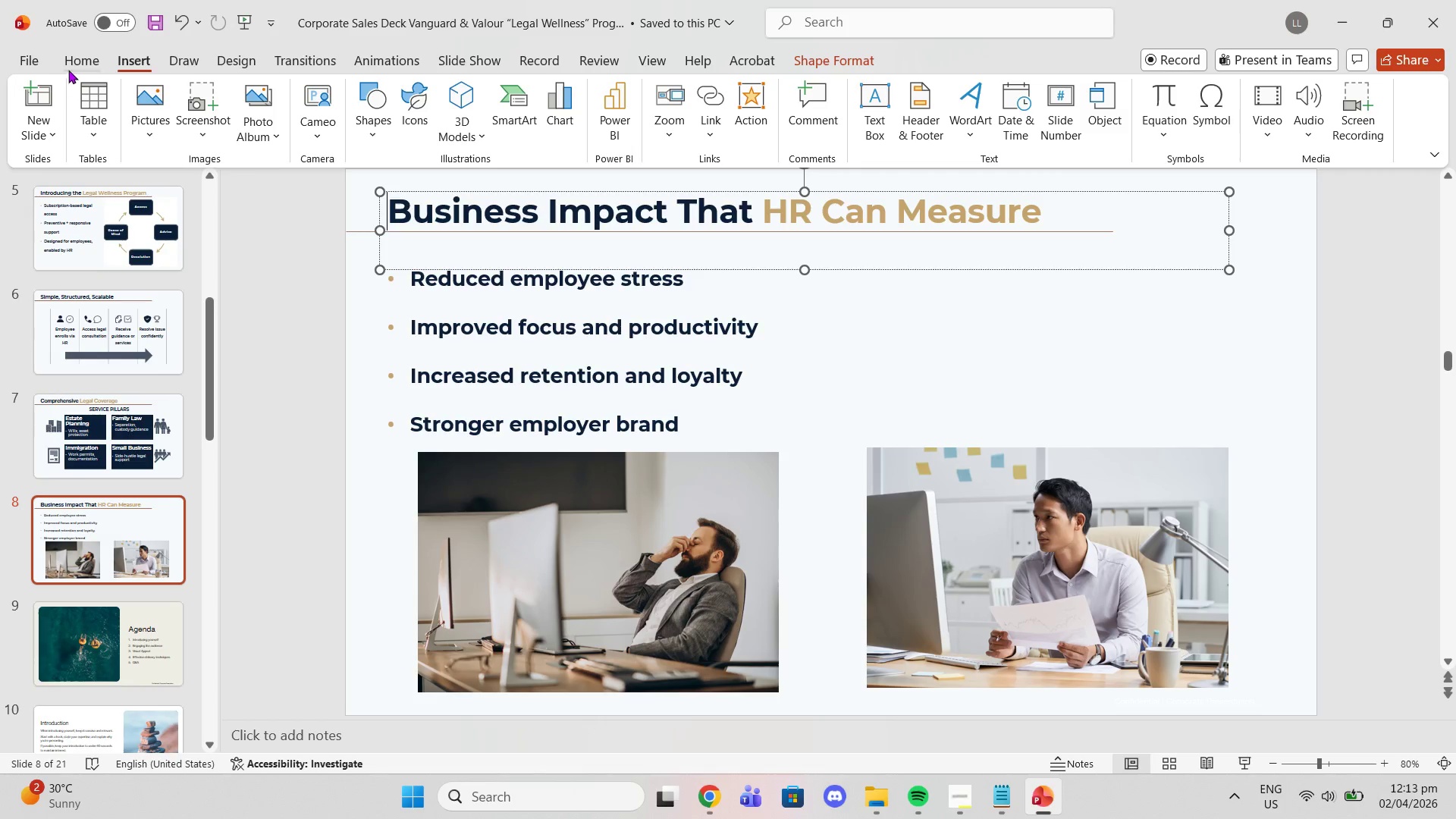 
left_click([68, 64])
 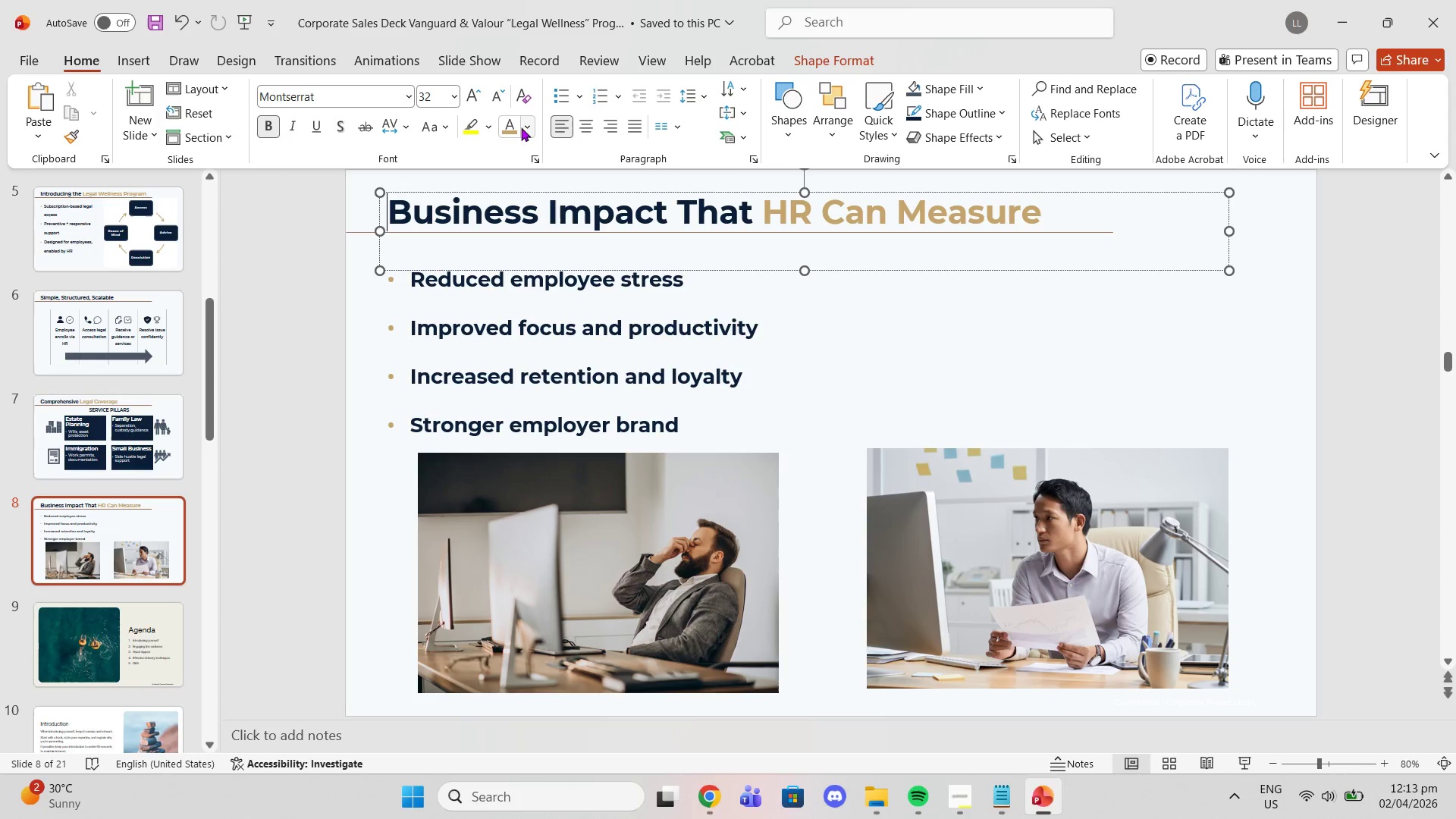 
left_click([524, 127])
 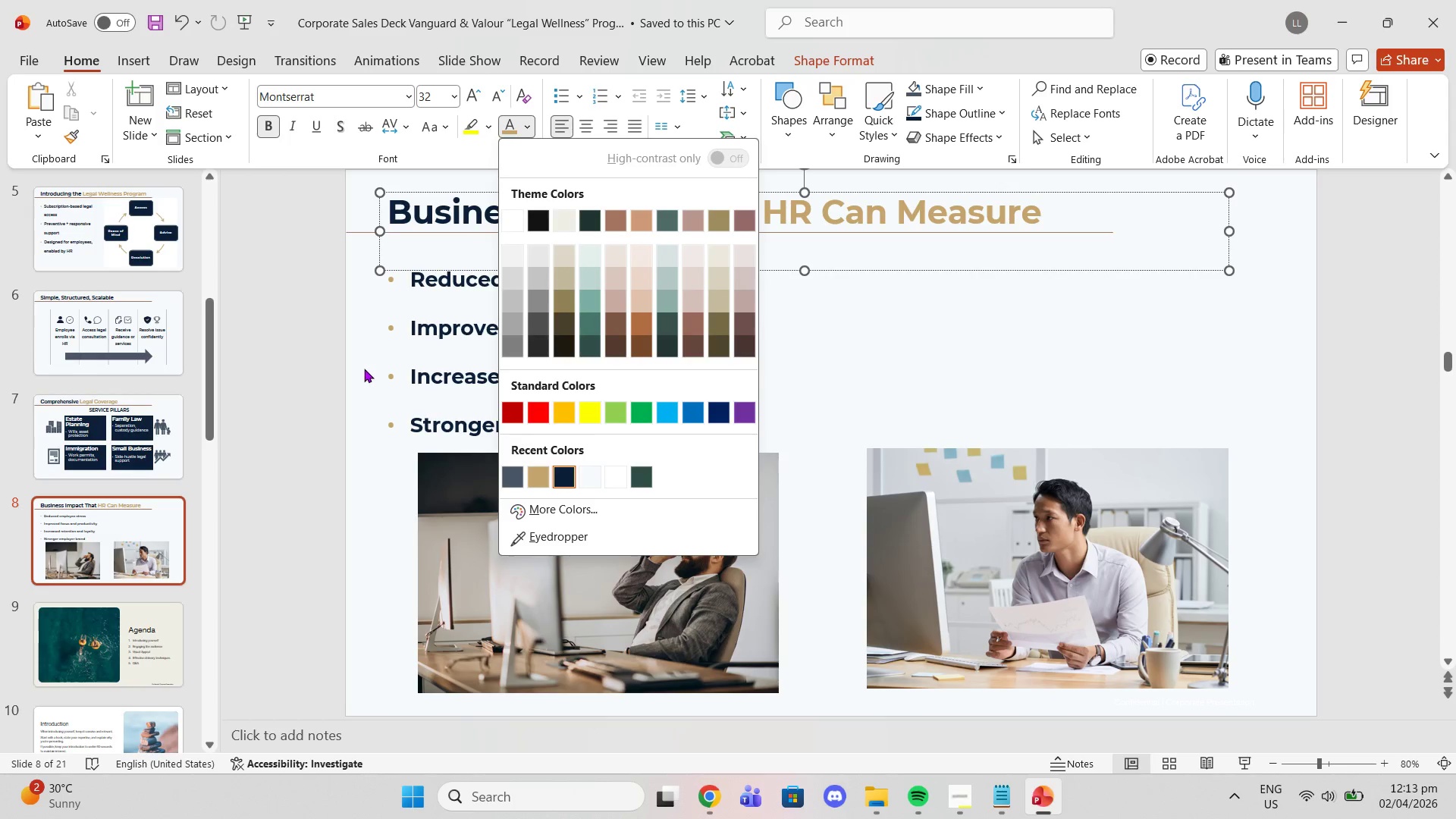 
left_click([133, 287])
 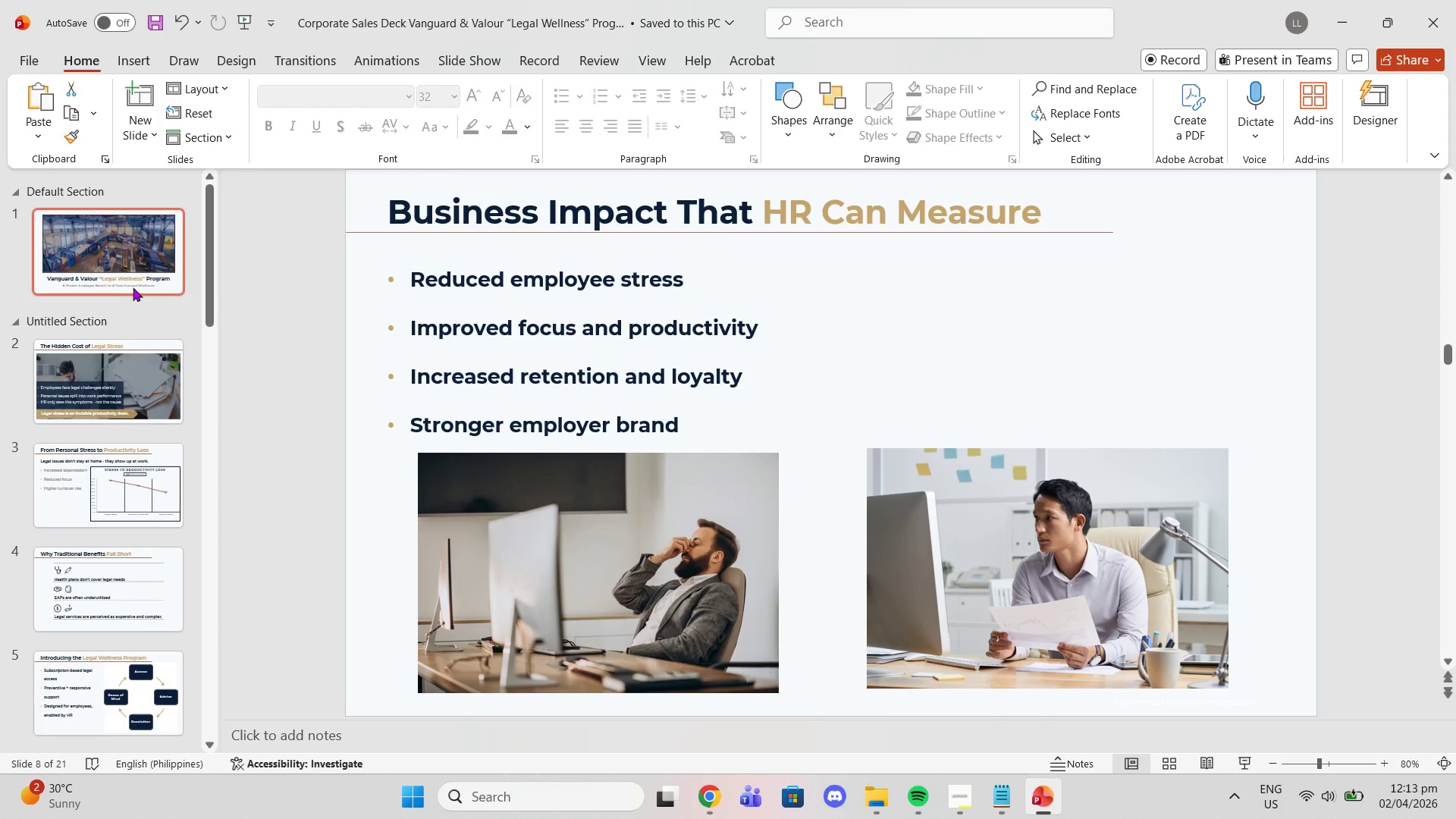 
scroll: coordinate [142, 297], scroll_direction: up, amount: 11.0
 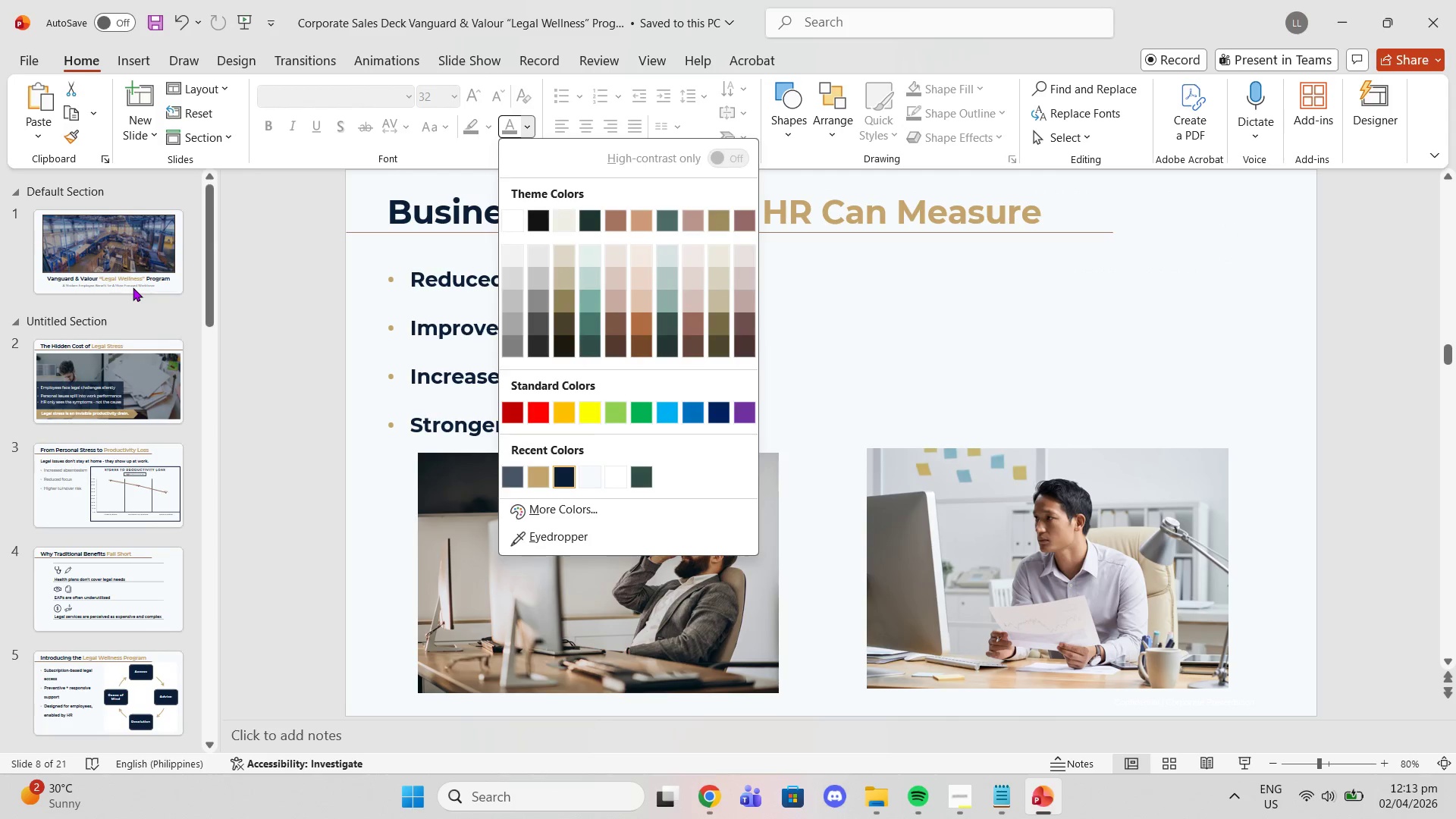 
left_click([133, 287])
 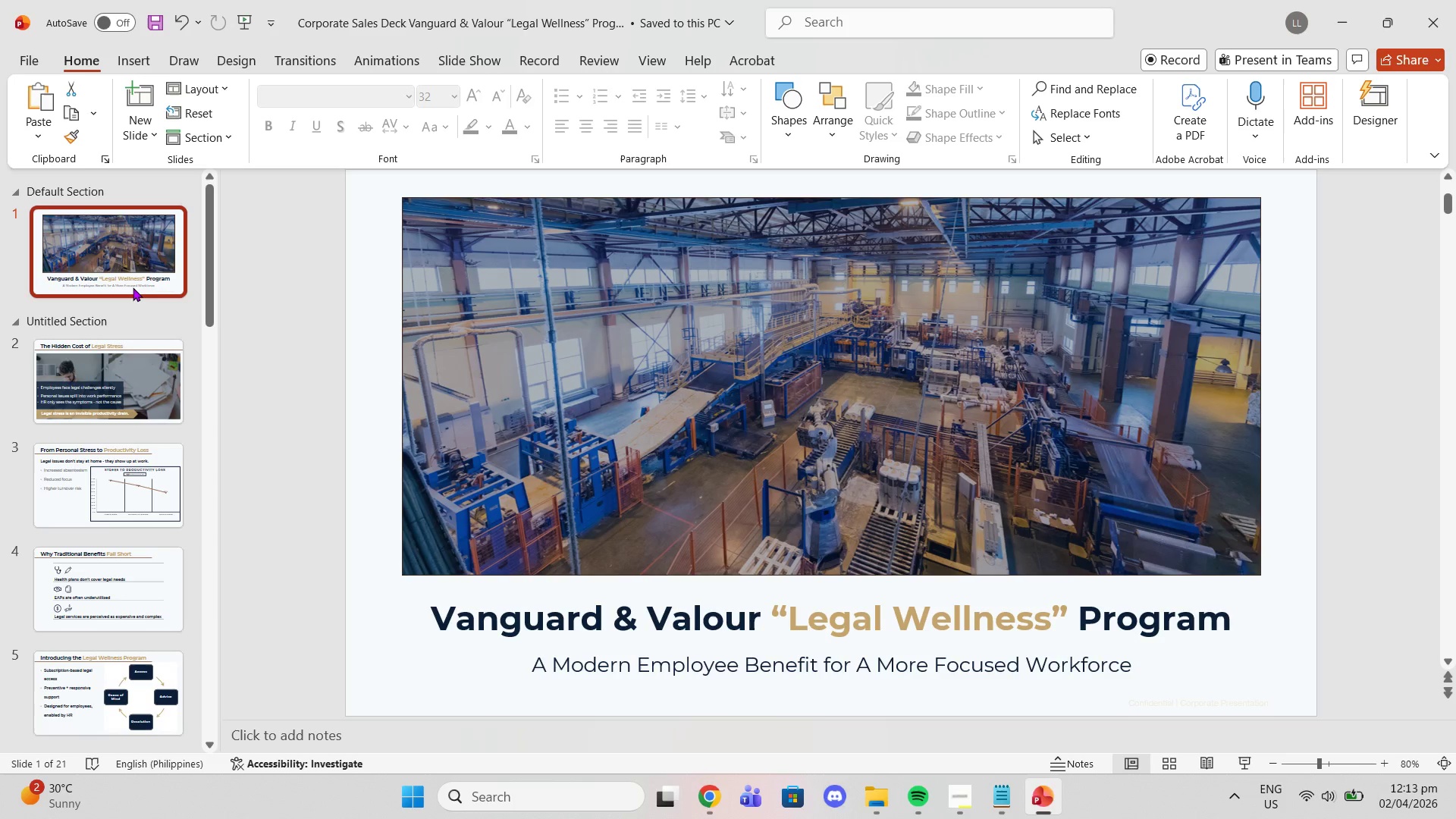 
key(ArrowDown)
 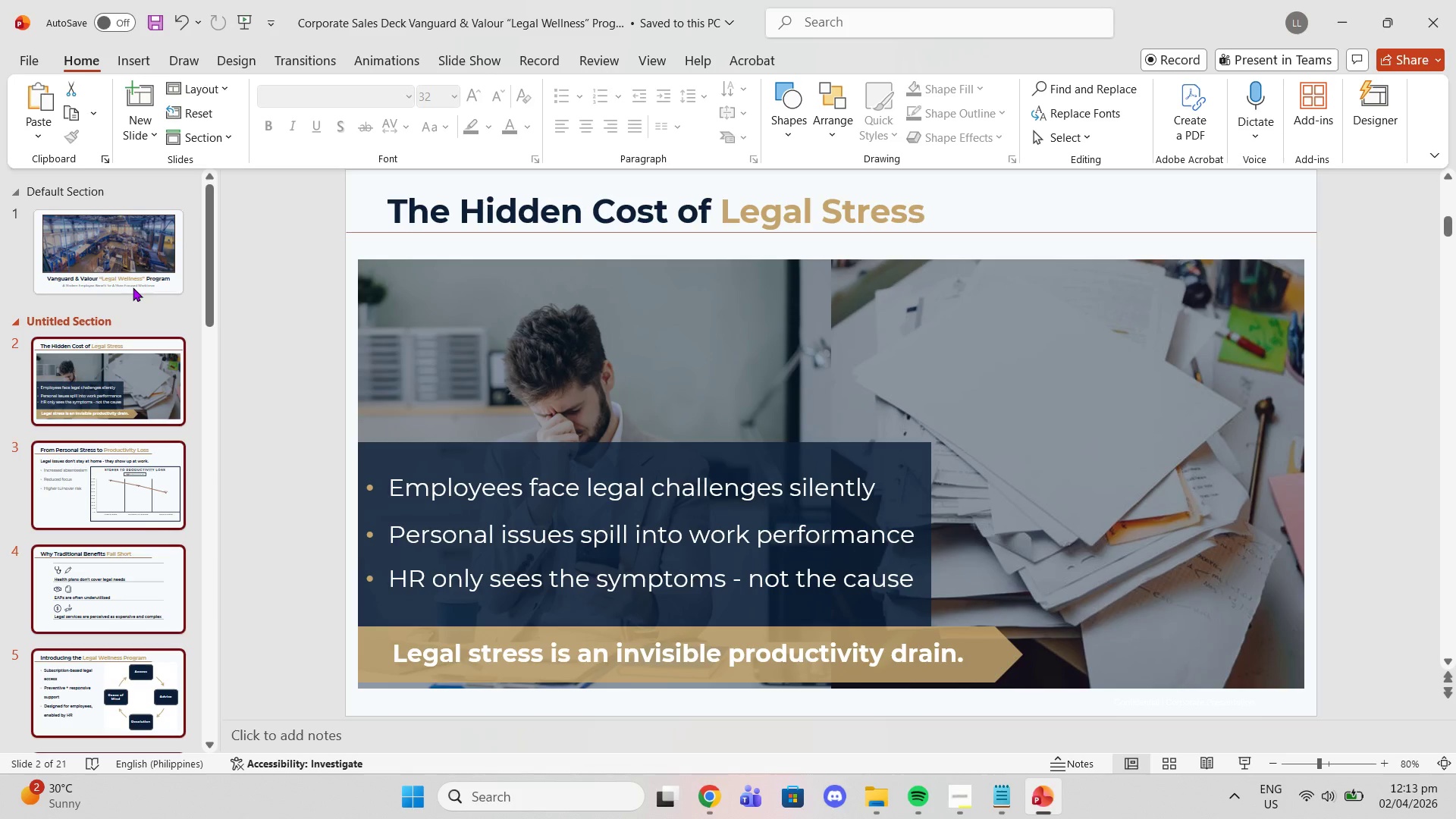 
key(ArrowDown)
 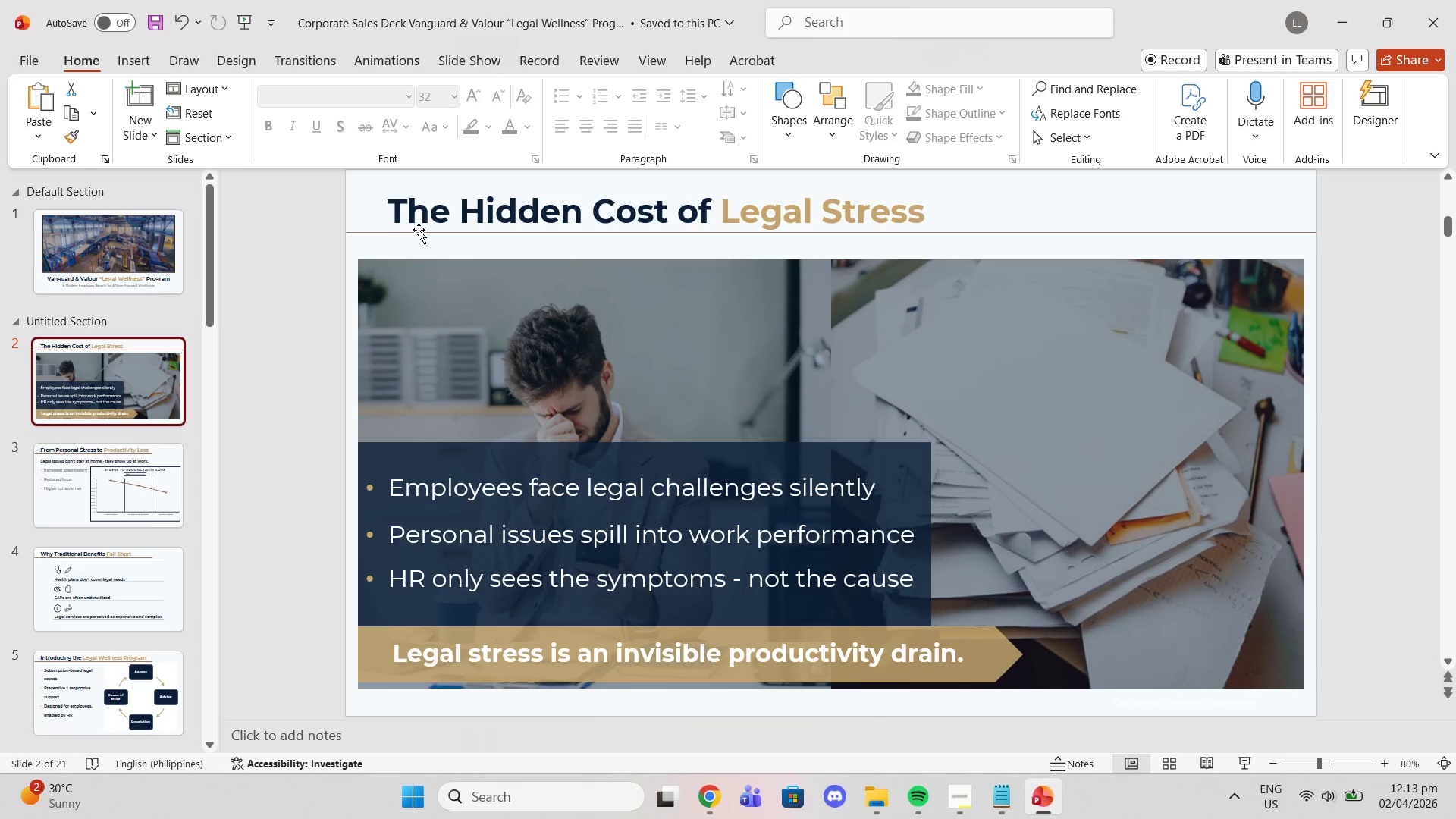 
left_click([416, 217])
 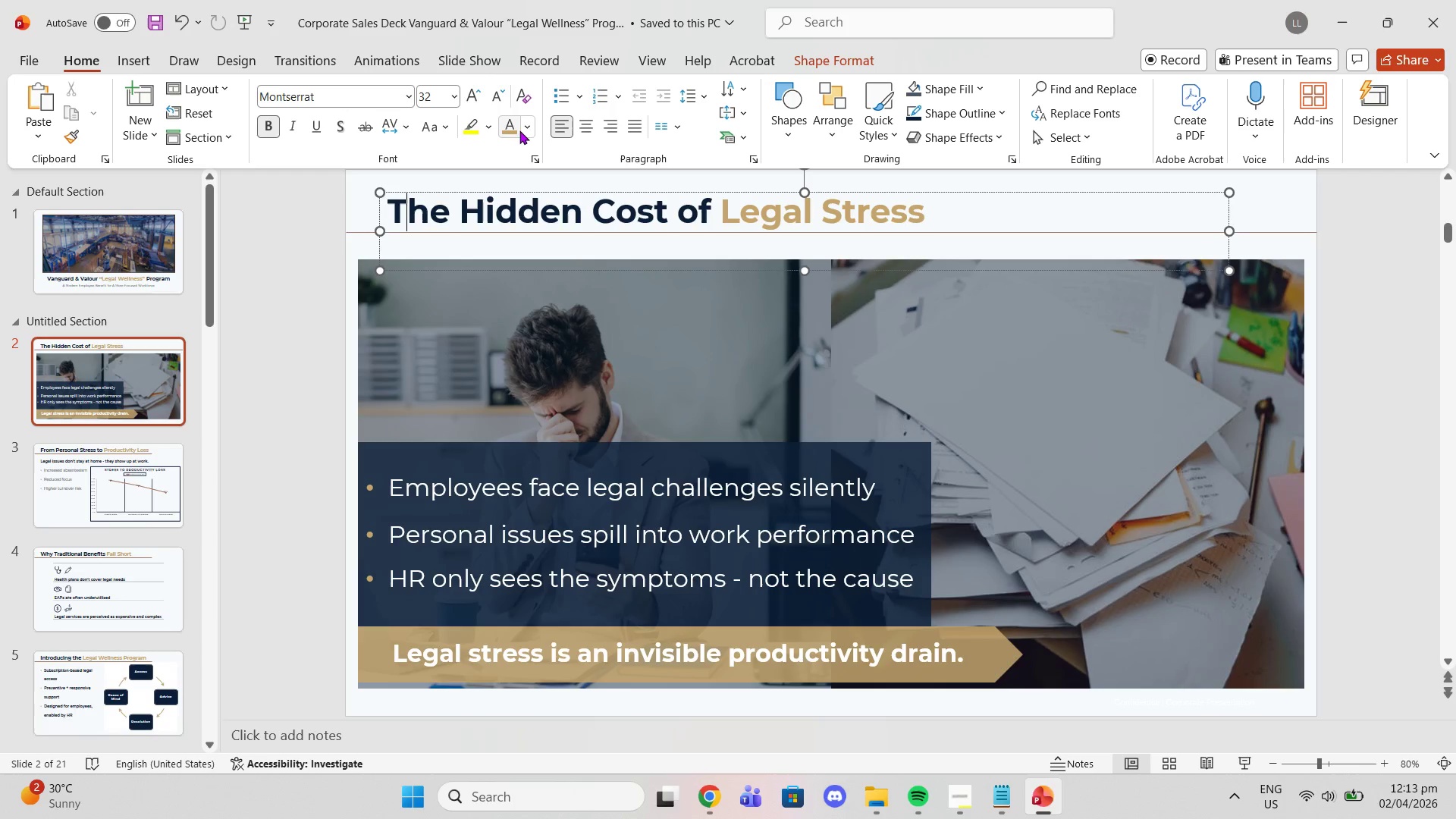 
left_click([526, 128])
 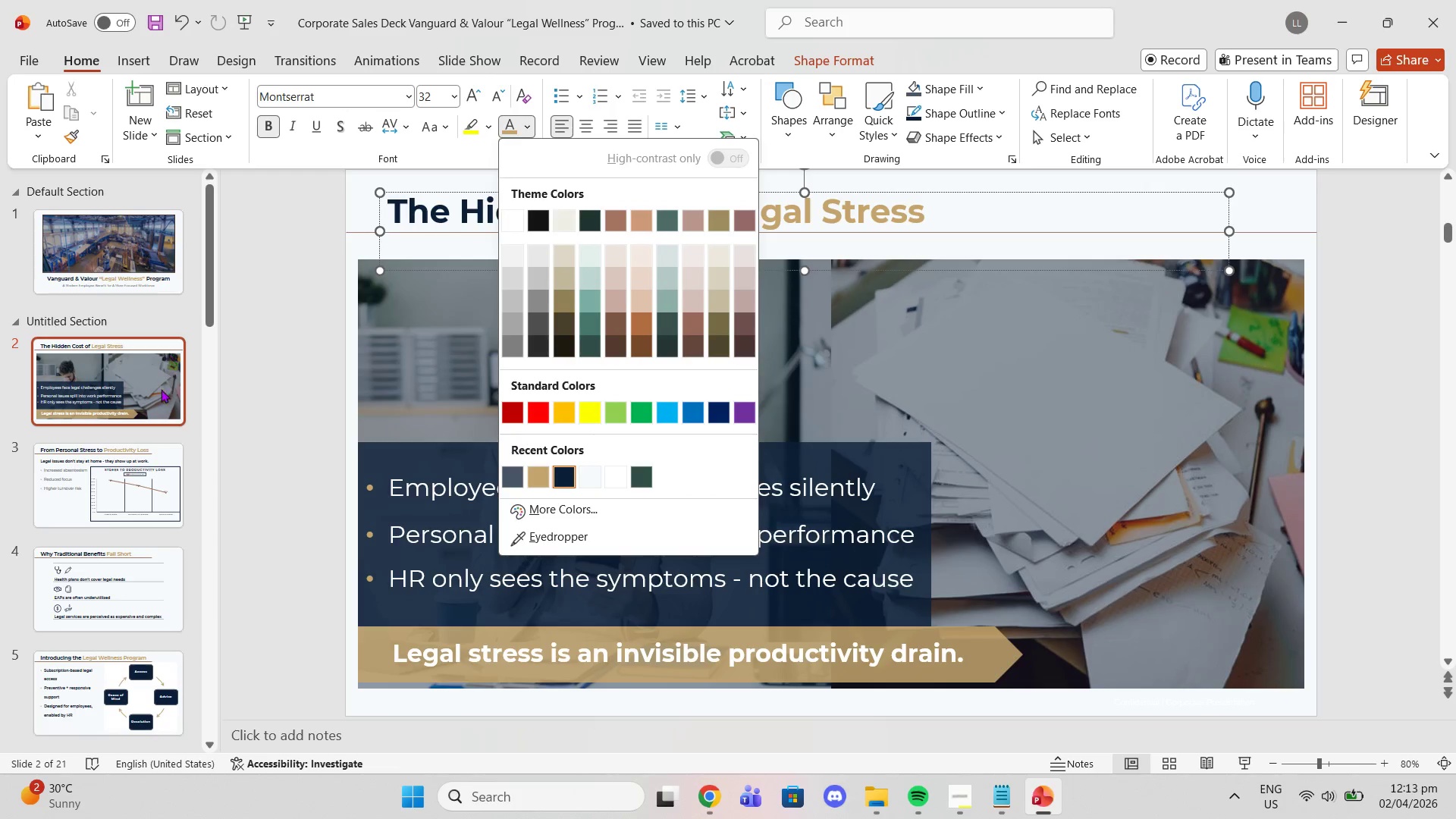 
left_click([165, 494])
 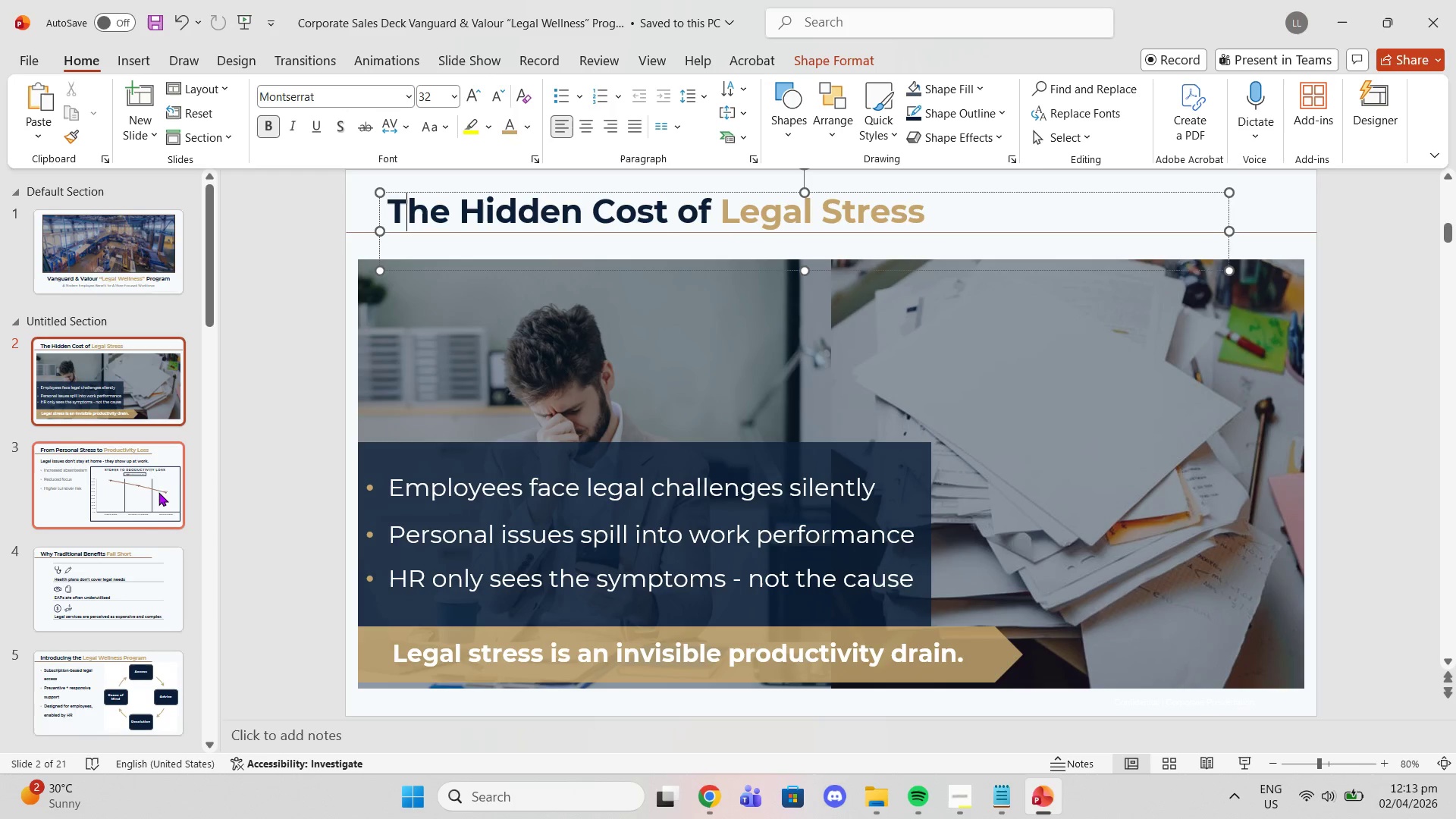 
left_click([157, 491])
 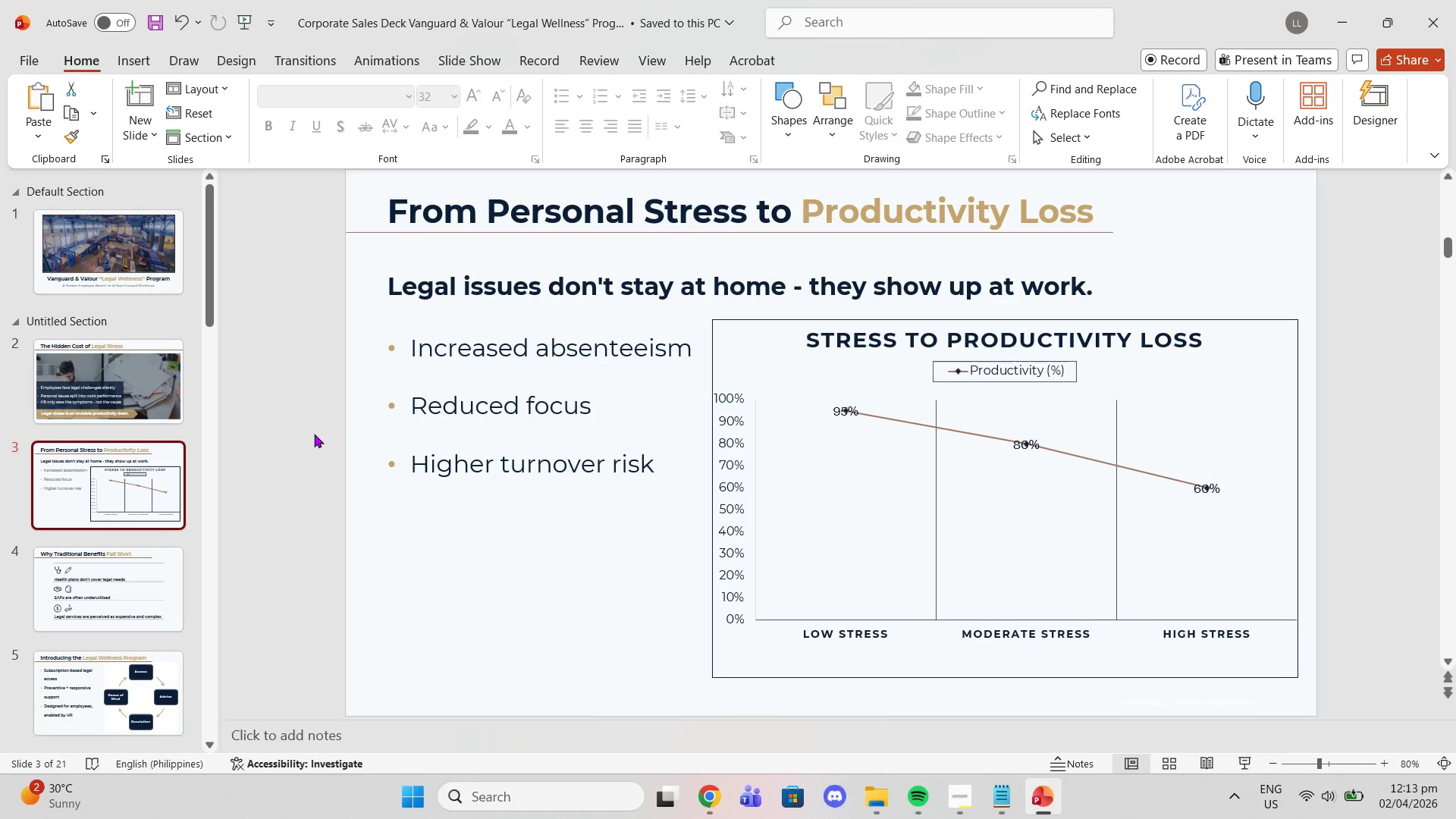 
key(ArrowDown)
 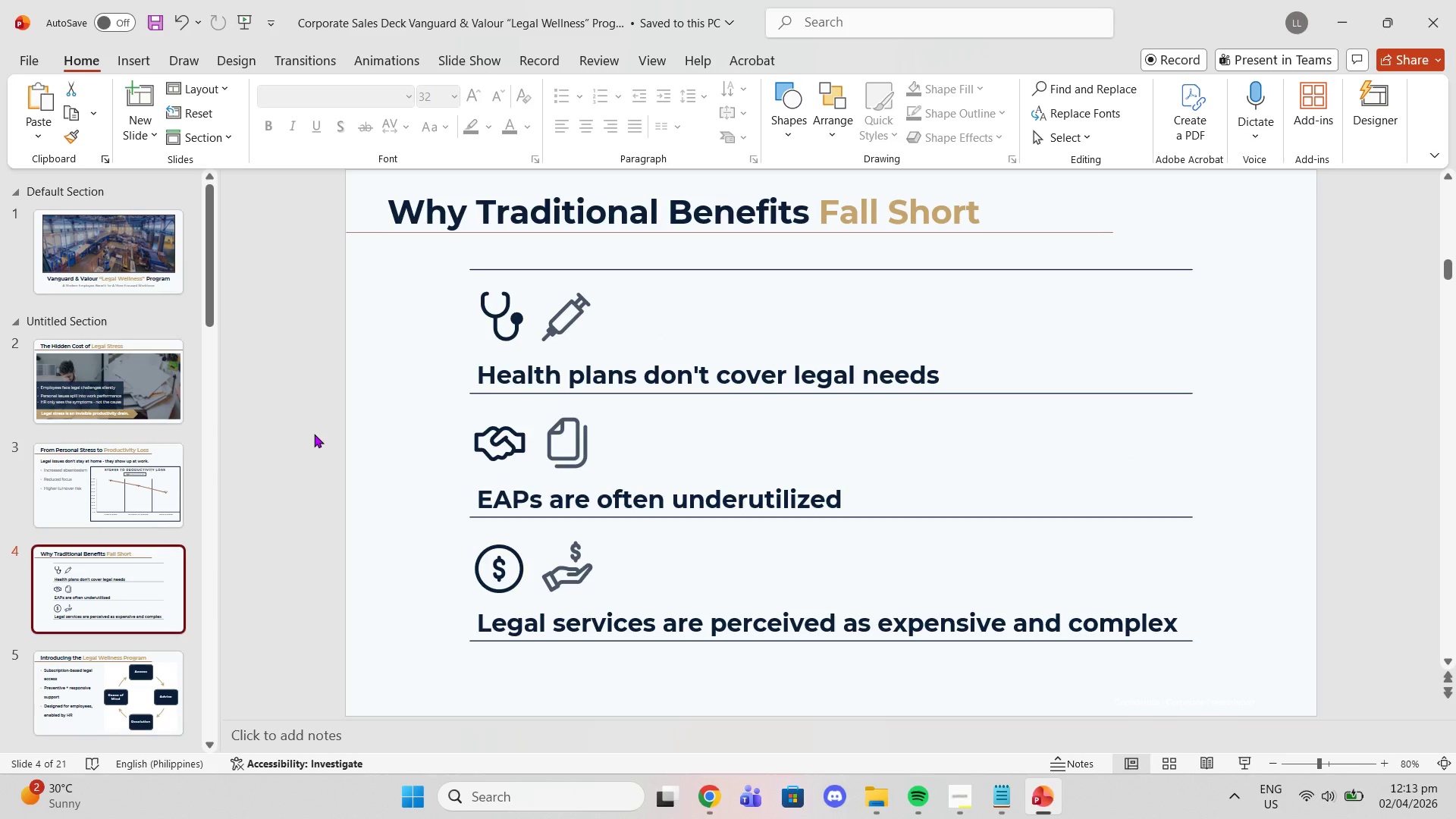 
key(ArrowDown)
 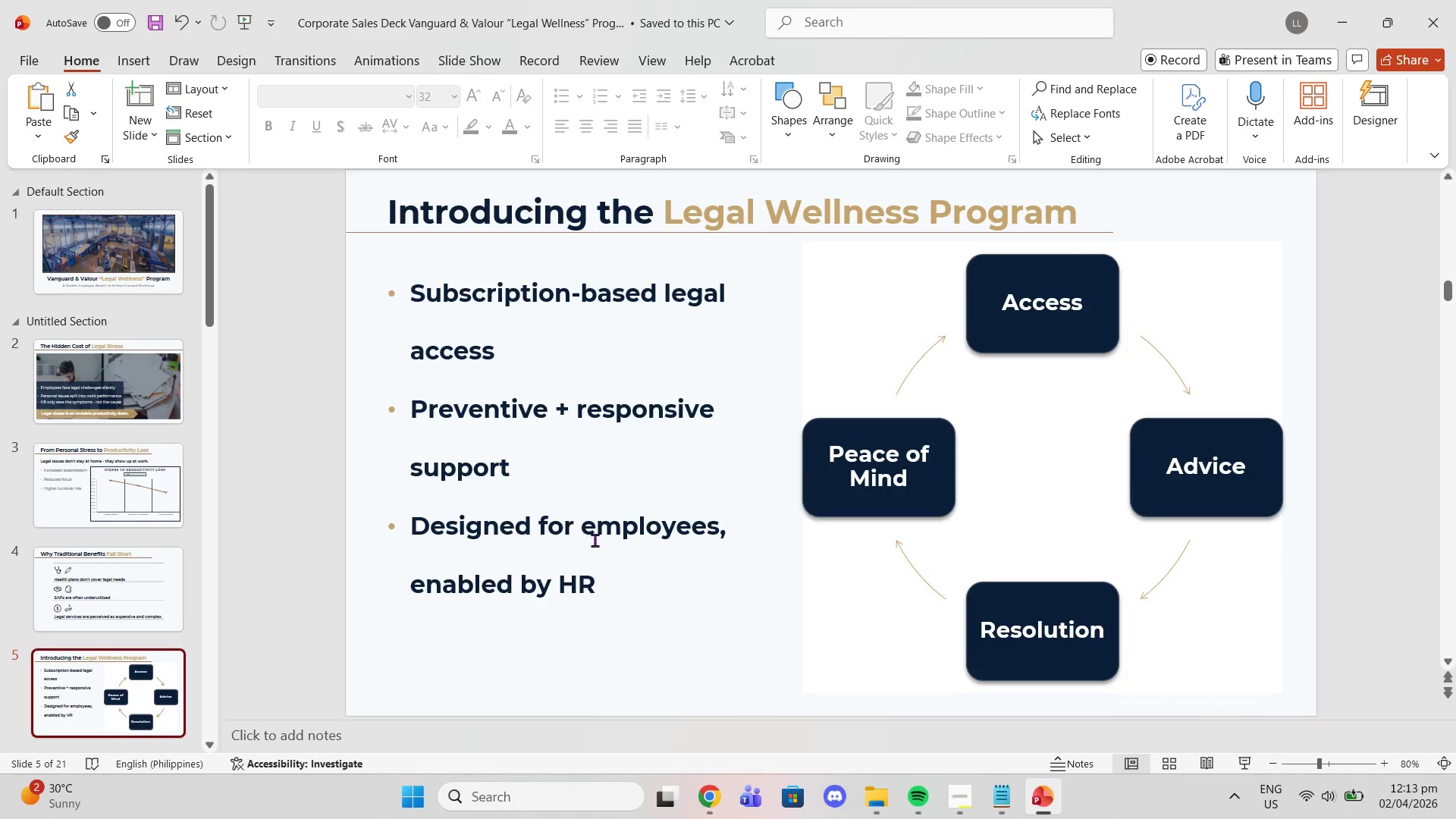 
left_click_drag(start_coordinate=[620, 572], to_coordinate=[428, 296])
 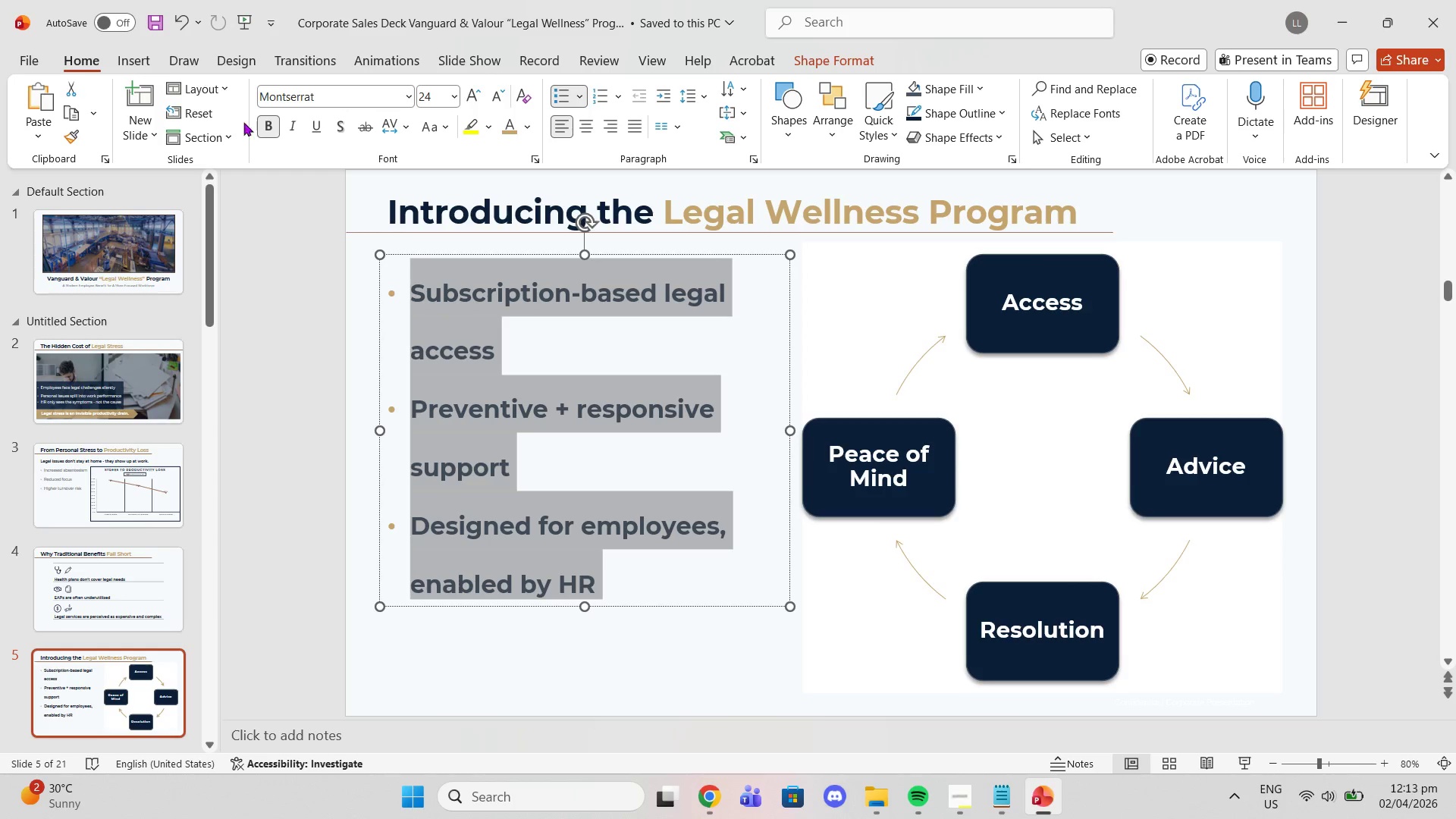 
left_click([267, 130])
 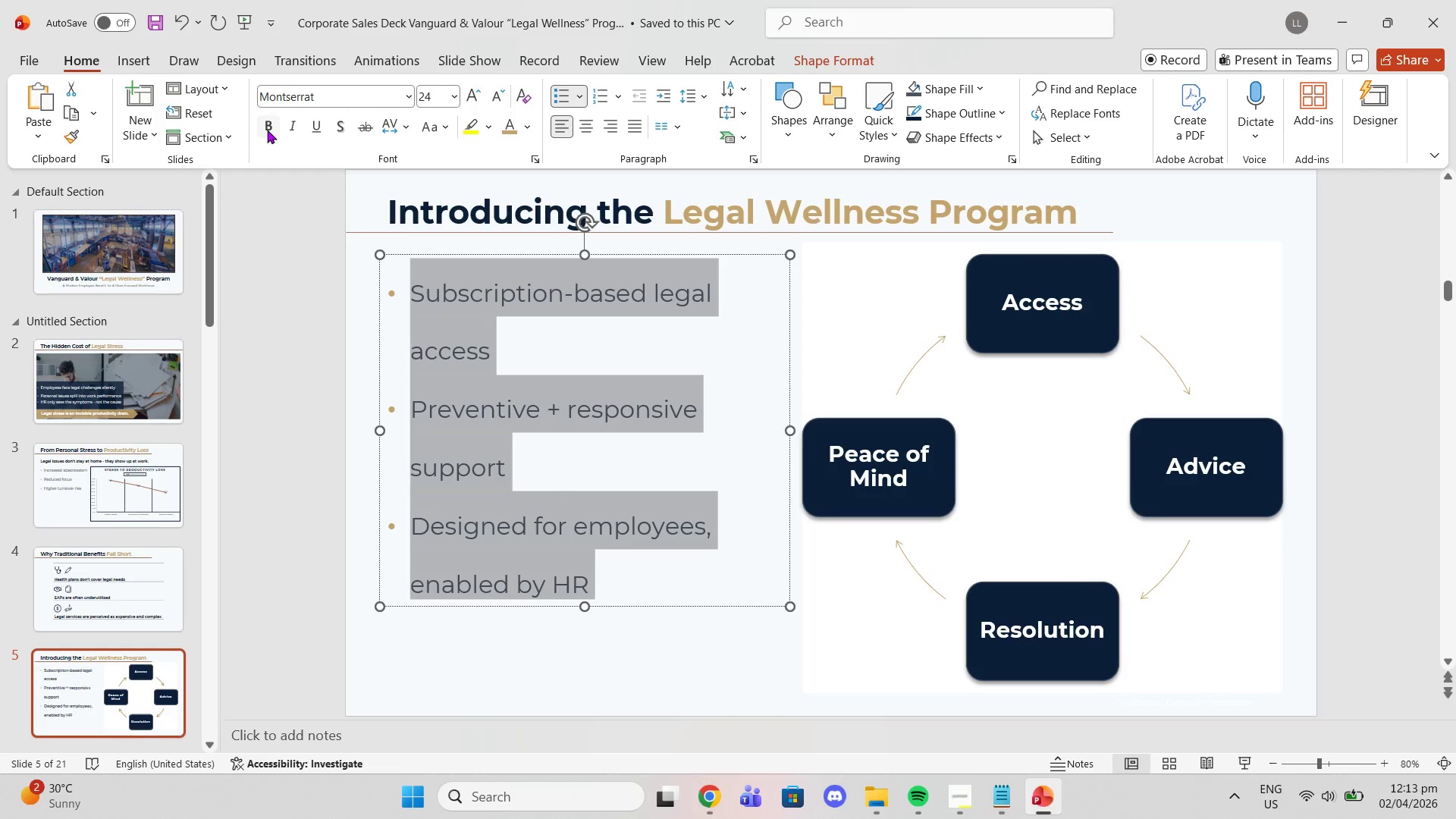 
left_click([267, 130])
 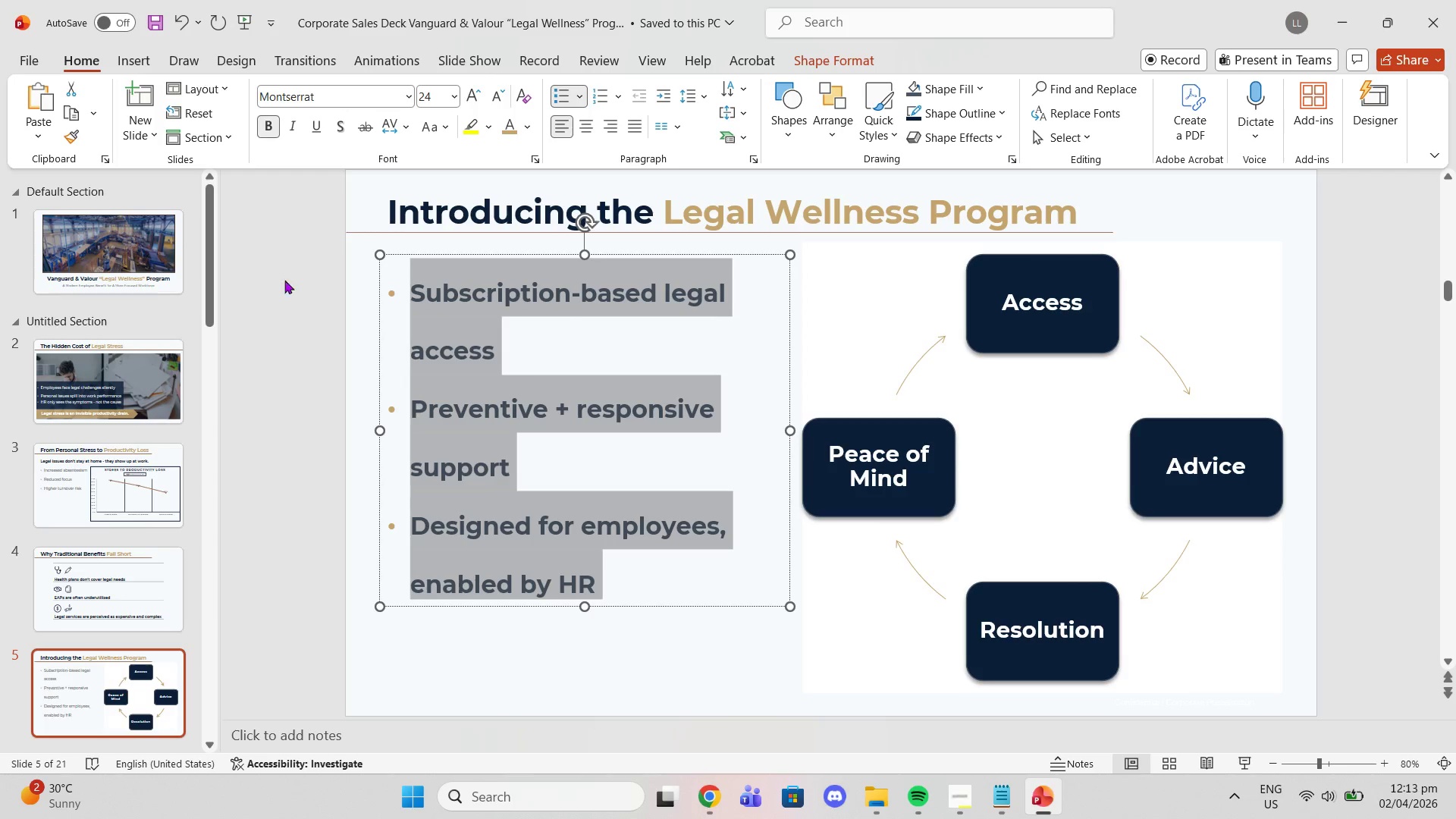 
left_click([287, 321])
 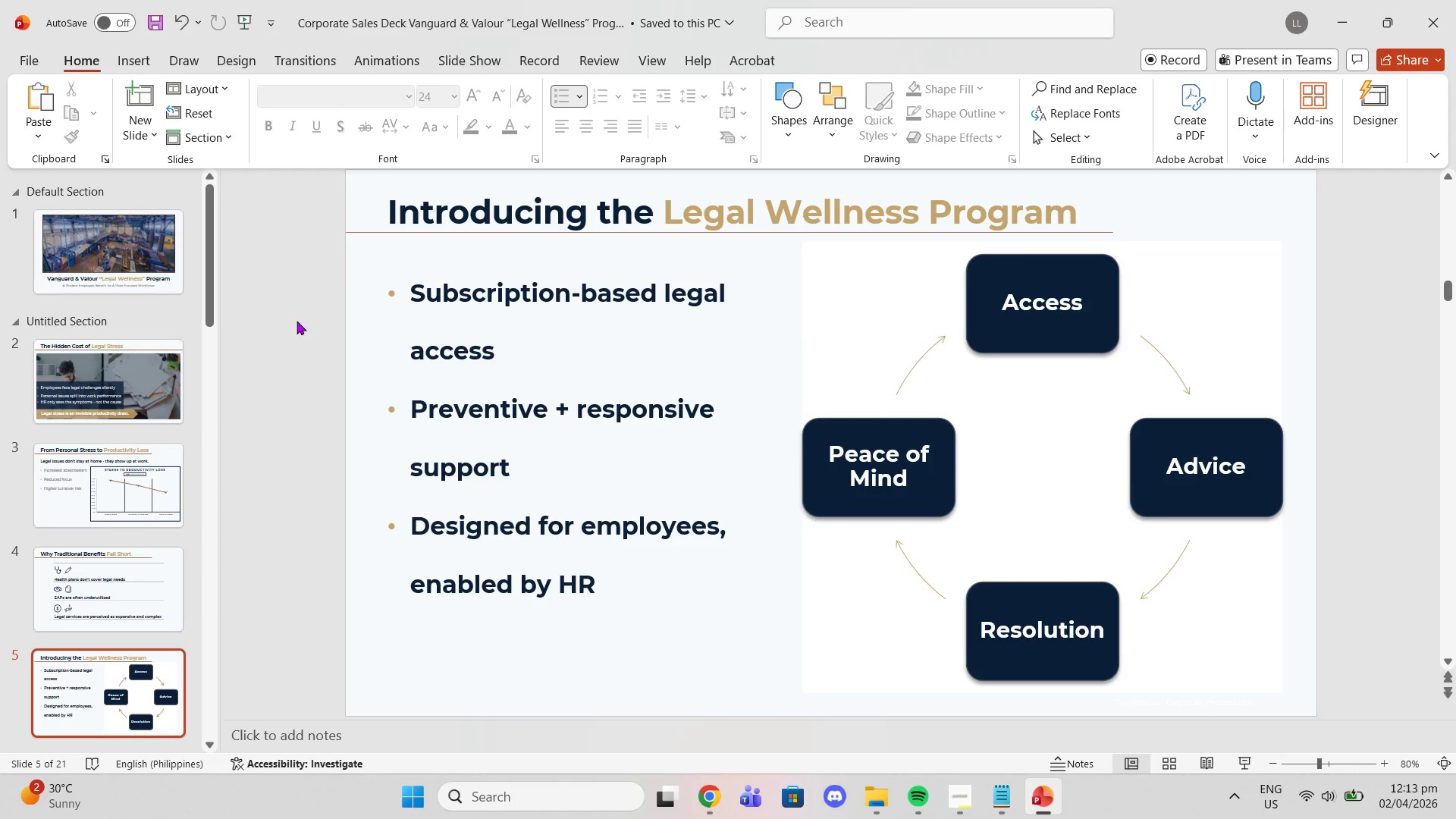 
key(ArrowDown)
 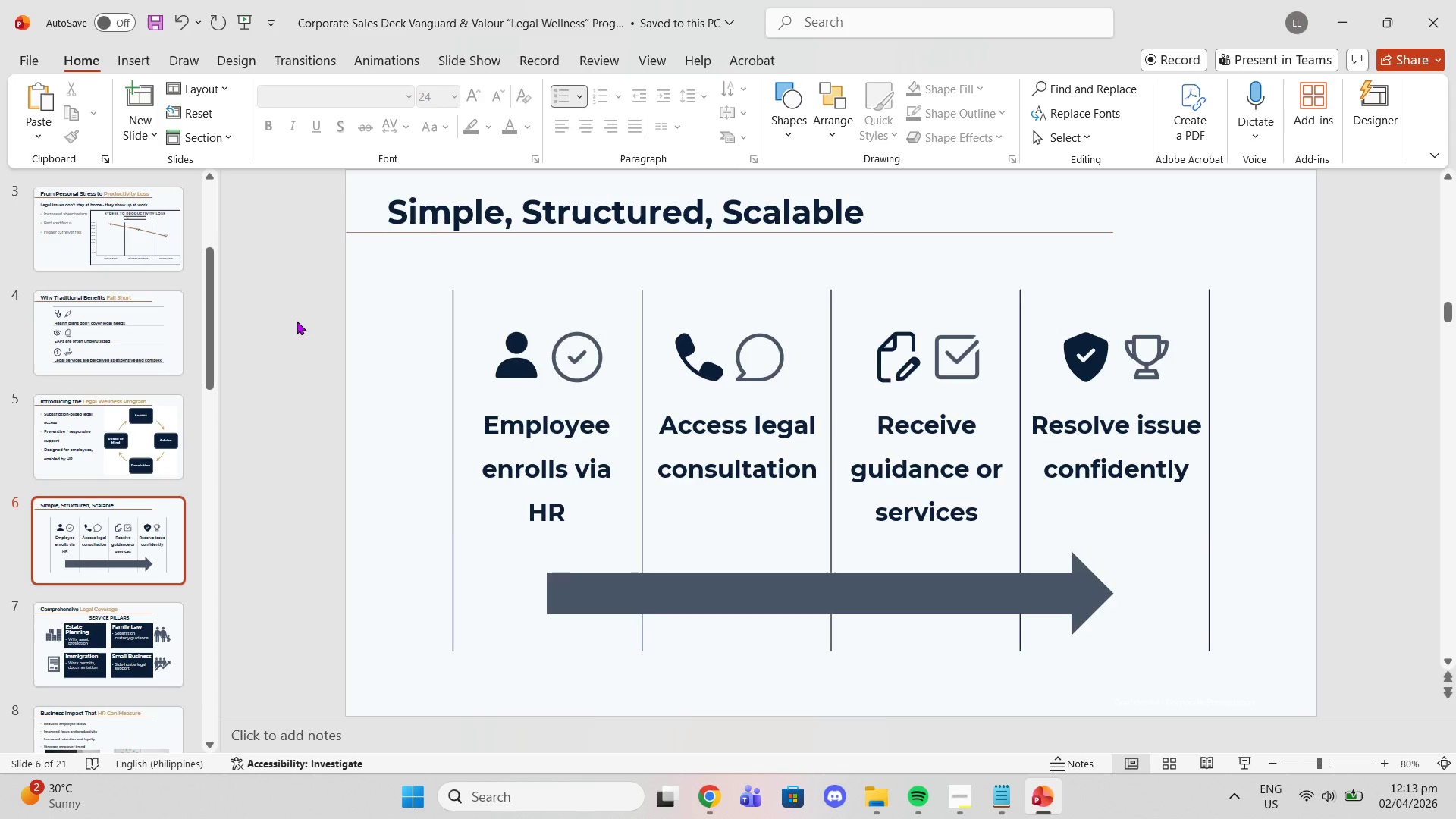 
key(ArrowDown)
 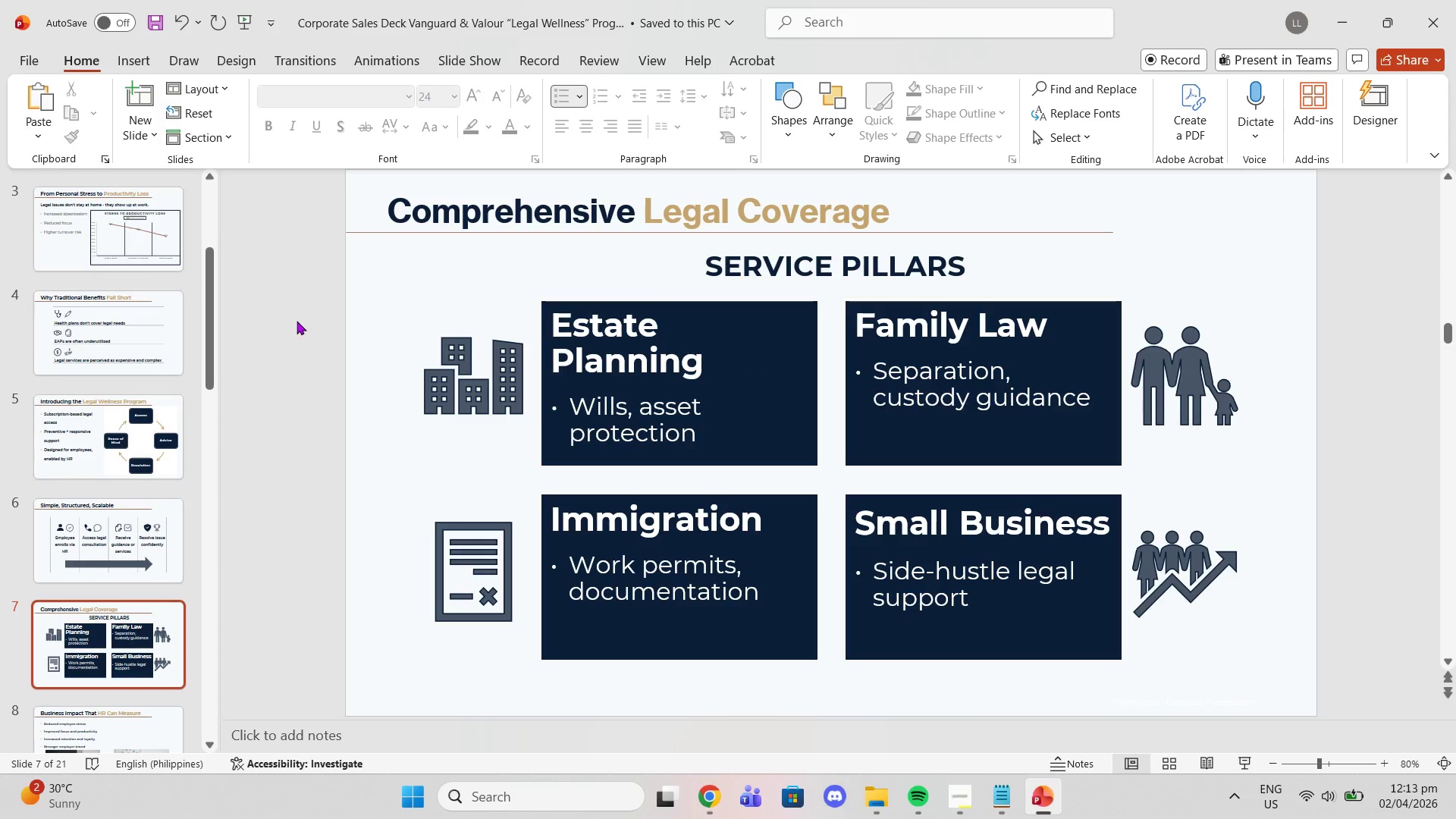 
key(ArrowDown)
 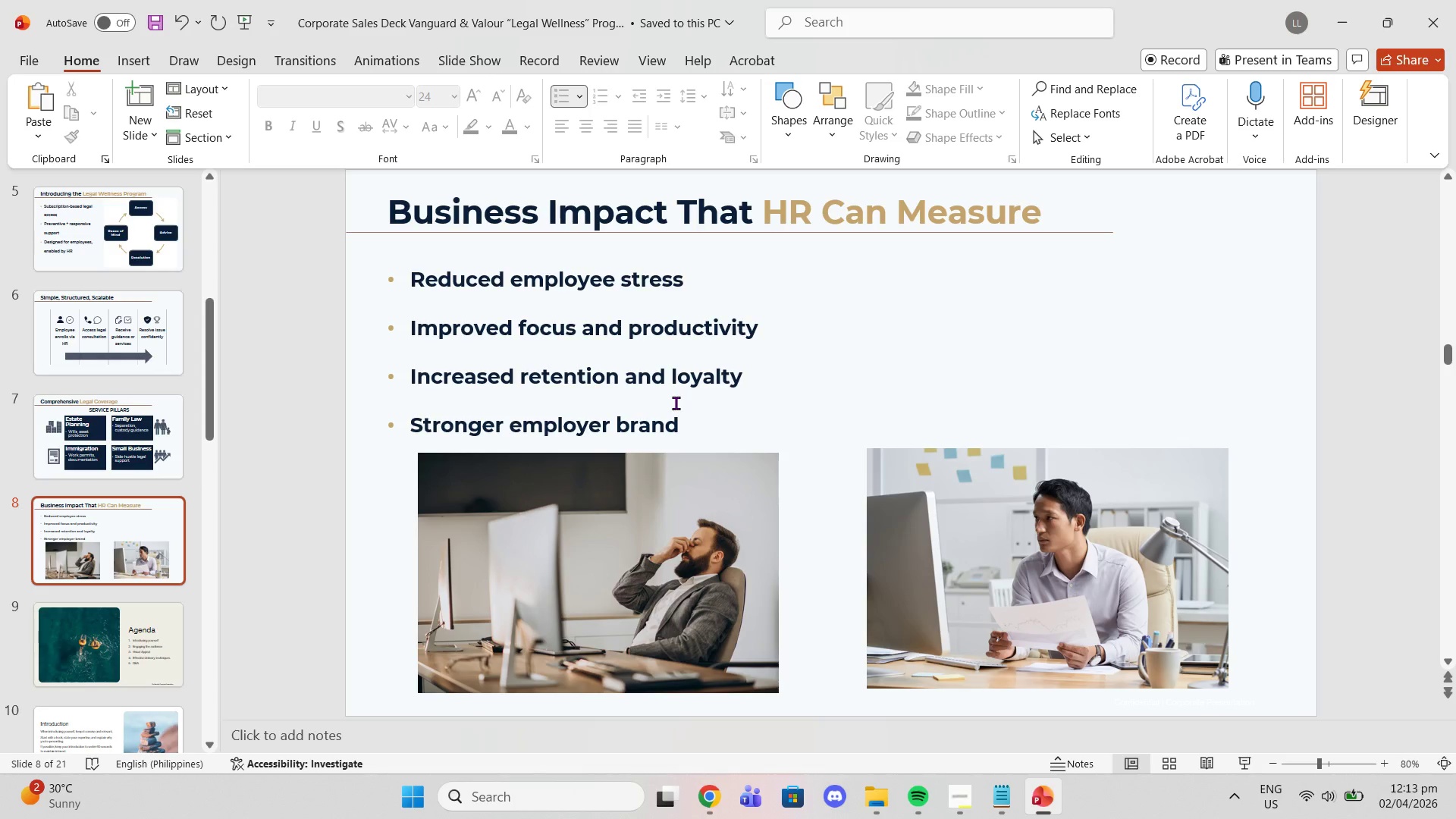 
wait(5.42)
 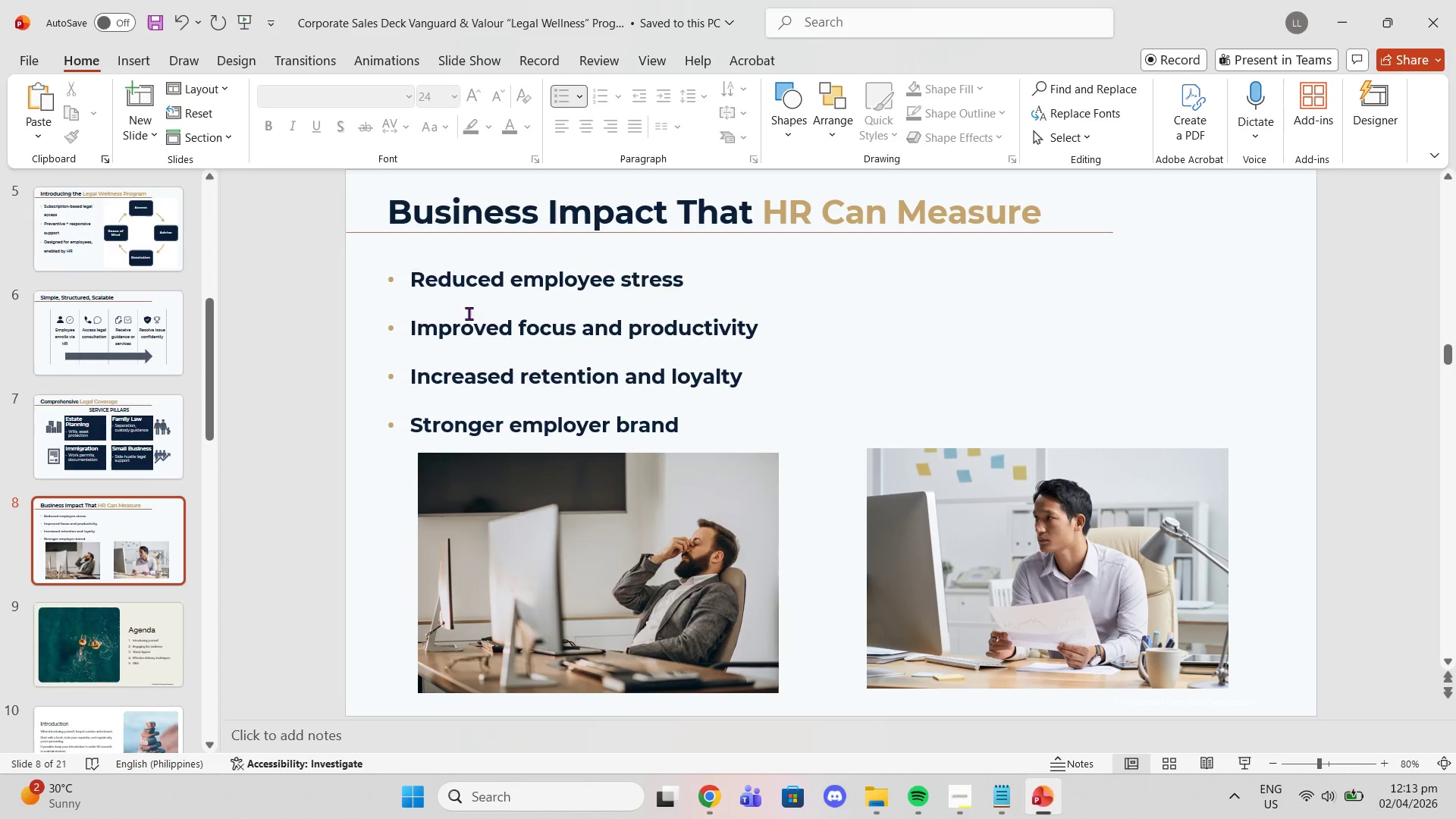 
left_click_drag(start_coordinate=[692, 416], to_coordinate=[385, 268])
 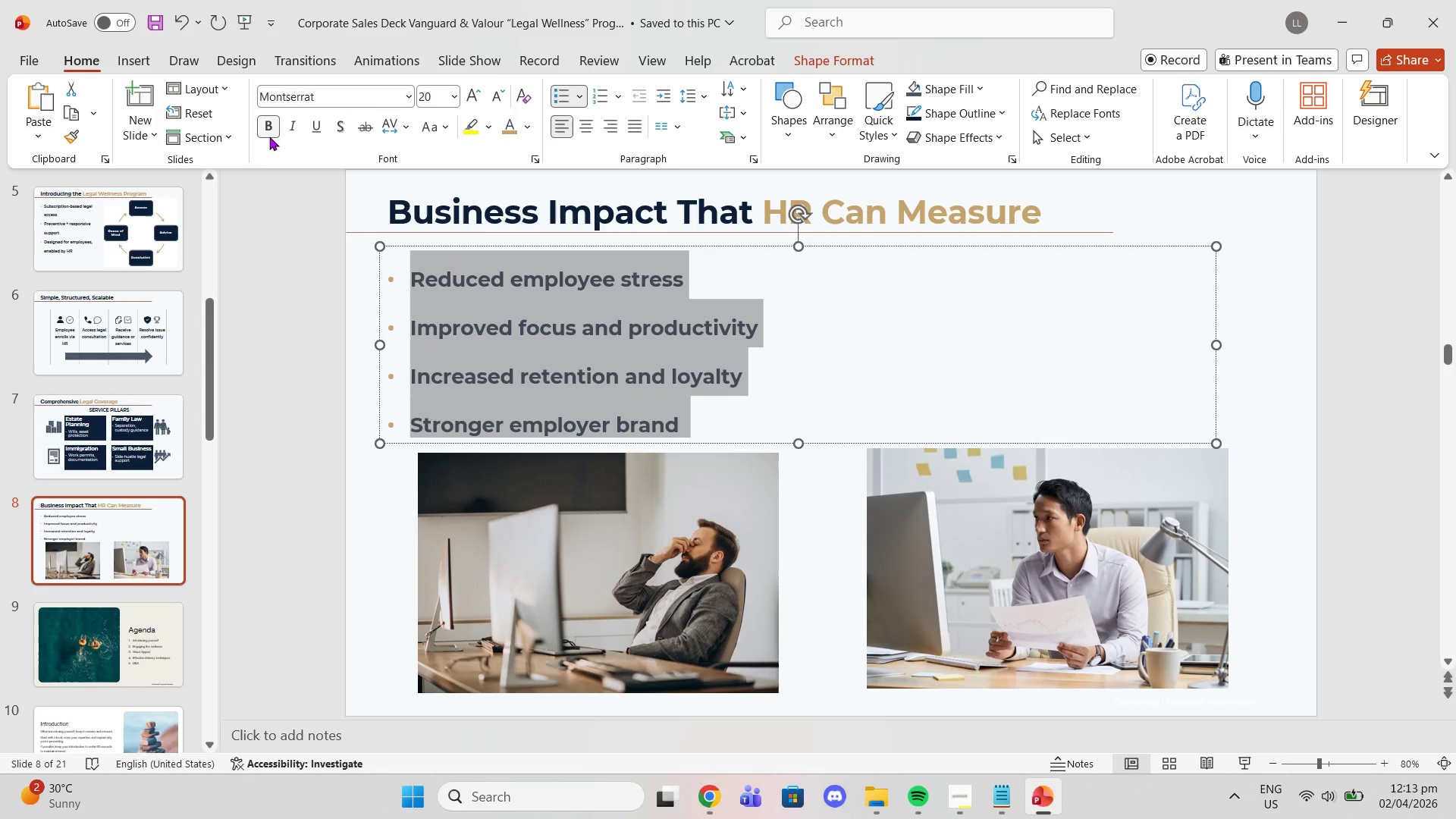 
left_click([269, 123])
 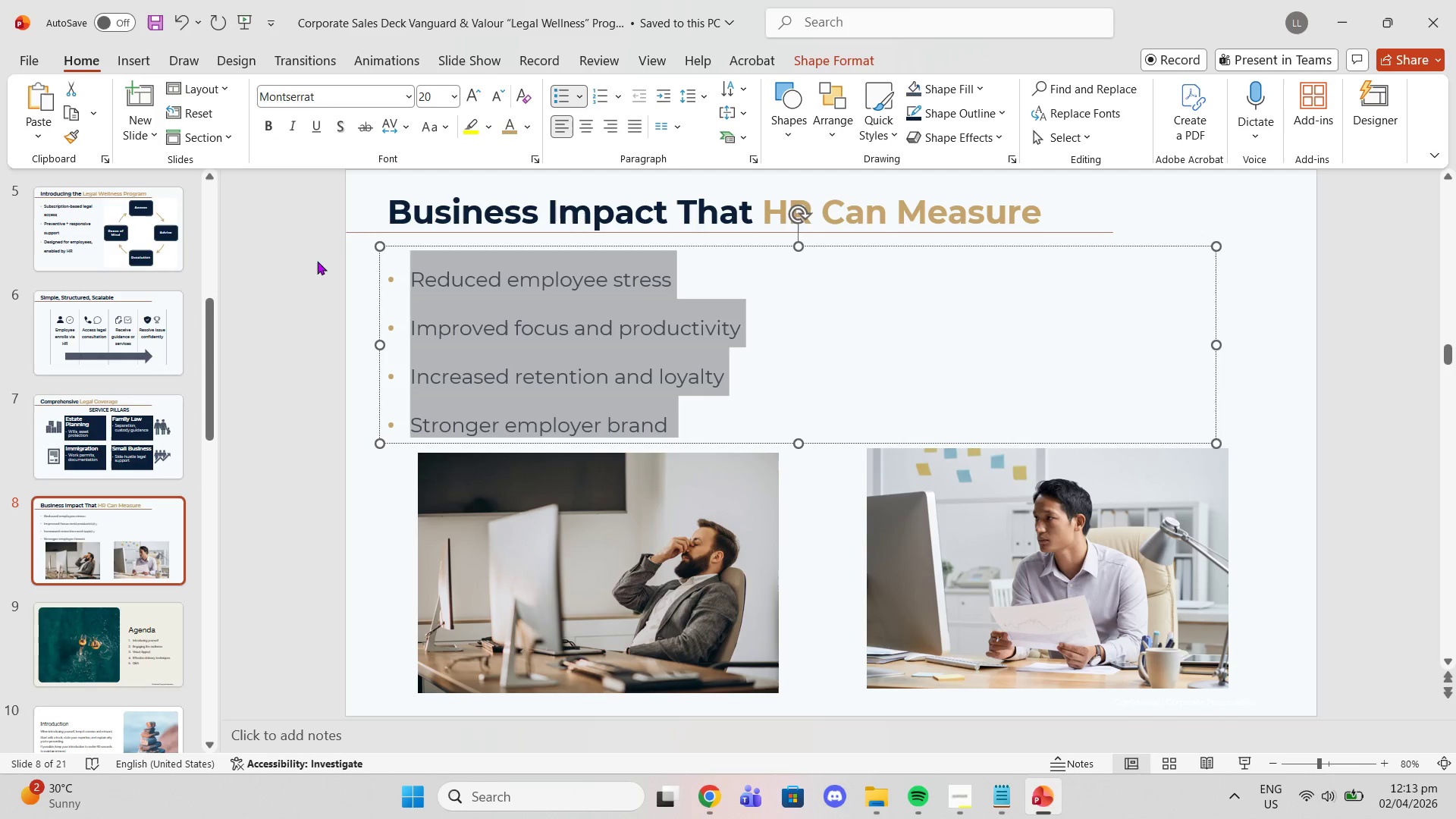 
left_click([317, 275])
 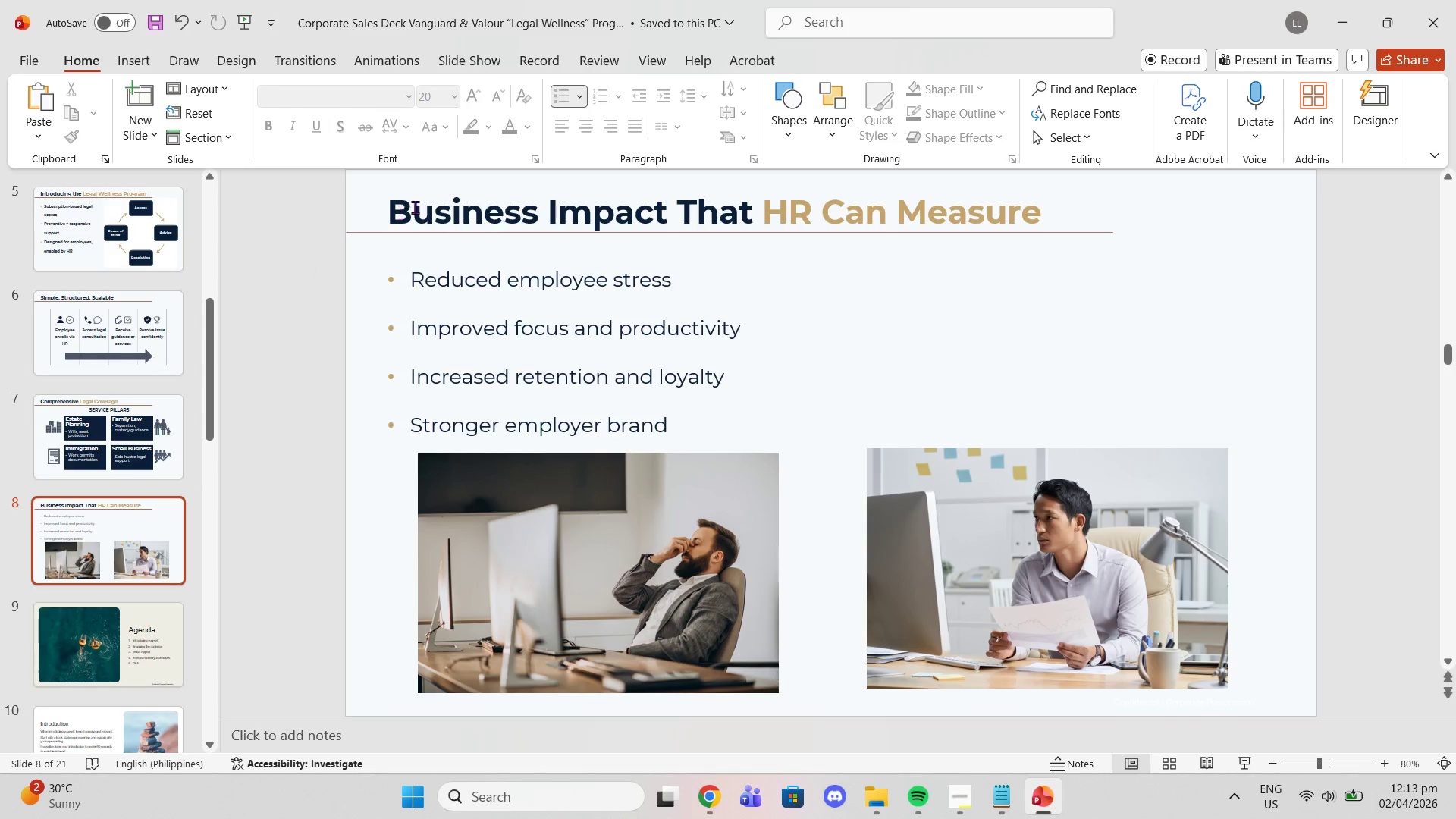 
left_click([552, 393])
 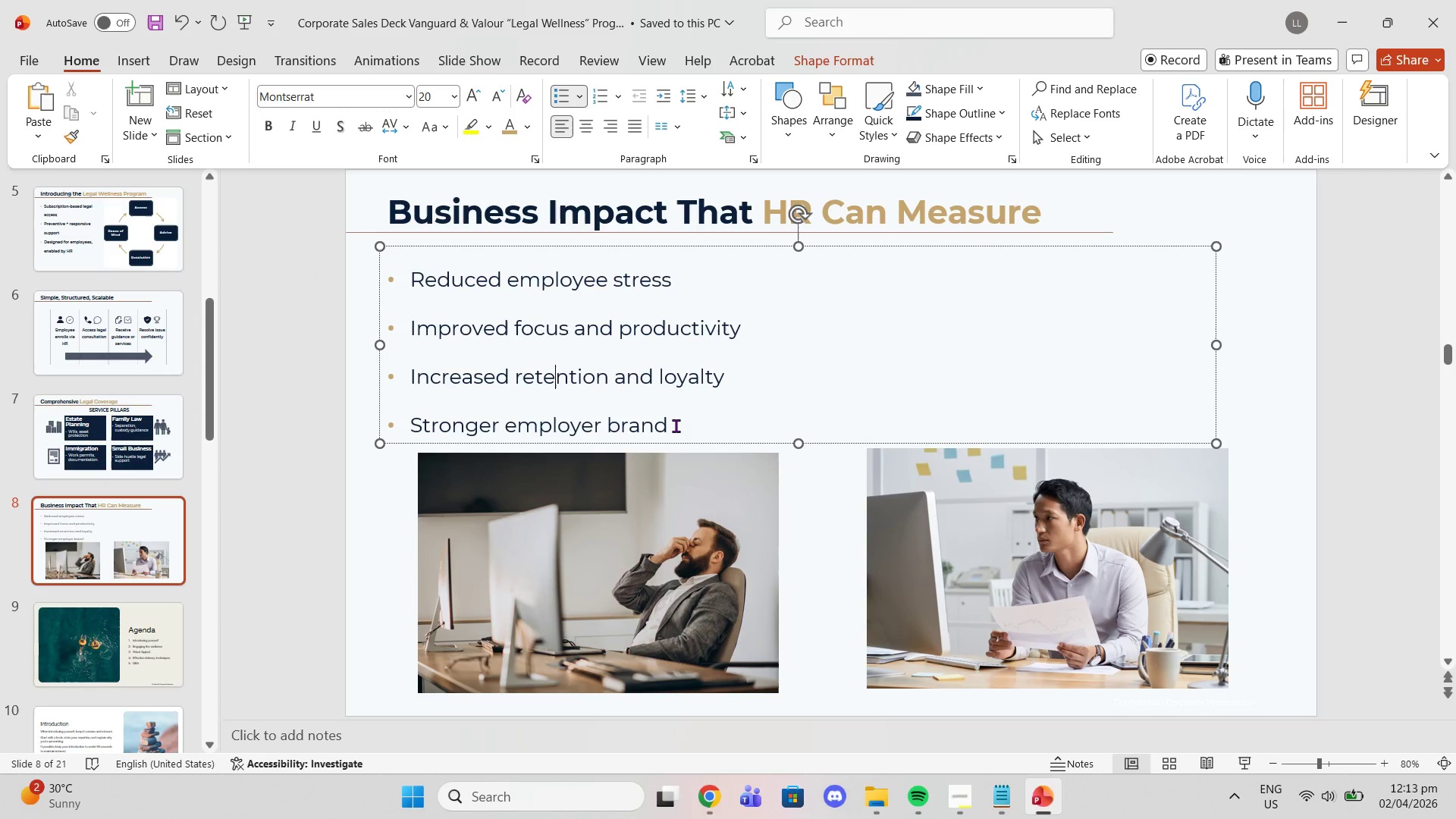 
left_click_drag(start_coordinate=[682, 424], to_coordinate=[413, 270])
 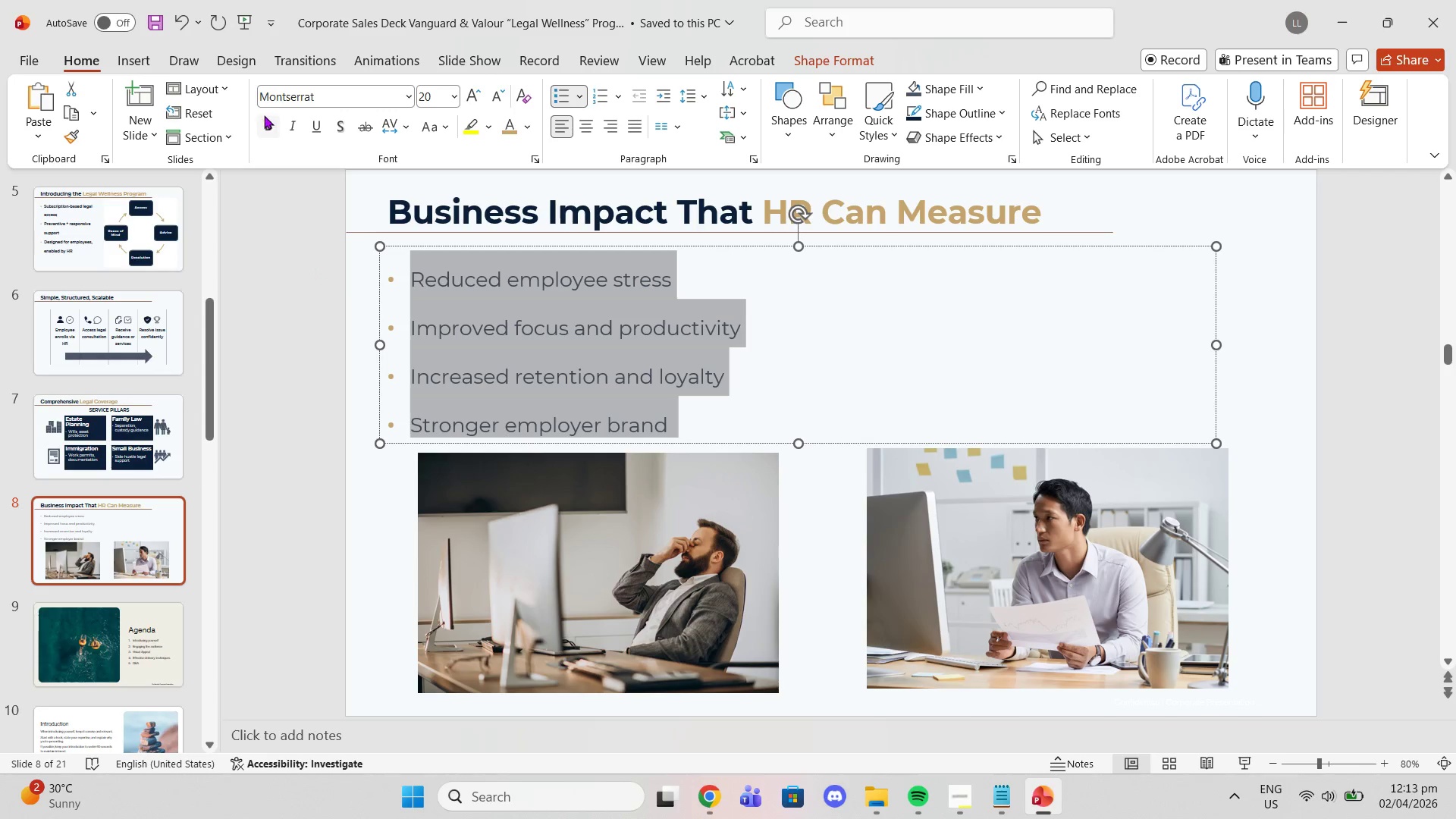 
left_click([264, 115])
 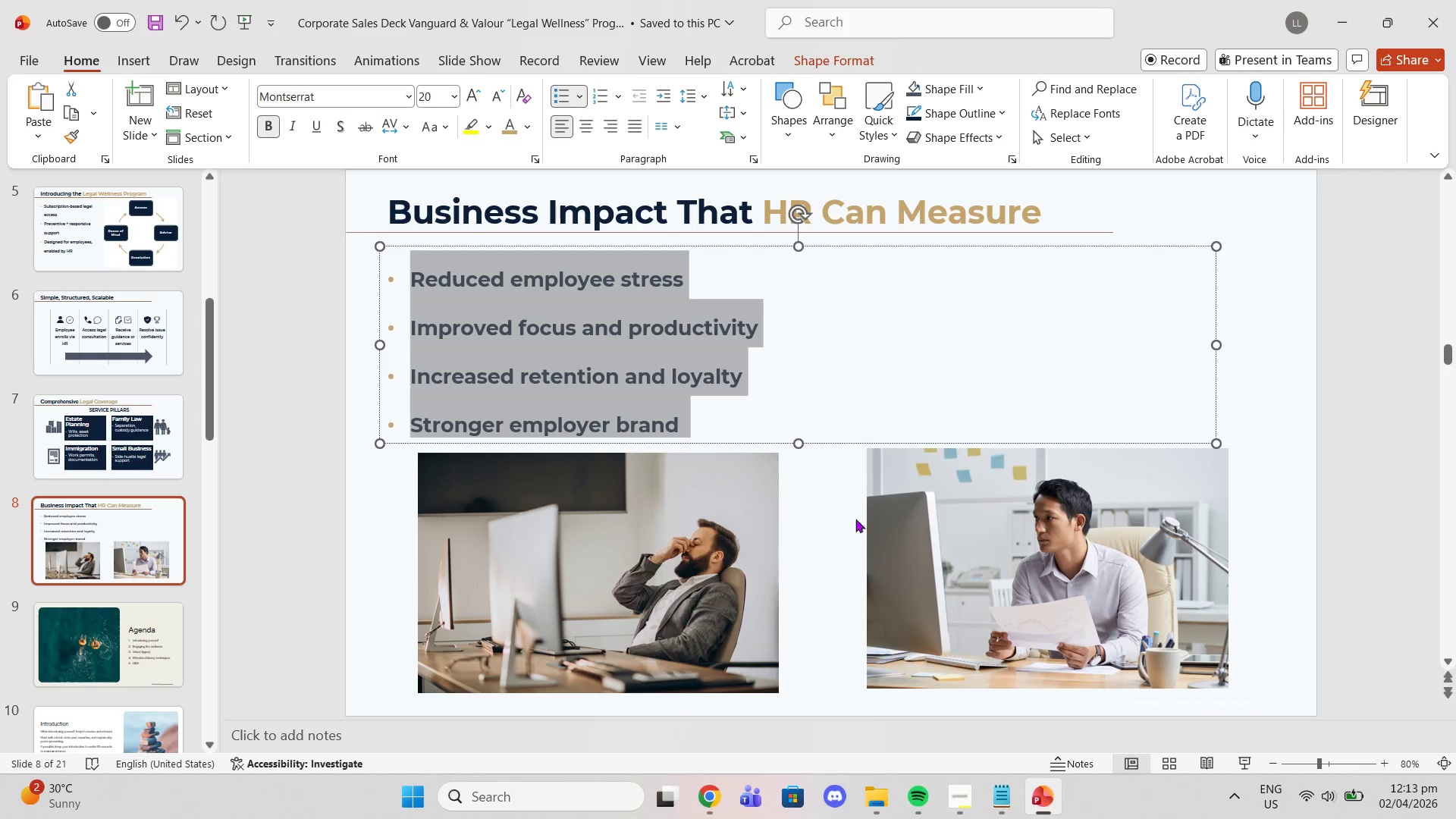 
left_click([795, 535])
 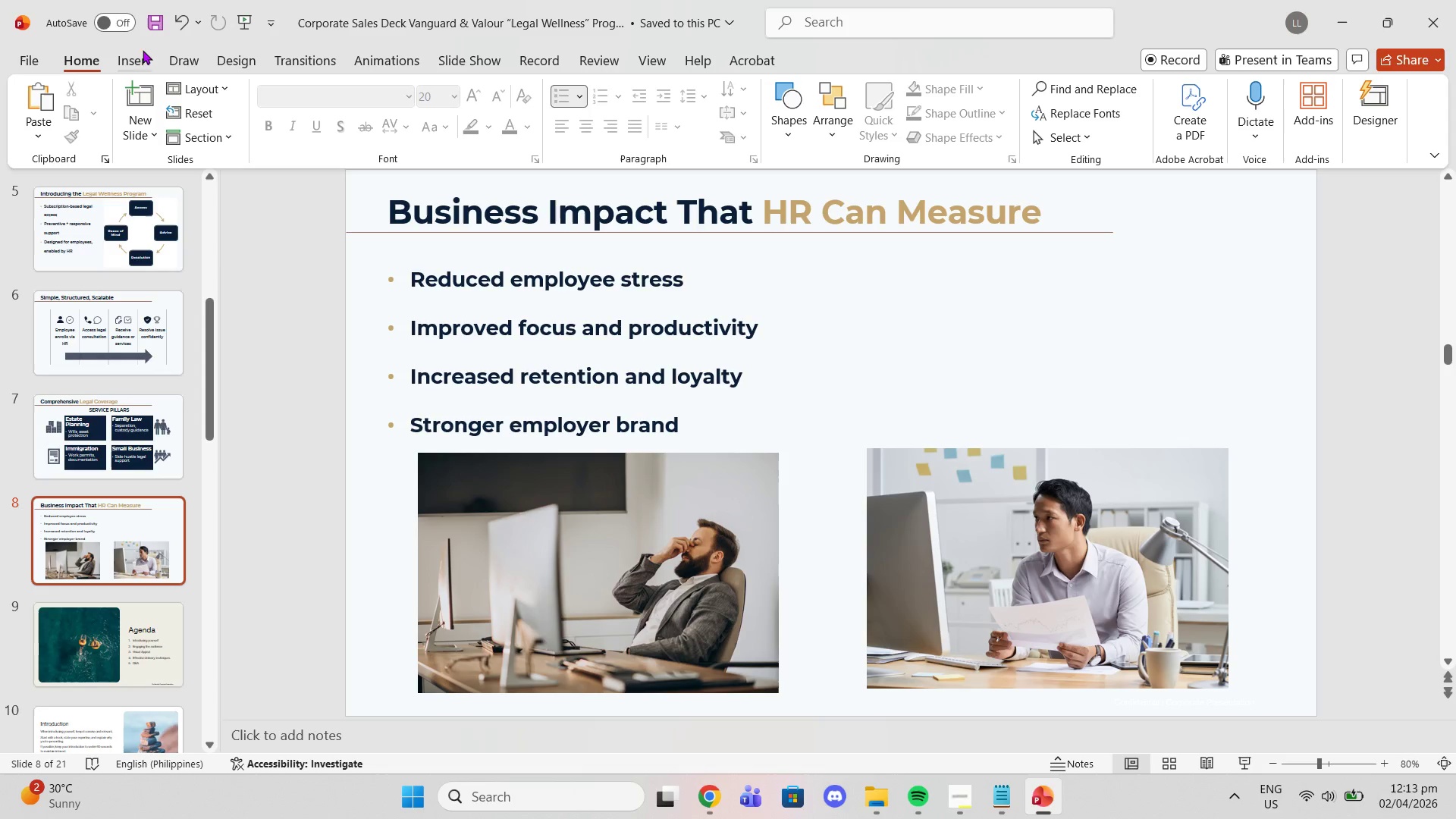 
left_click([136, 68])
 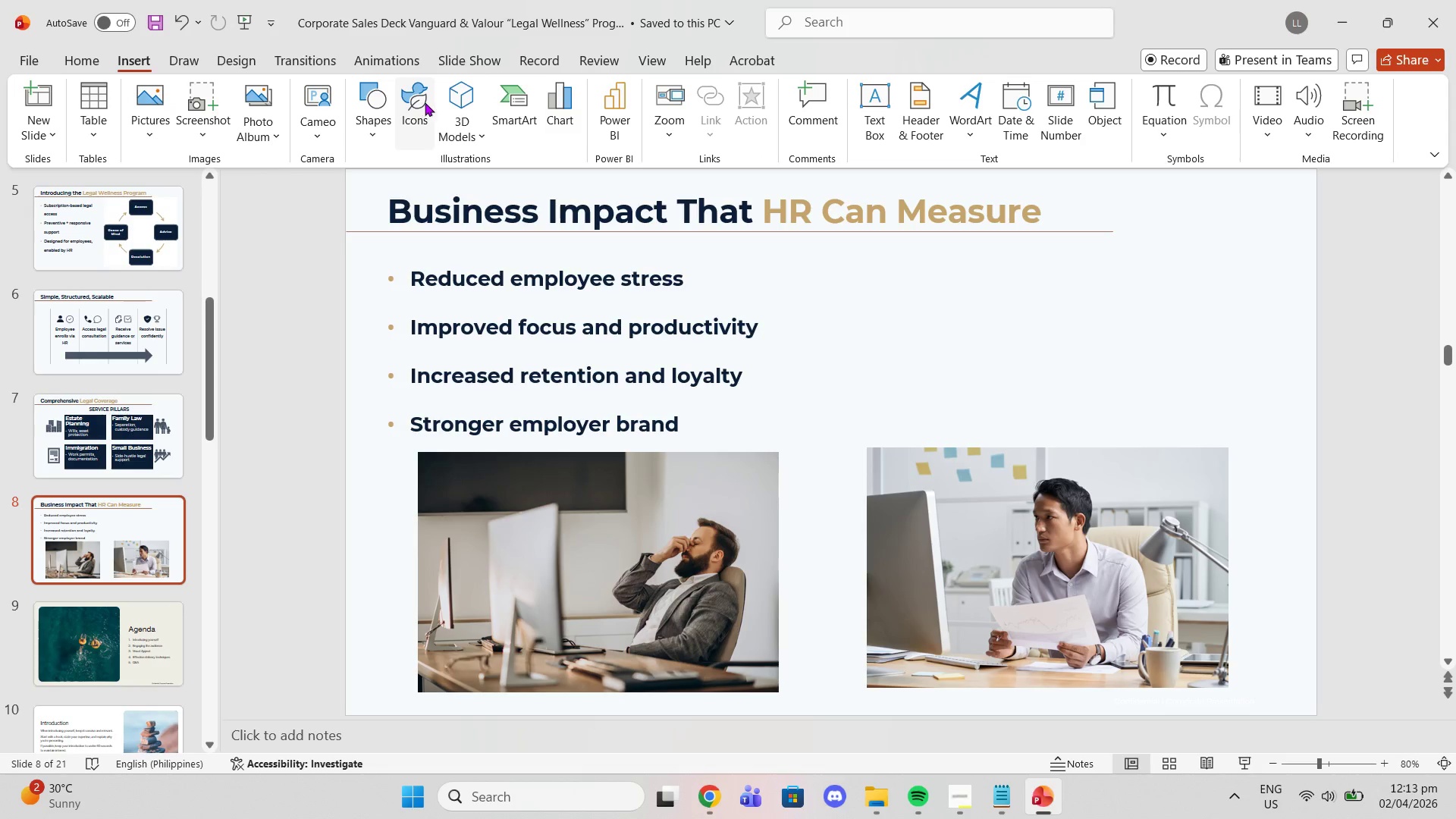 
left_click([414, 111])
 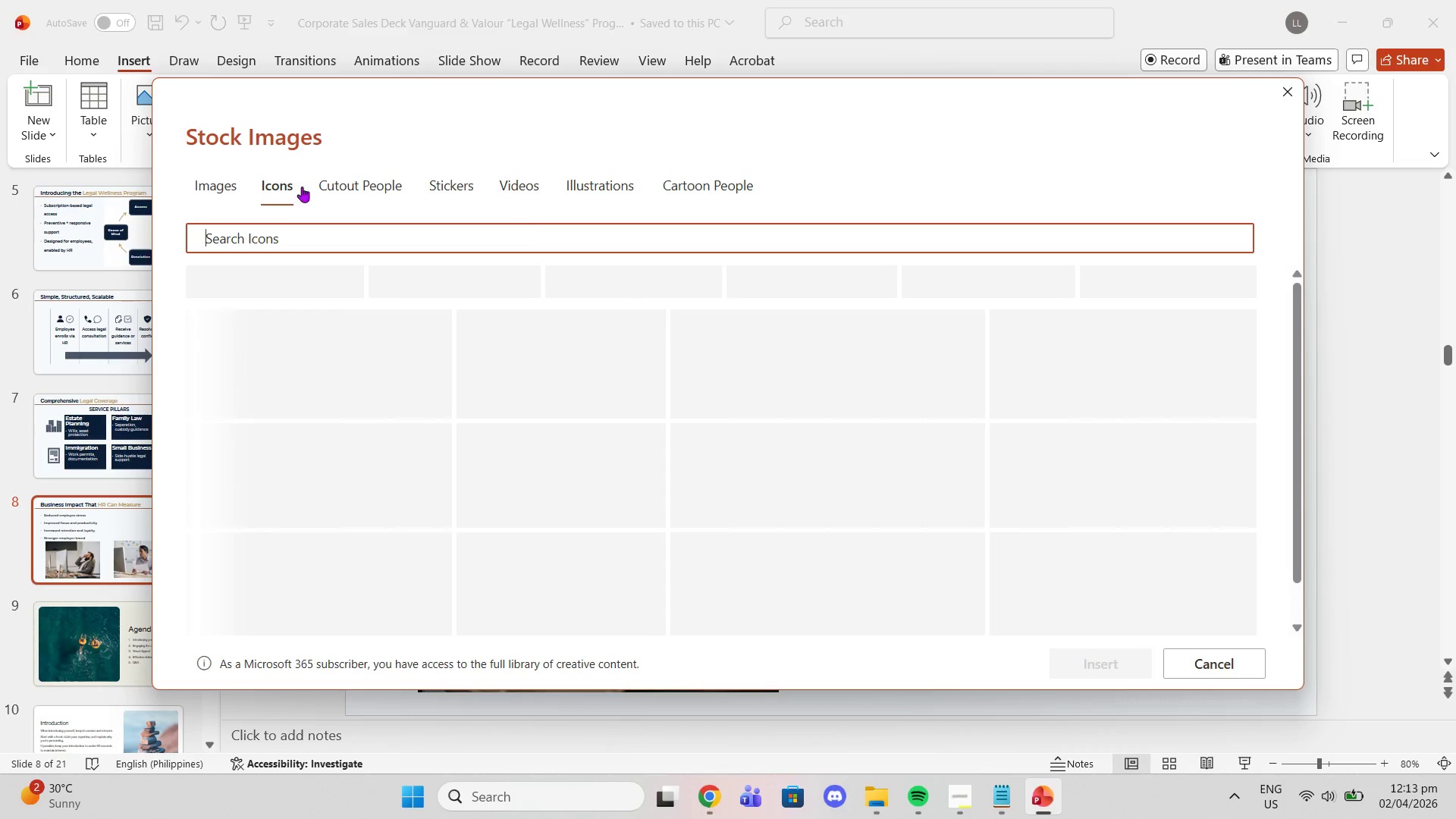 
type(arrow)
 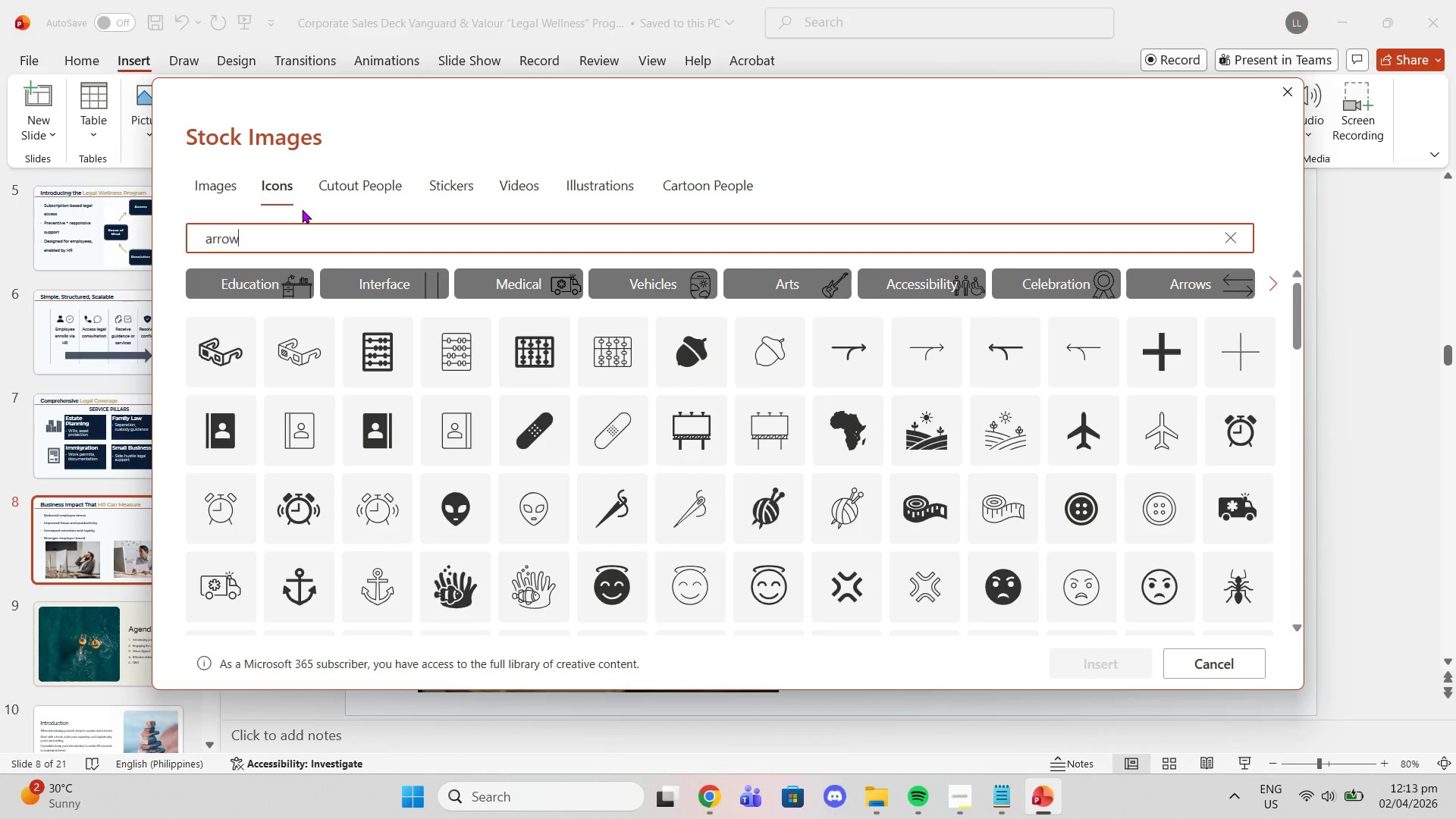 
key(Enter)
 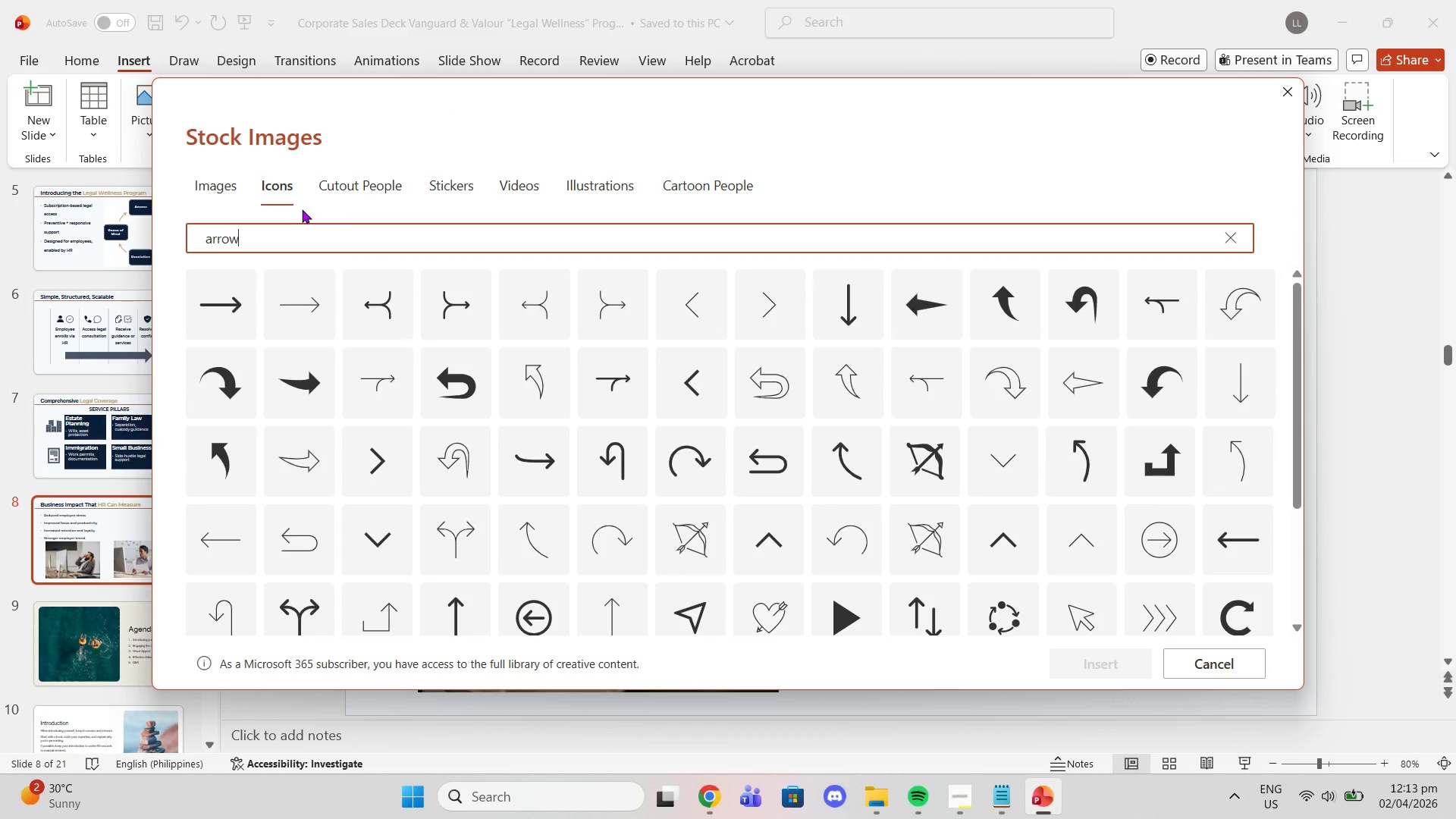 
wait(5.7)
 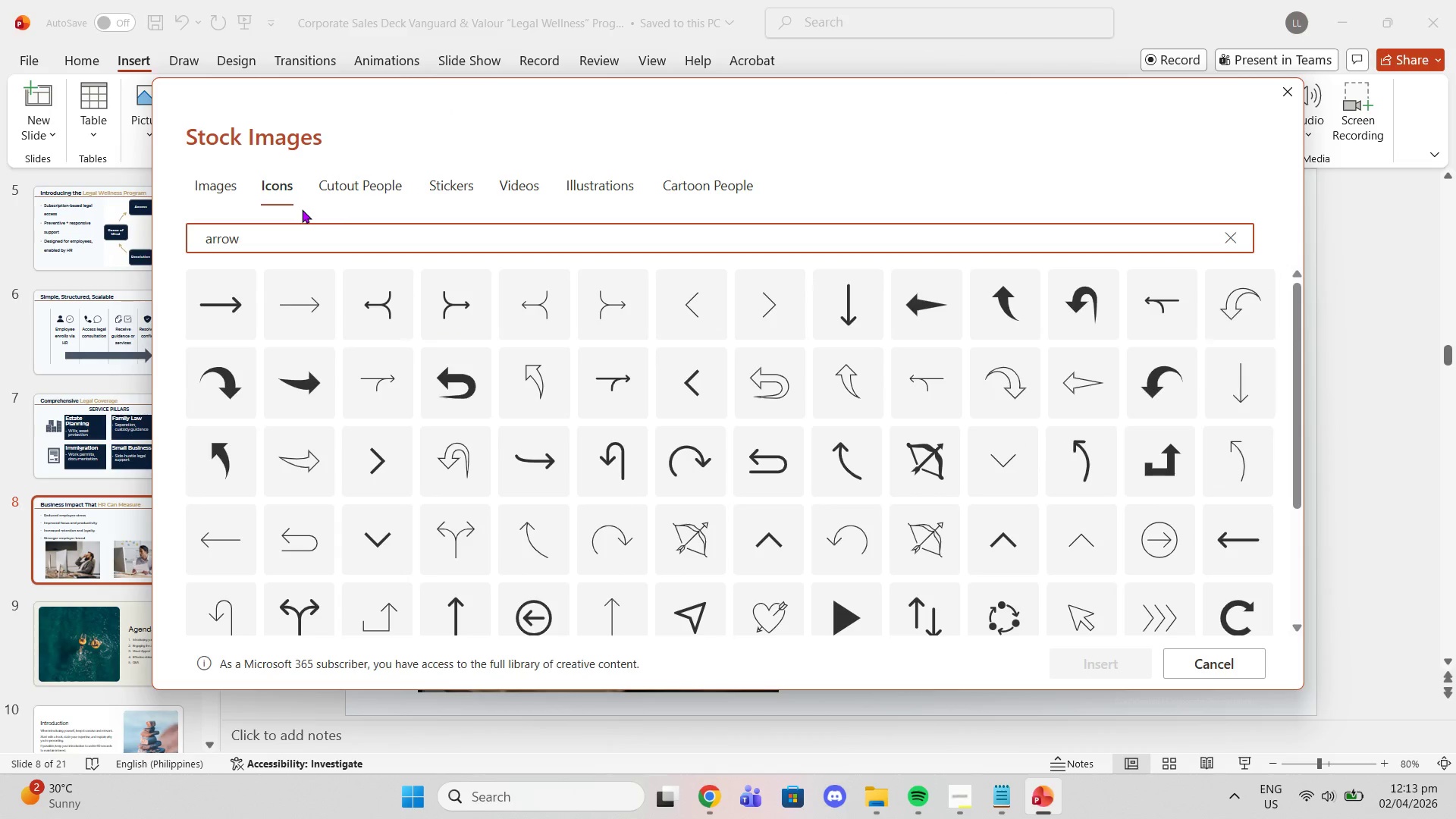 
scroll: coordinate [724, 433], scroll_direction: down, amount: 2.0
 